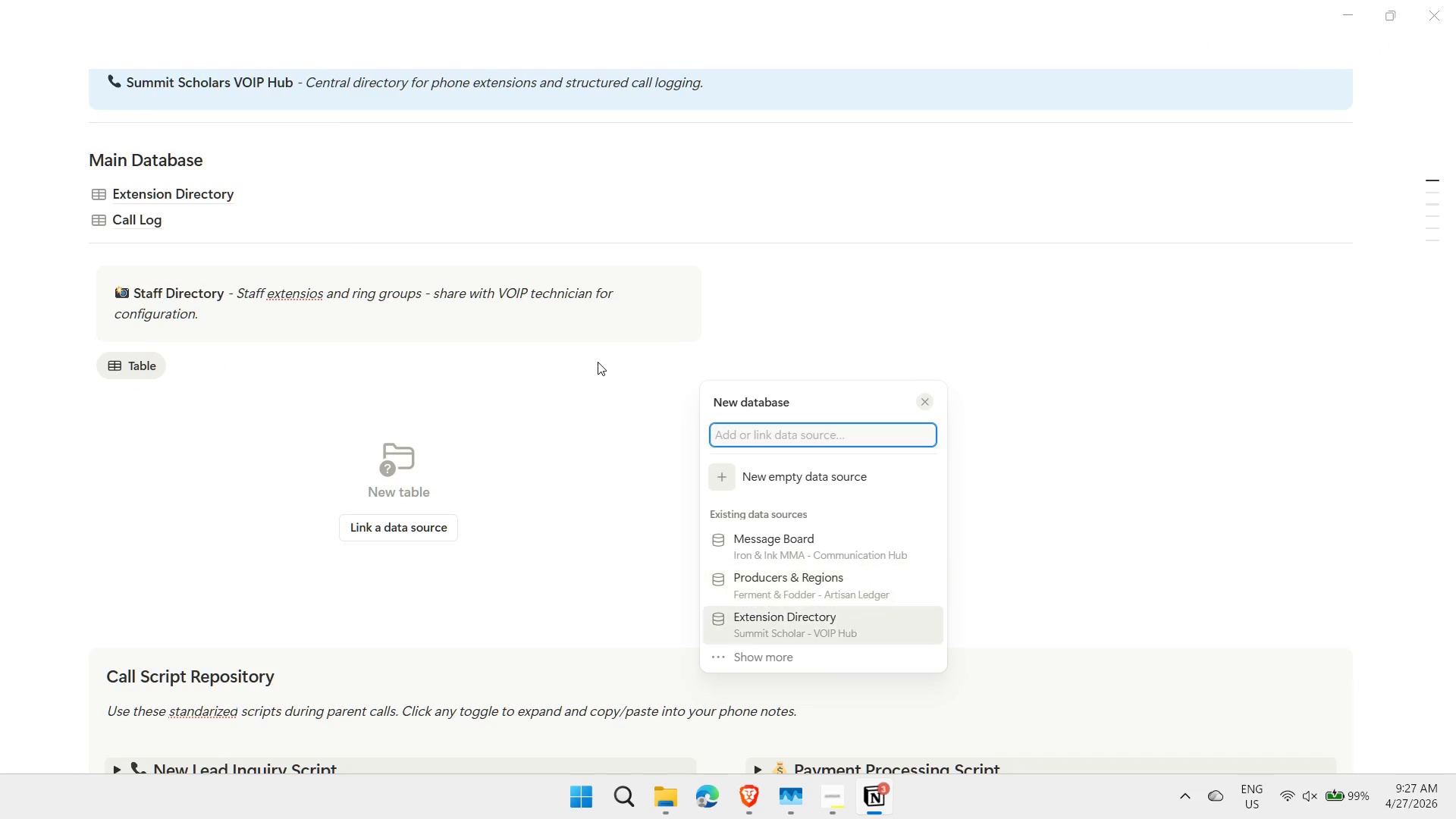 
key(ArrowDown)
 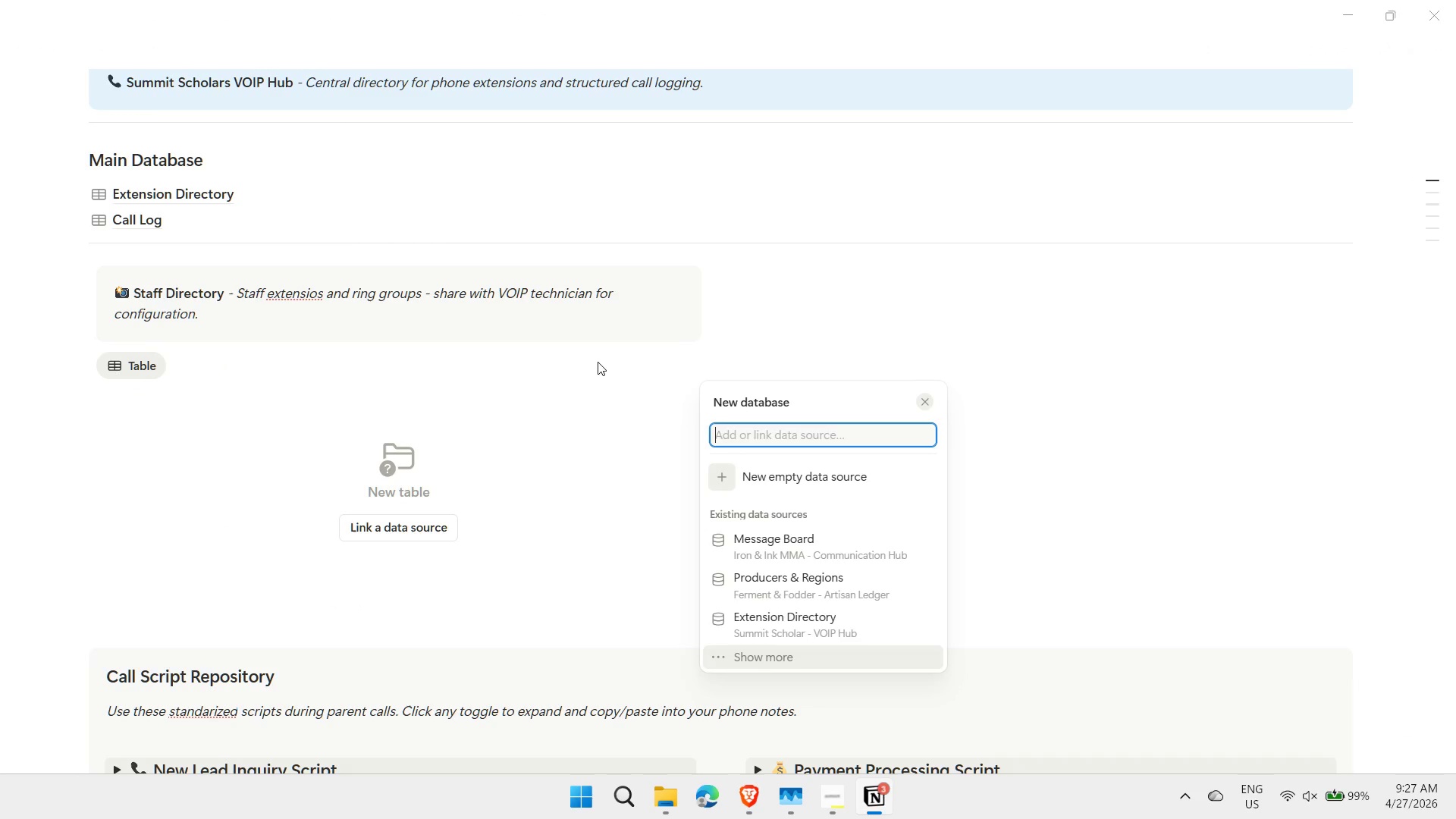 
key(ArrowUp)
 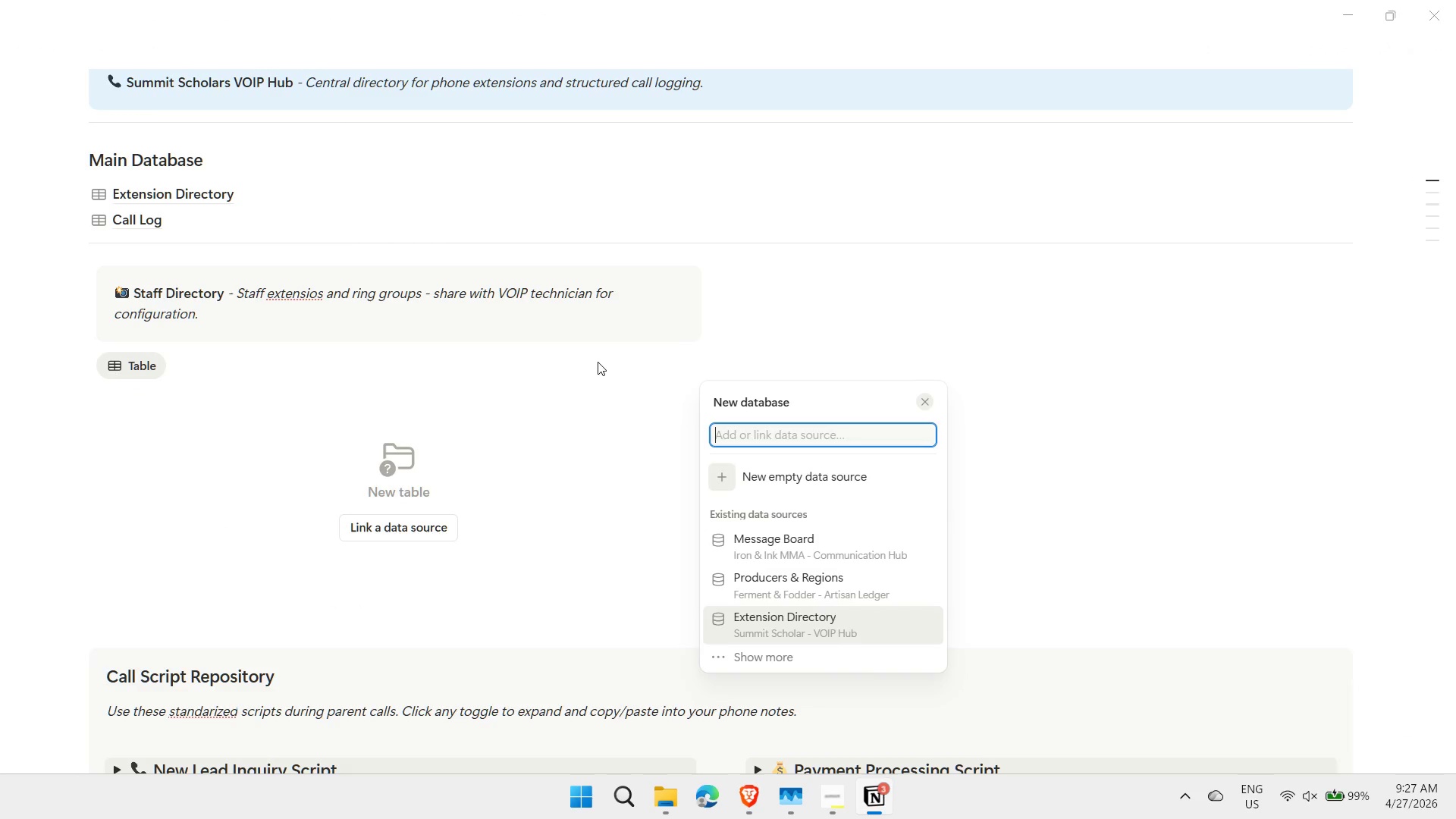 
key(Enter)
 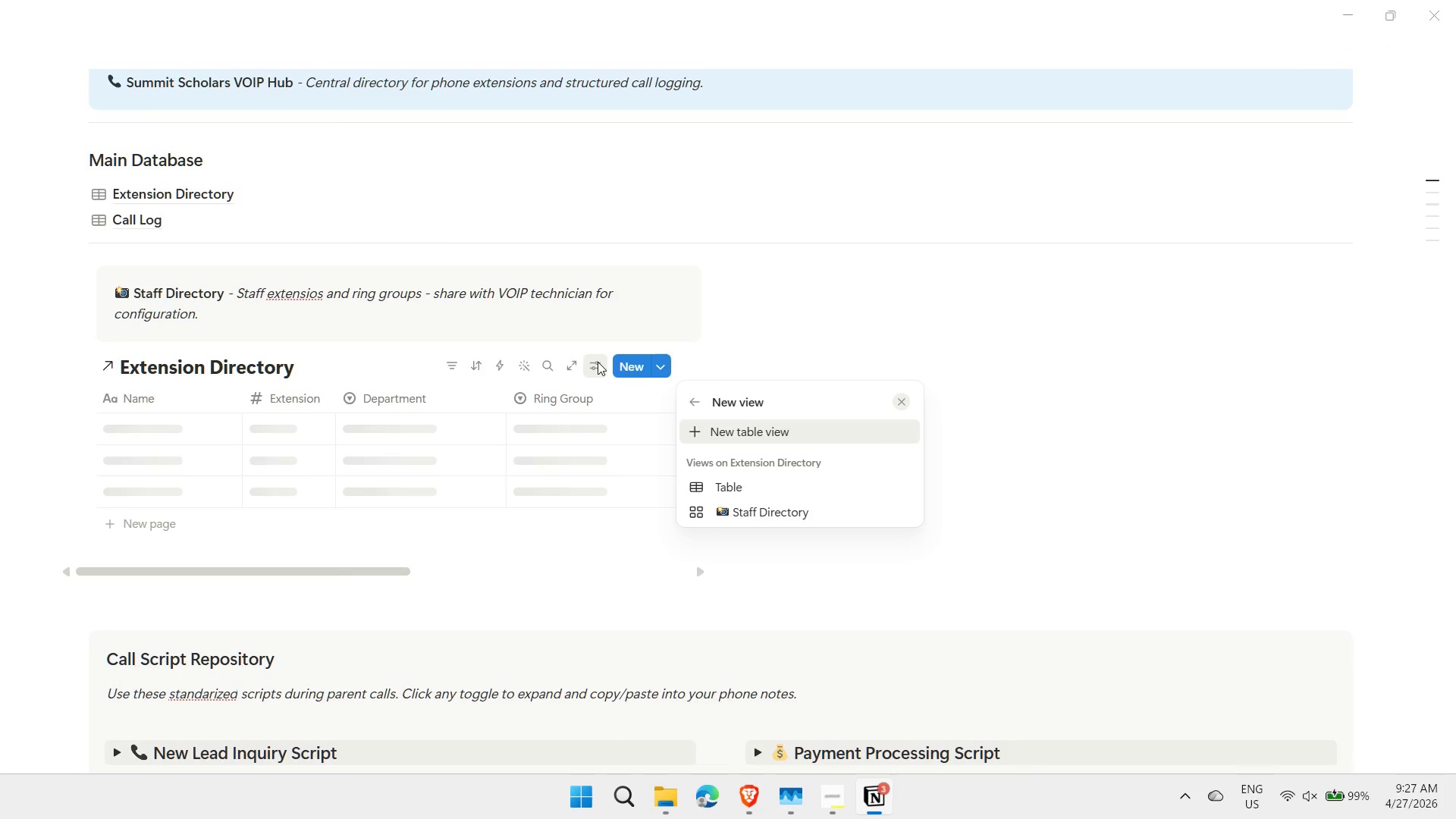 
key(ArrowDown)
 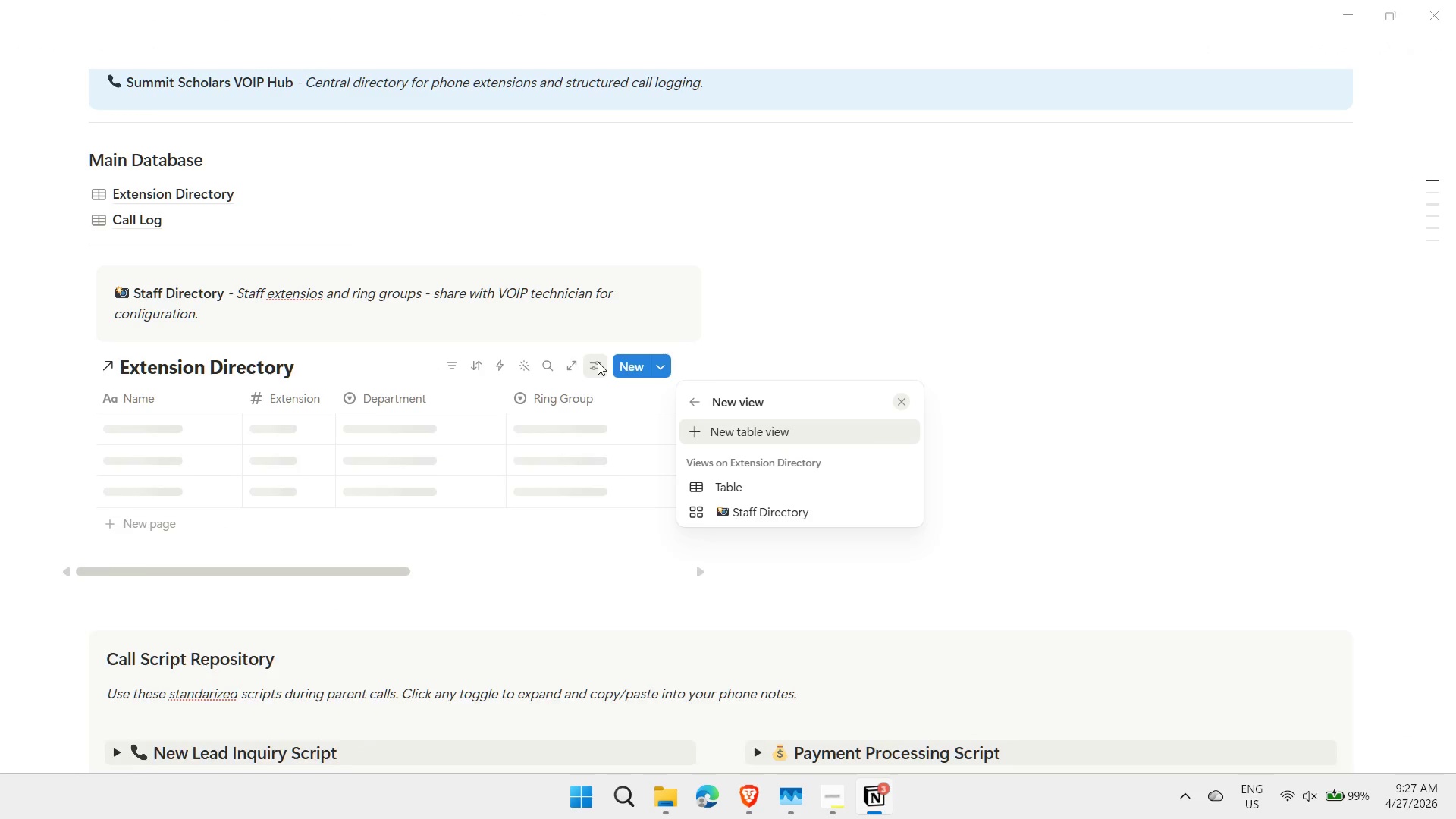 
key(ArrowDown)
 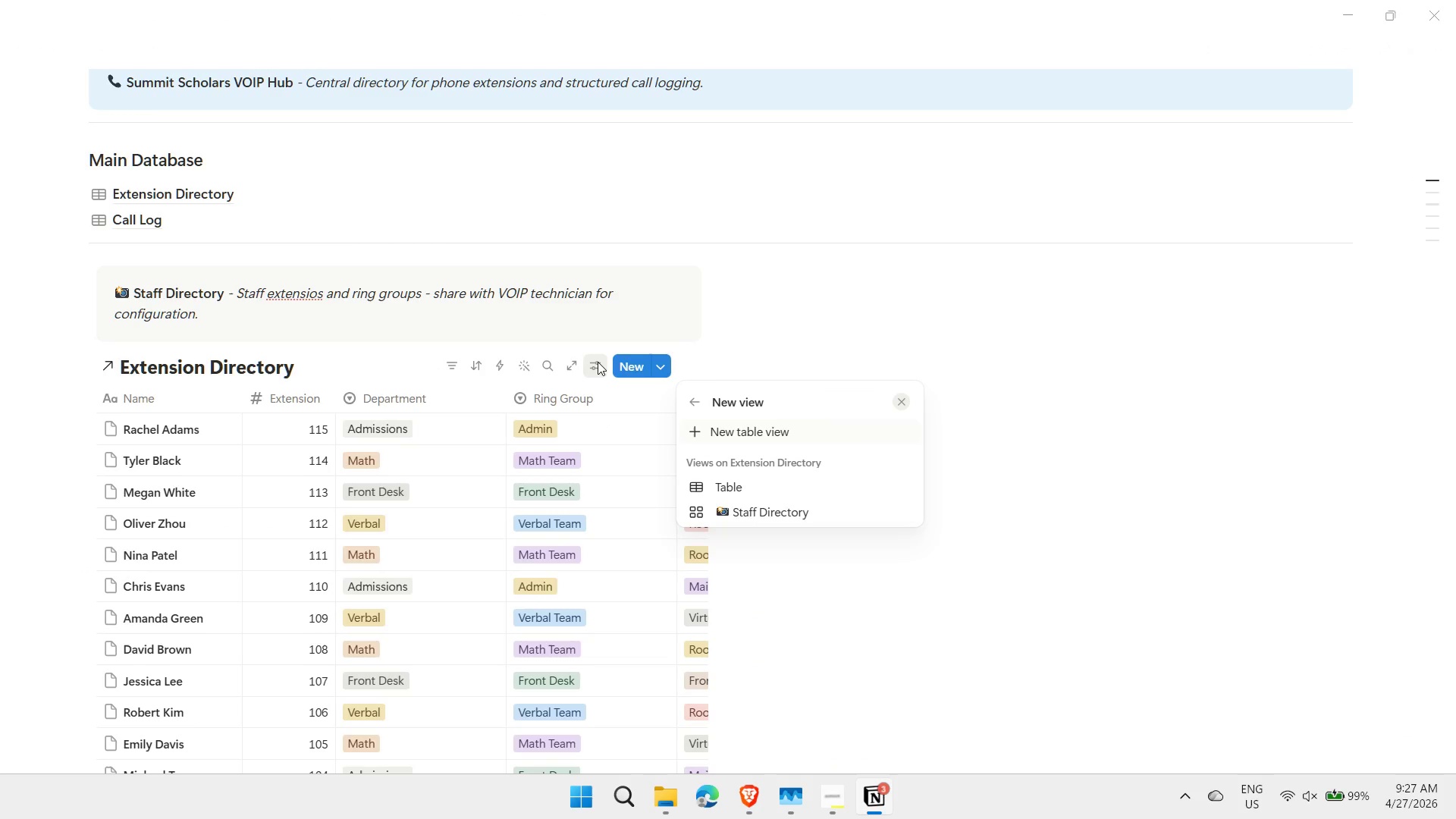 
key(ArrowDown)
 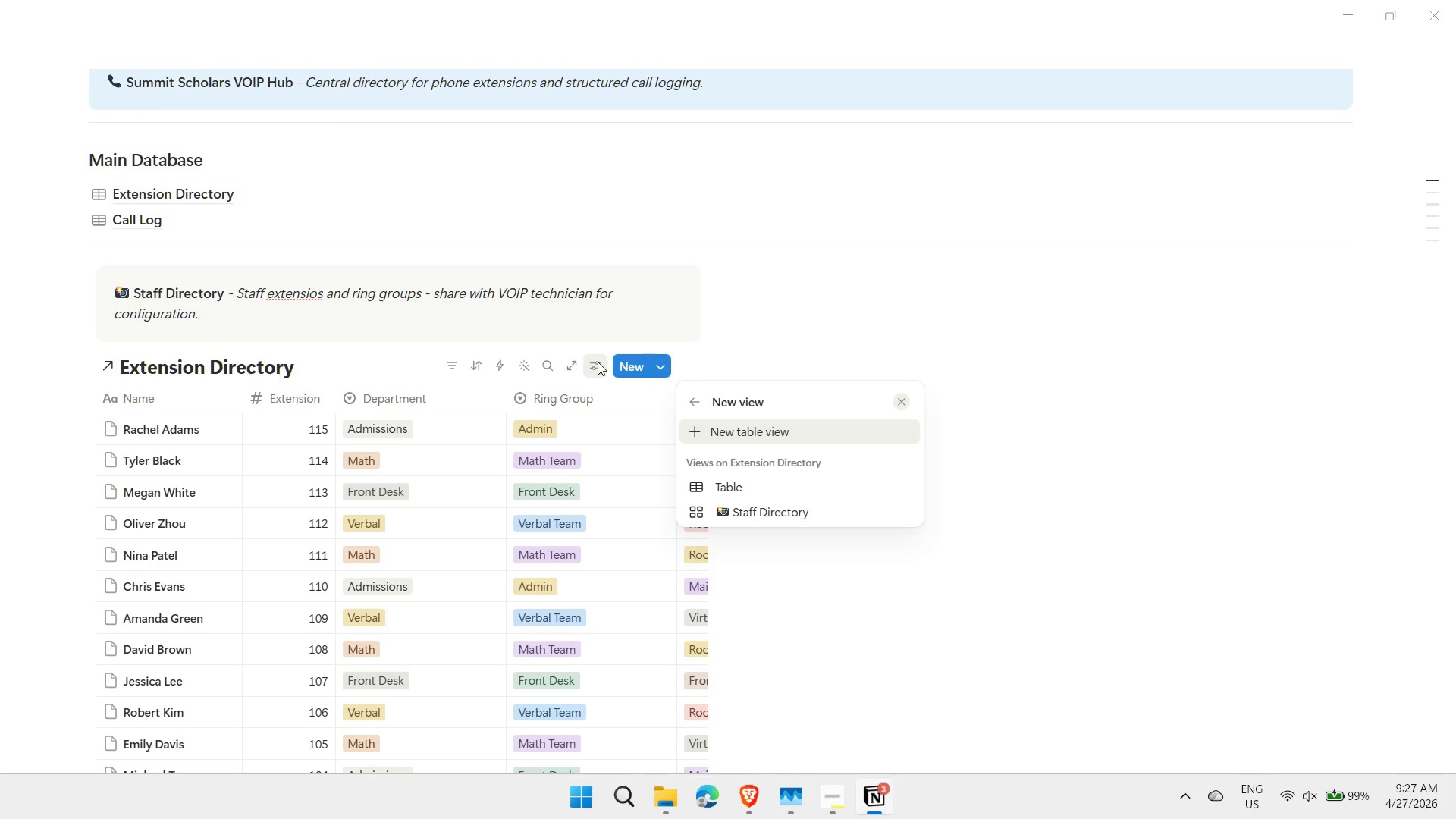 
key(ArrowDown)
 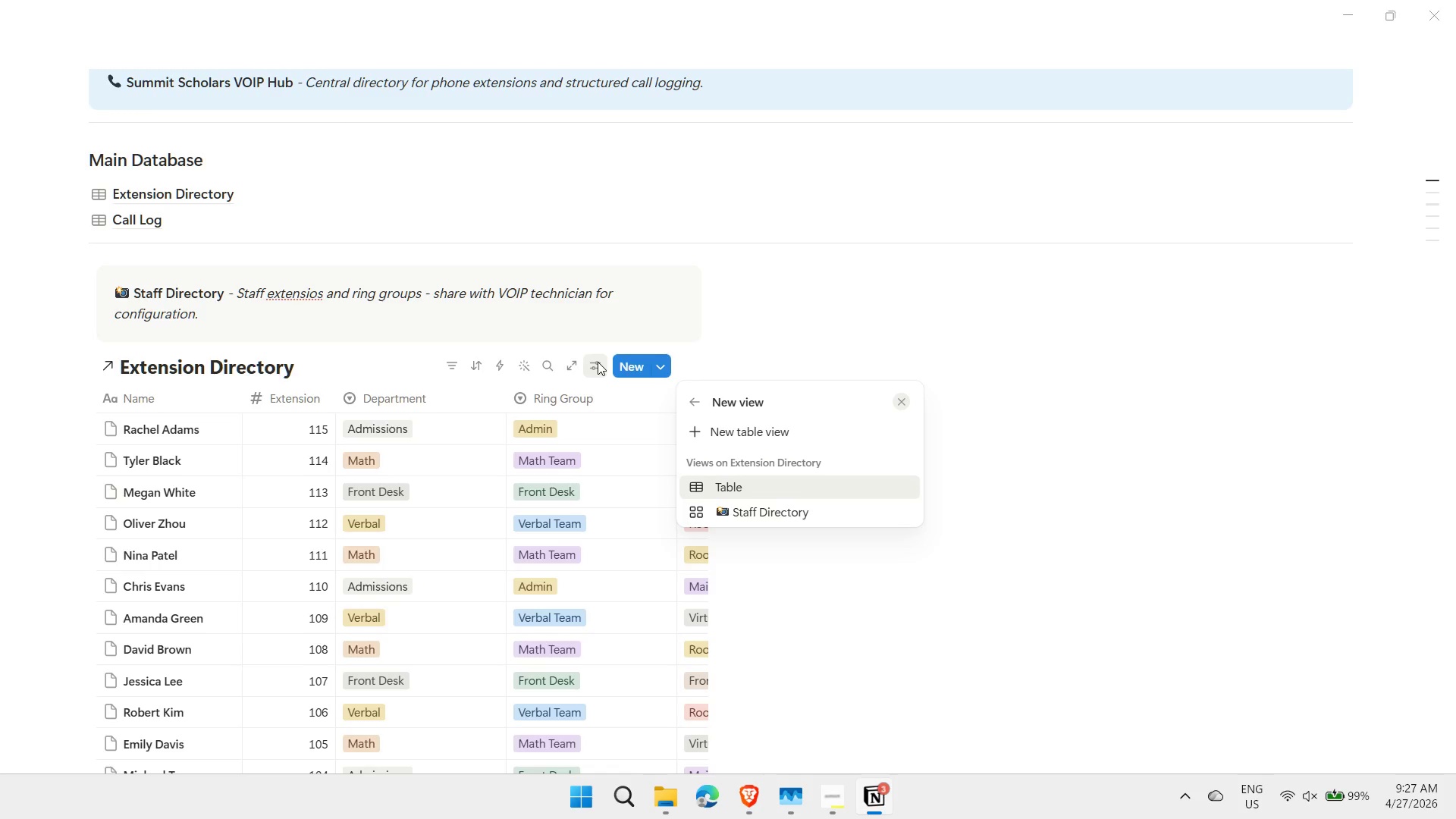 
key(ArrowDown)
 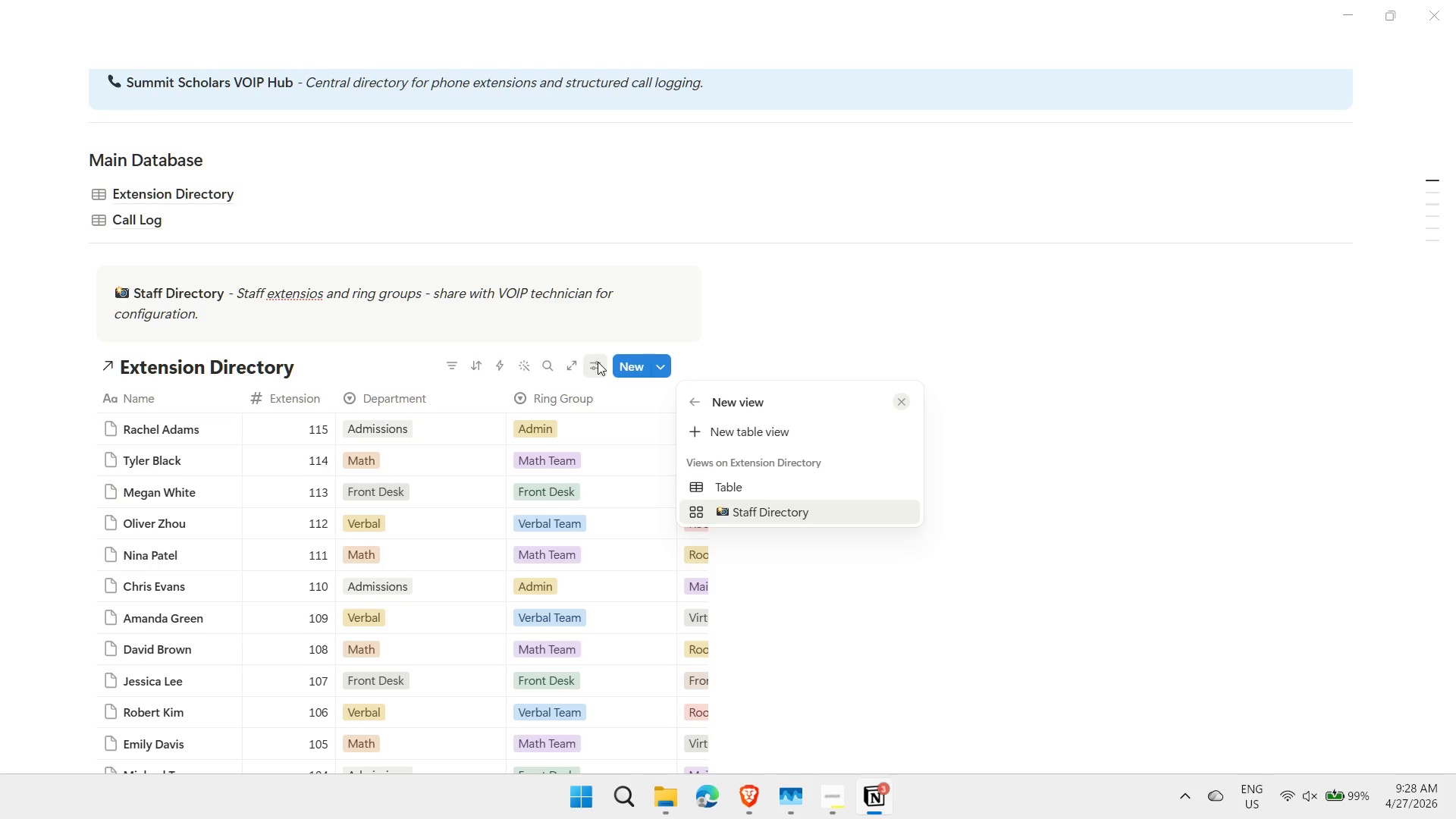 
key(Enter)
 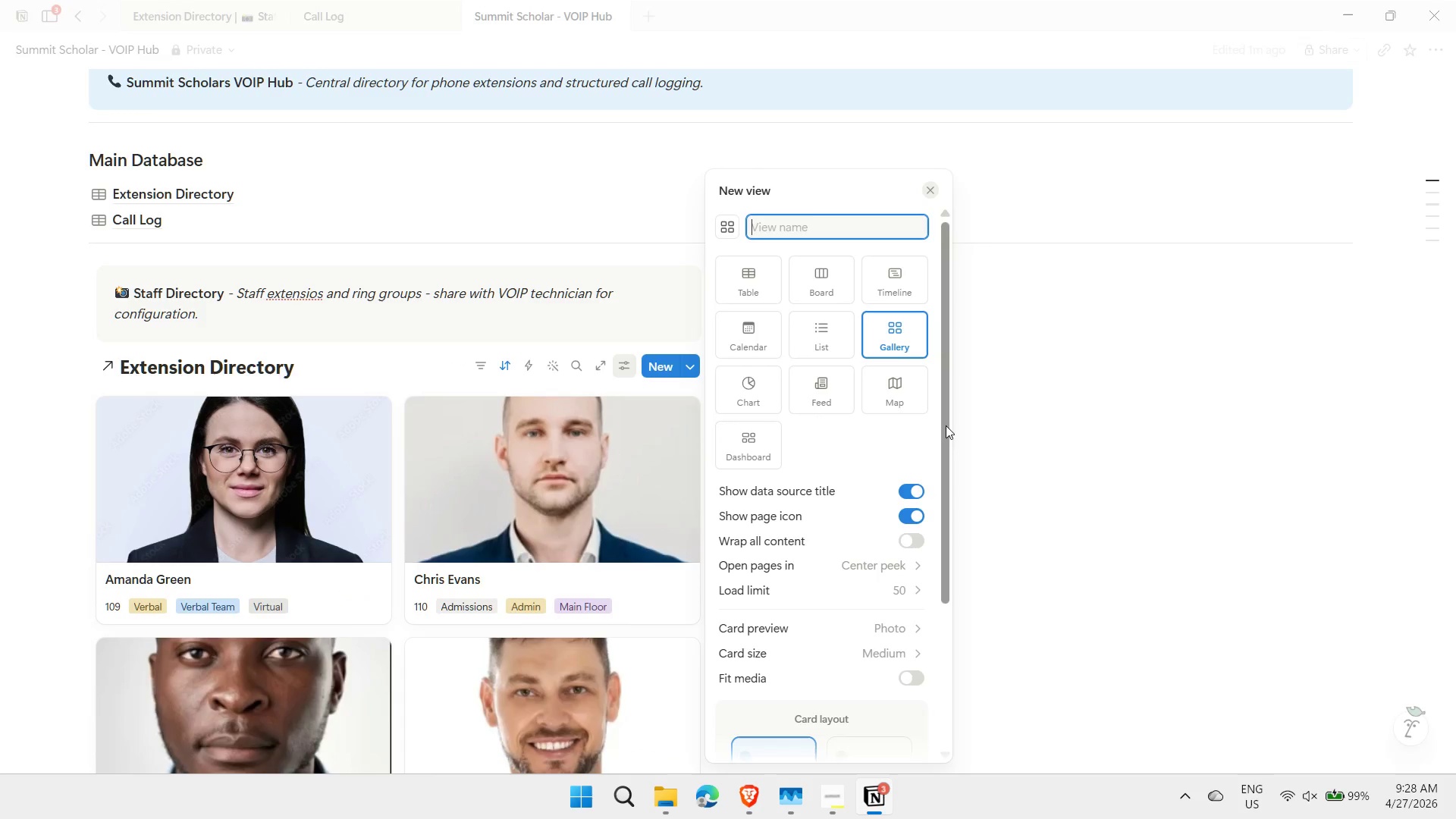 
wait(5.08)
 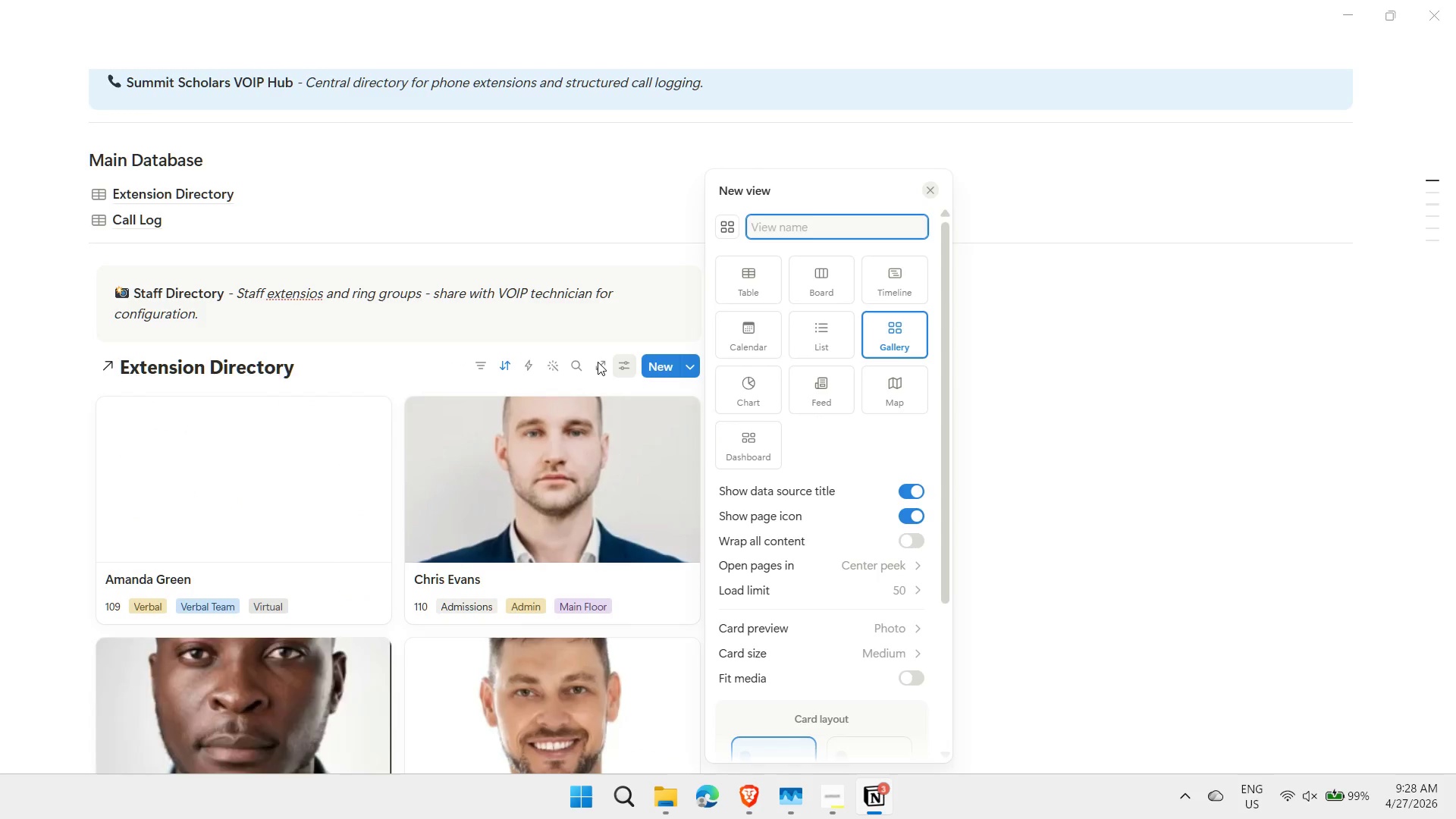 
left_click([885, 656])
 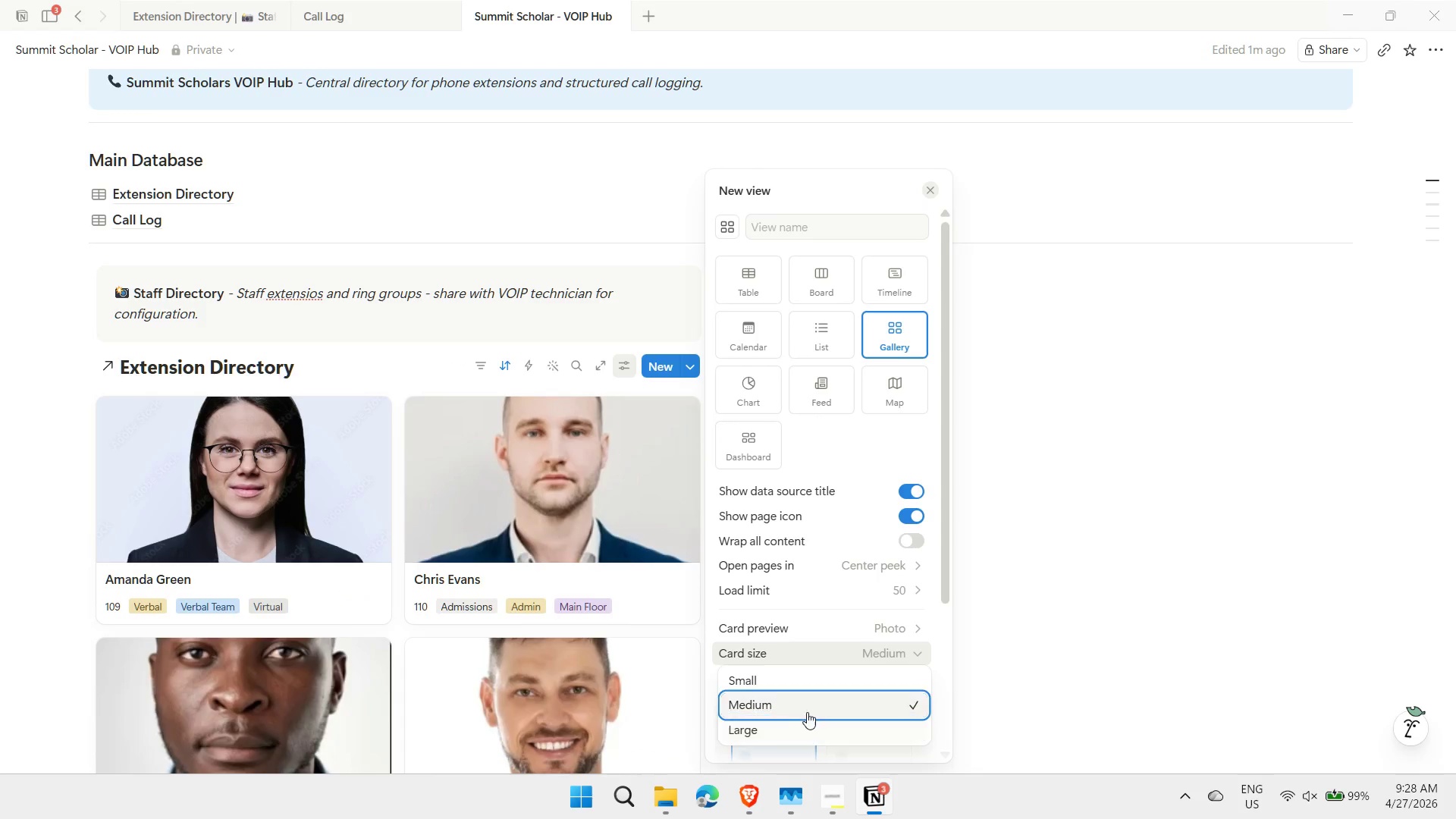 
left_click([809, 686])
 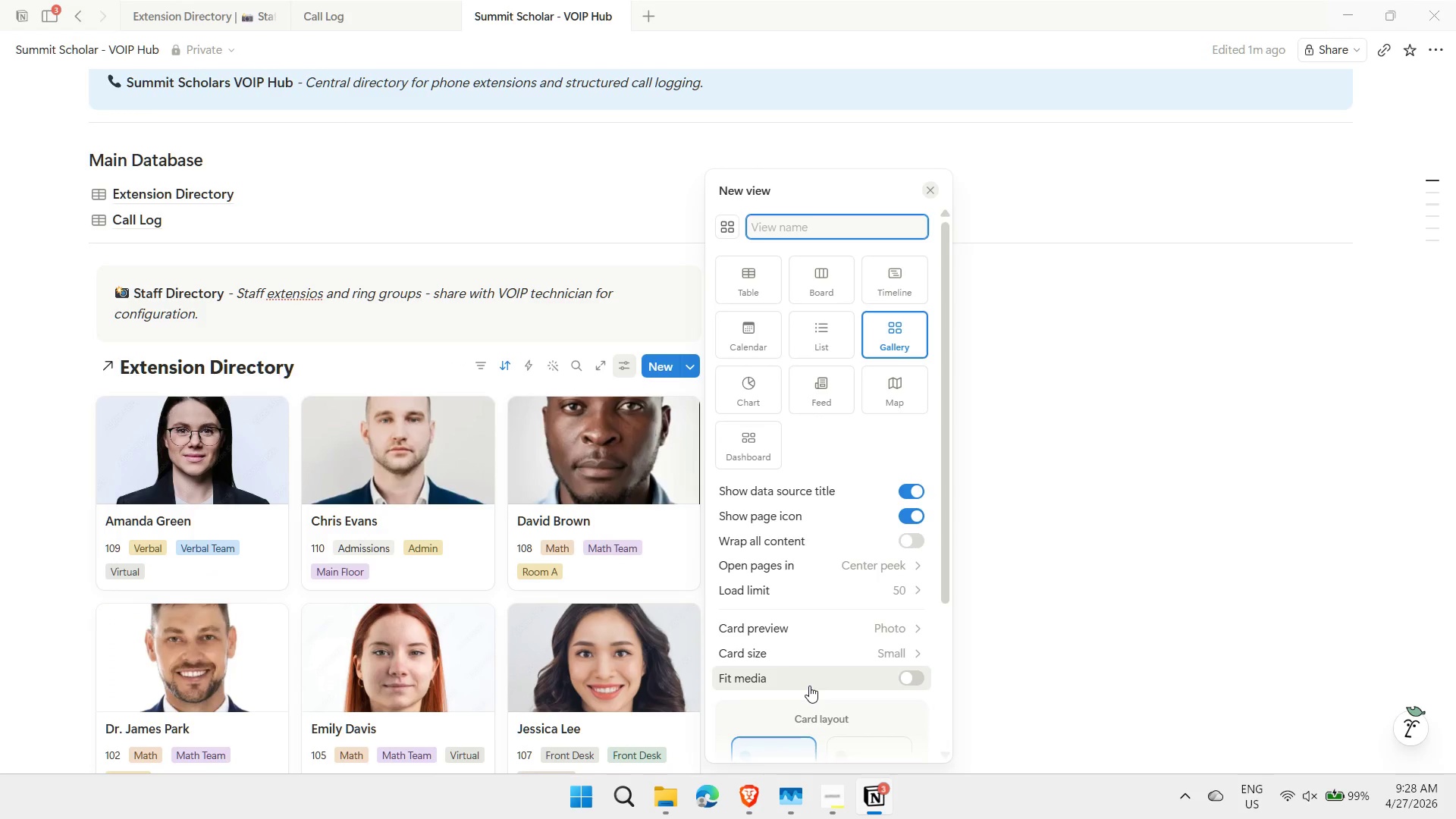 
left_click([1125, 573])
 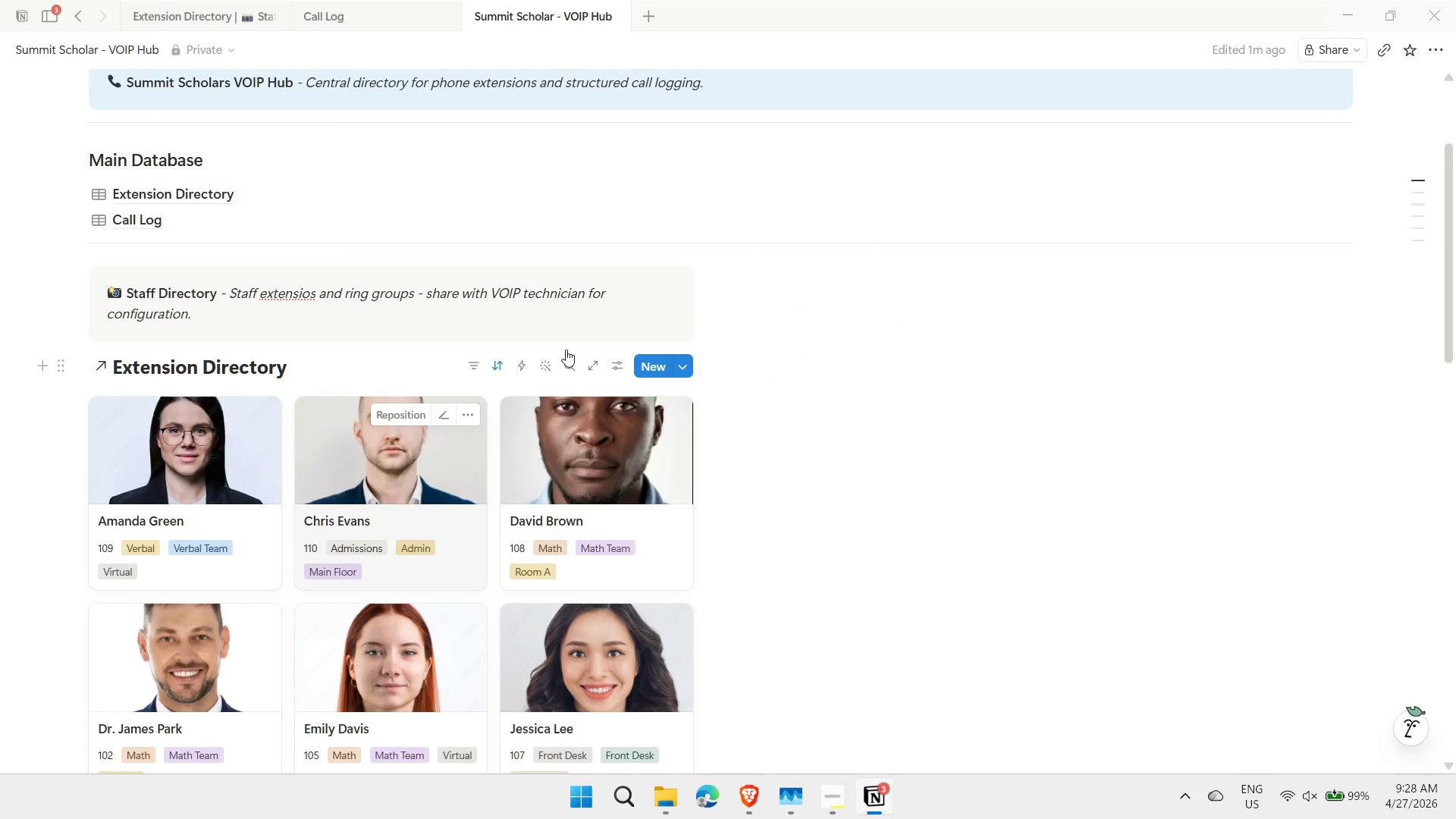 
left_click([616, 372])
 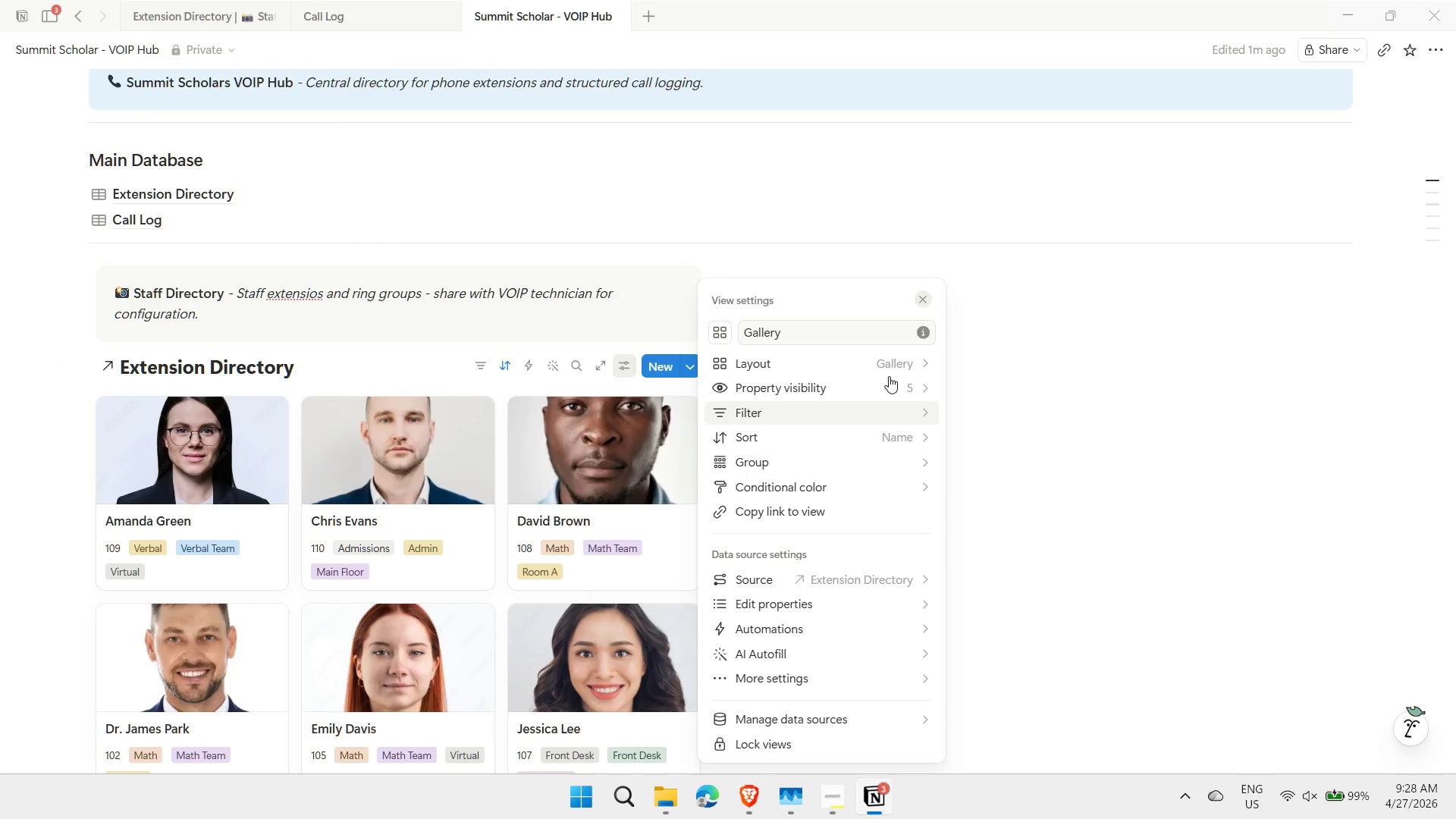 
left_click([918, 367])
 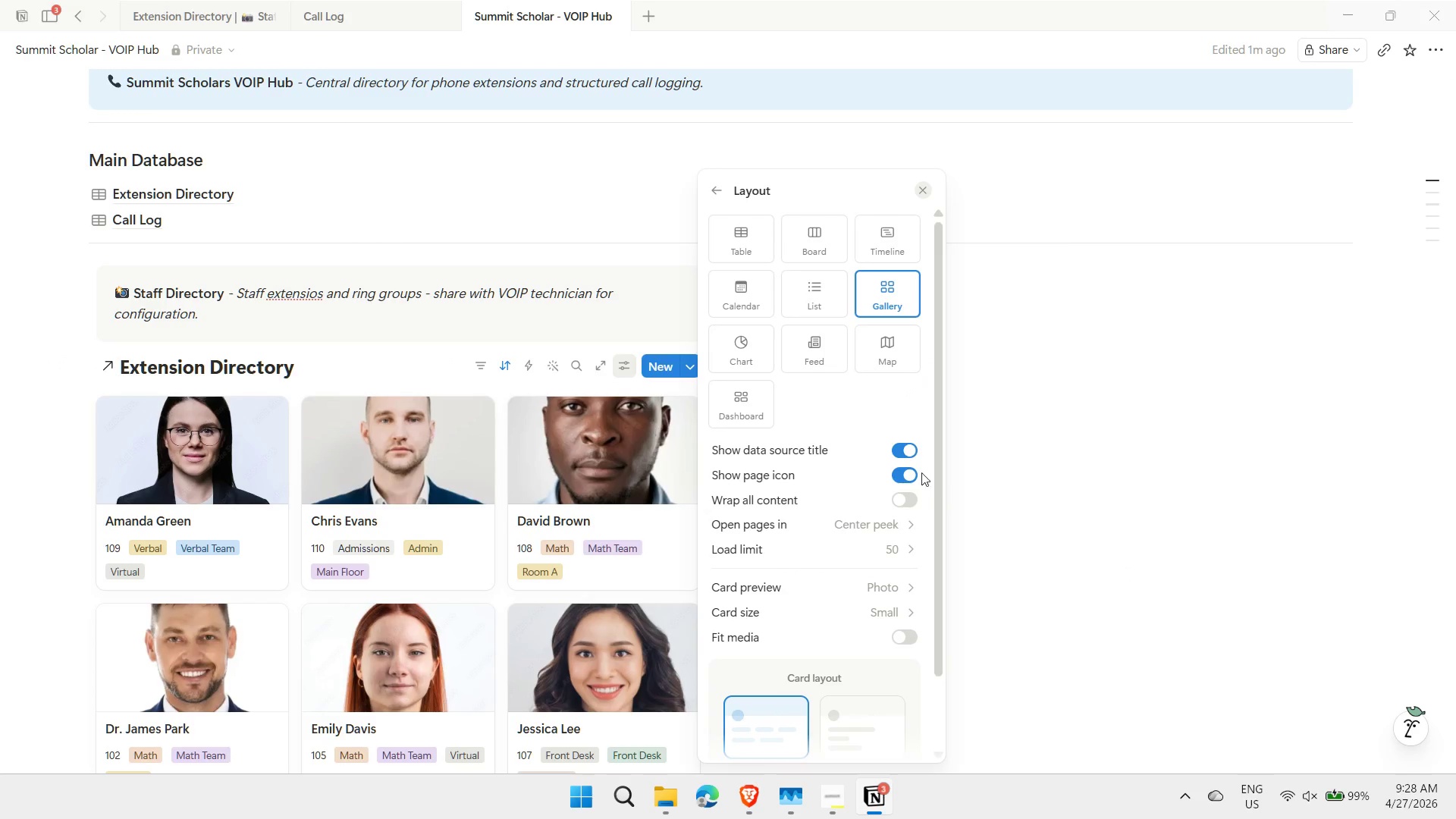 
left_click([900, 455])
 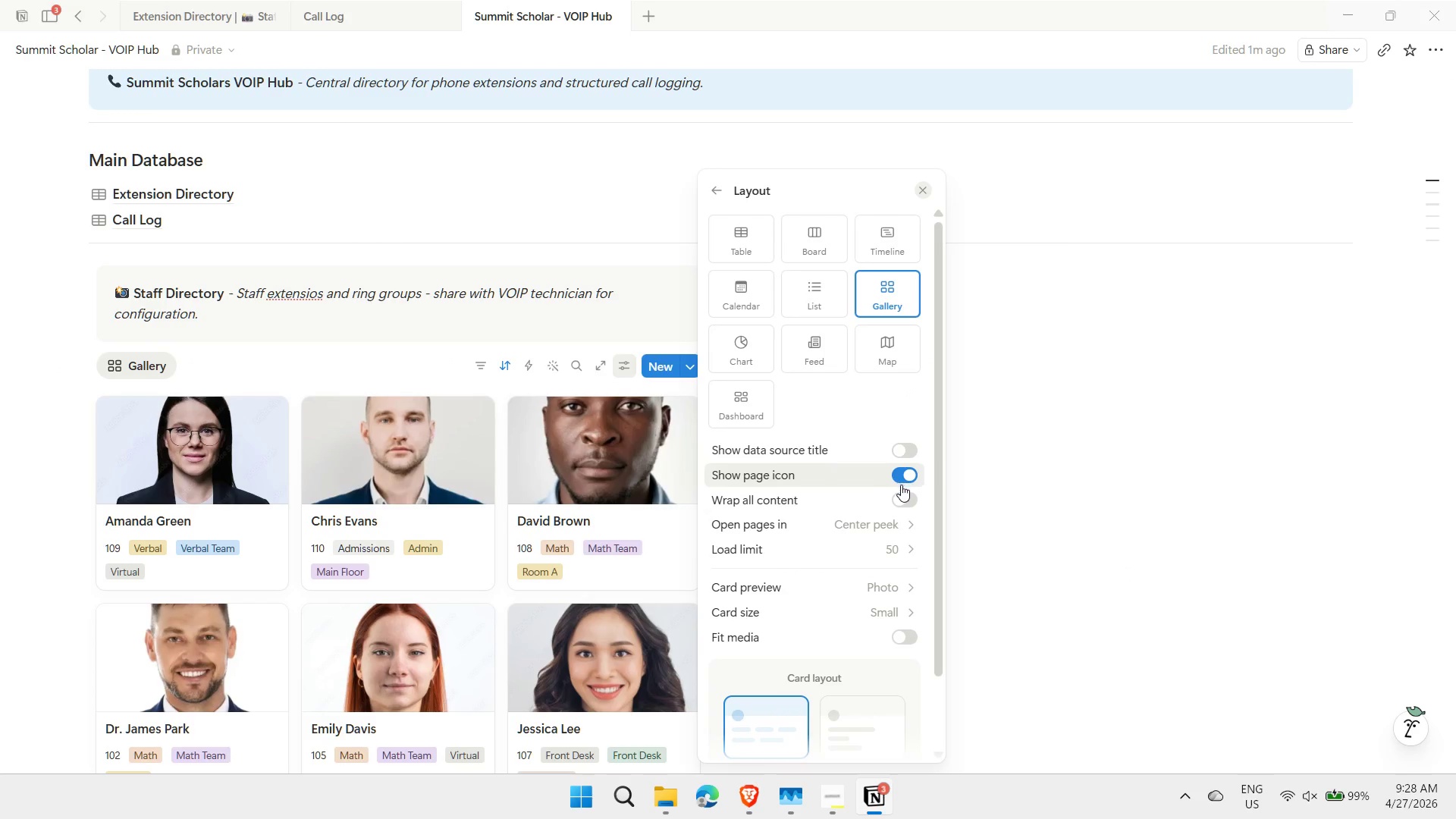 
left_click([901, 485])
 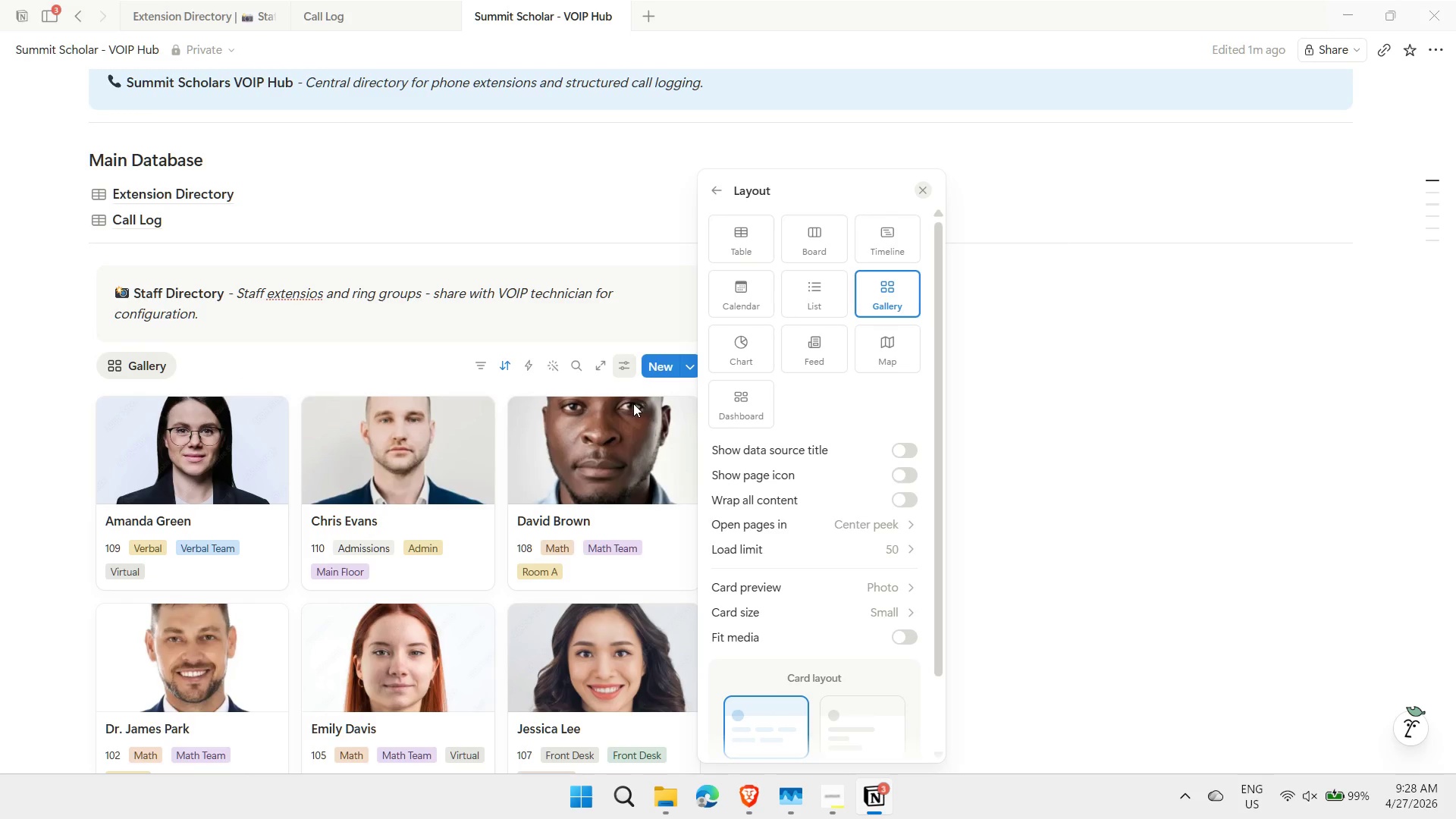 
left_click([905, 473])
 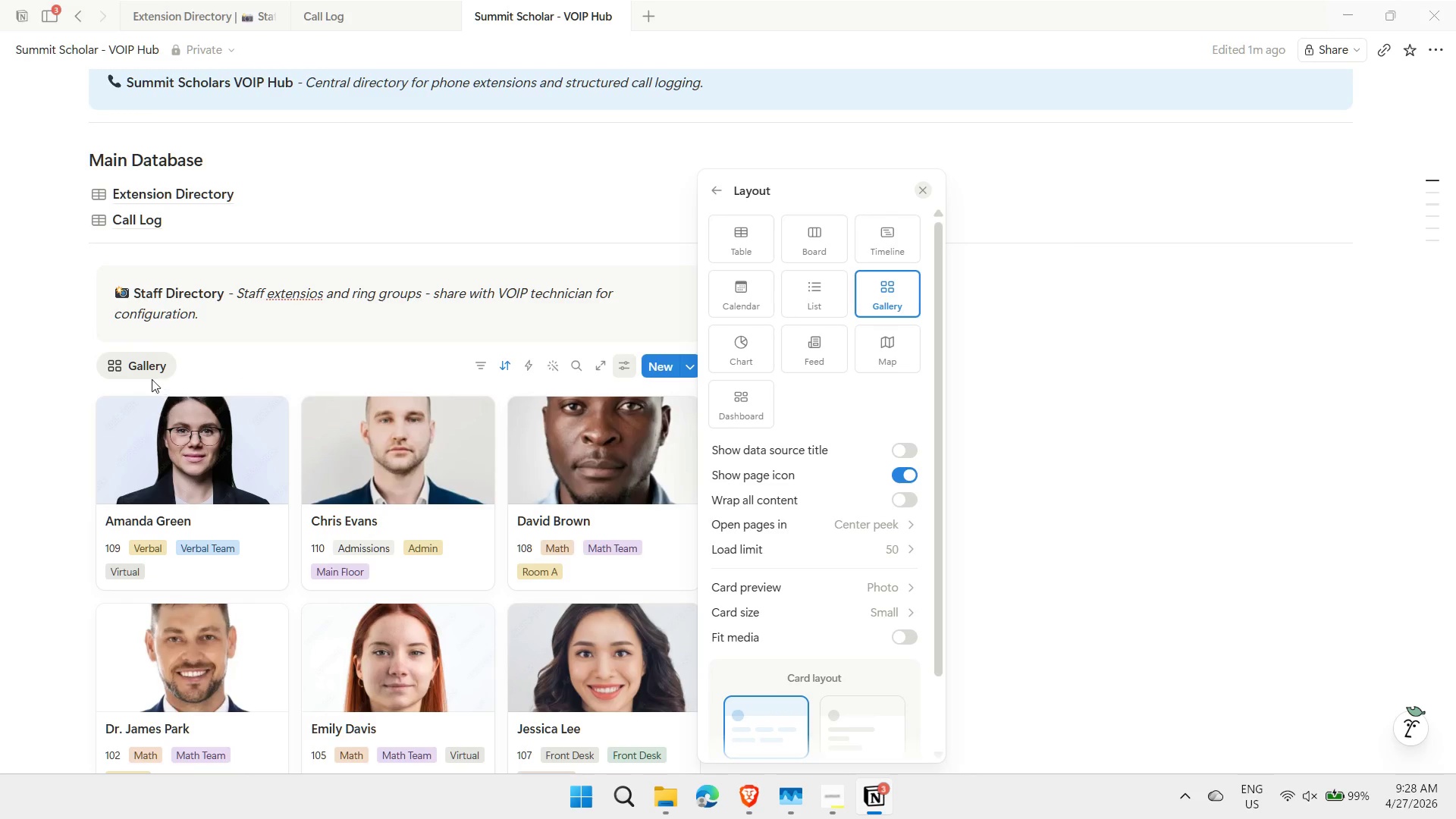 
left_click([145, 364])
 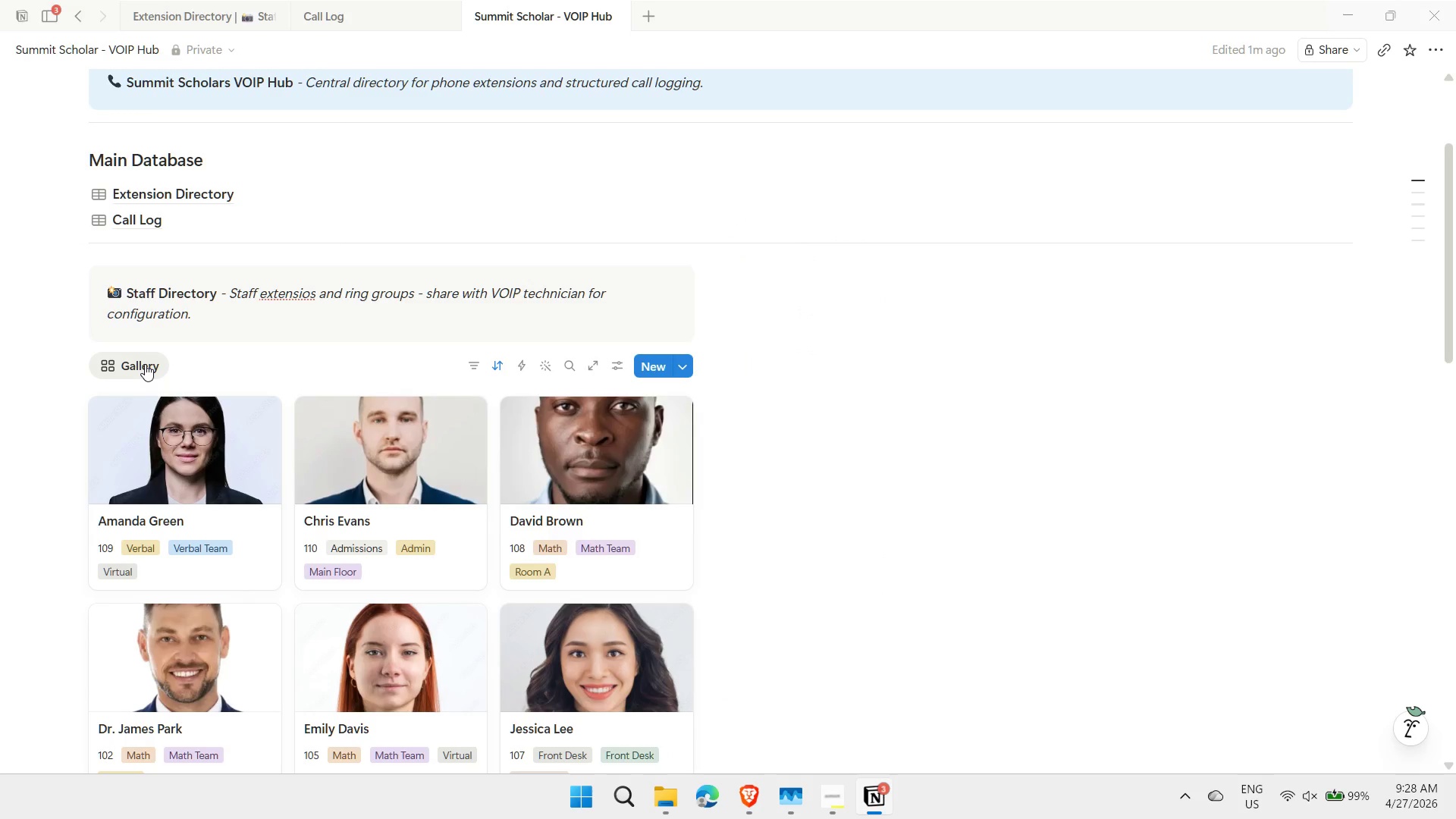 
right_click([145, 364])
 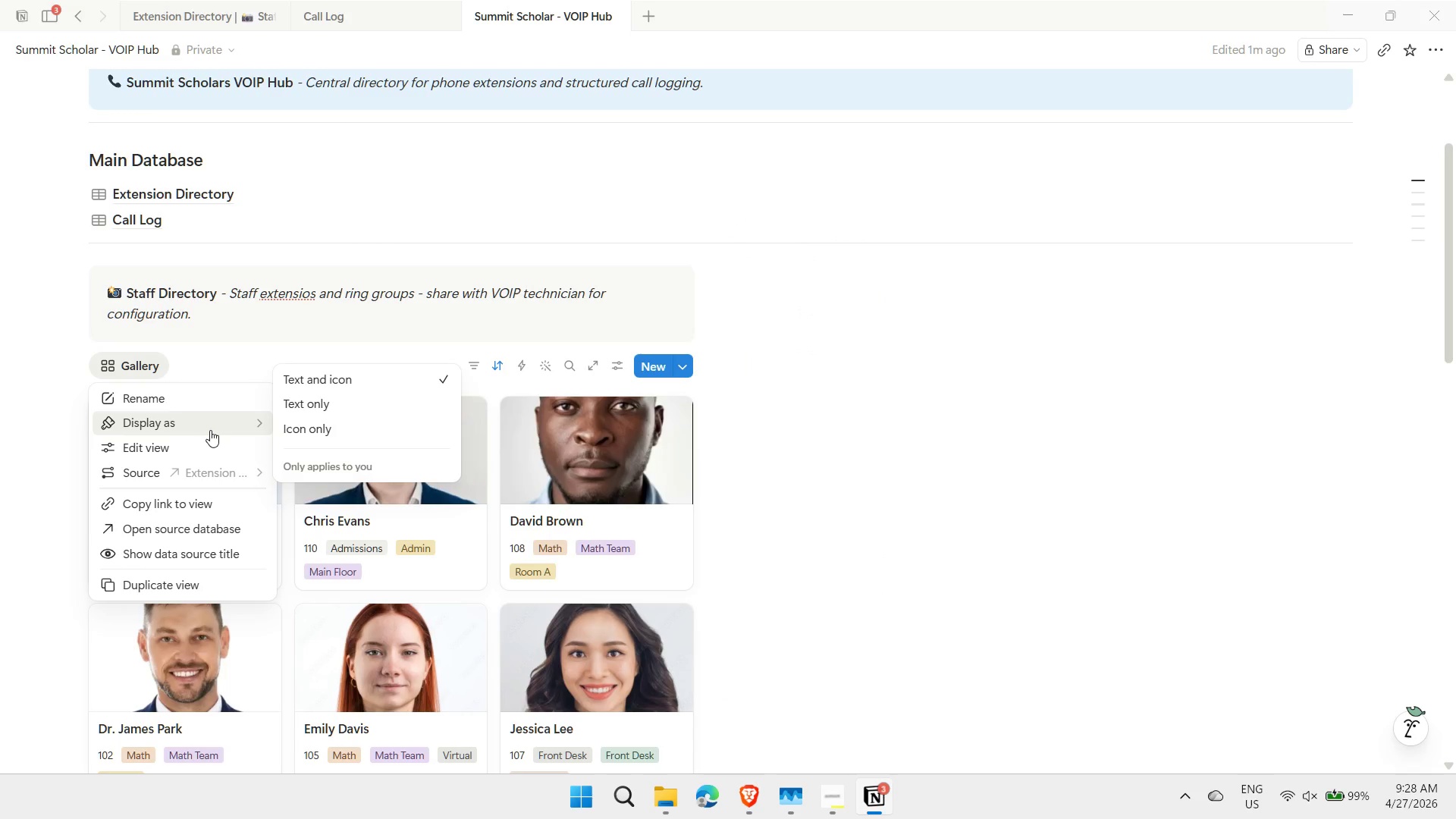 
left_click([338, 406])
 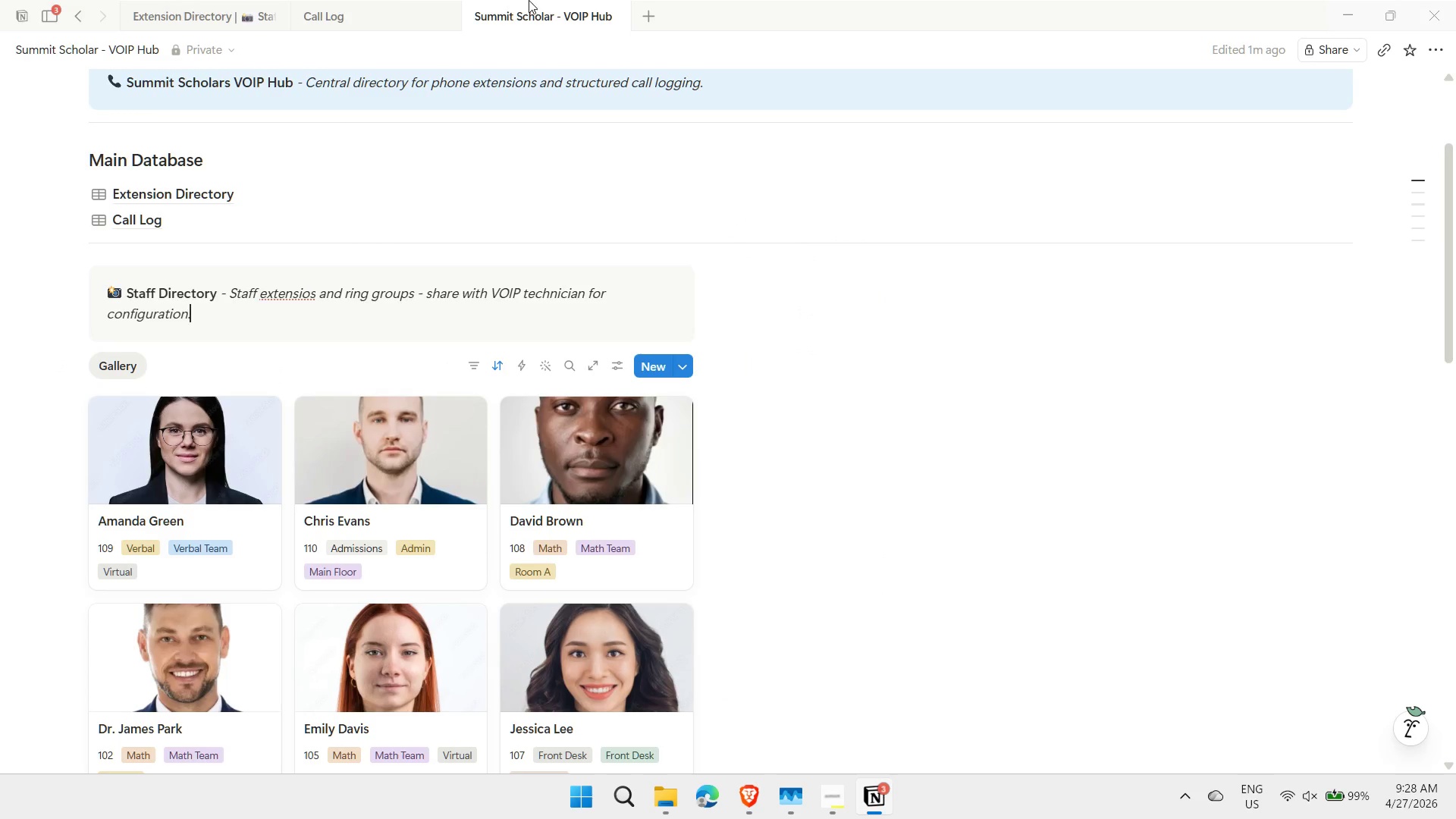 
left_click([212, 14])
 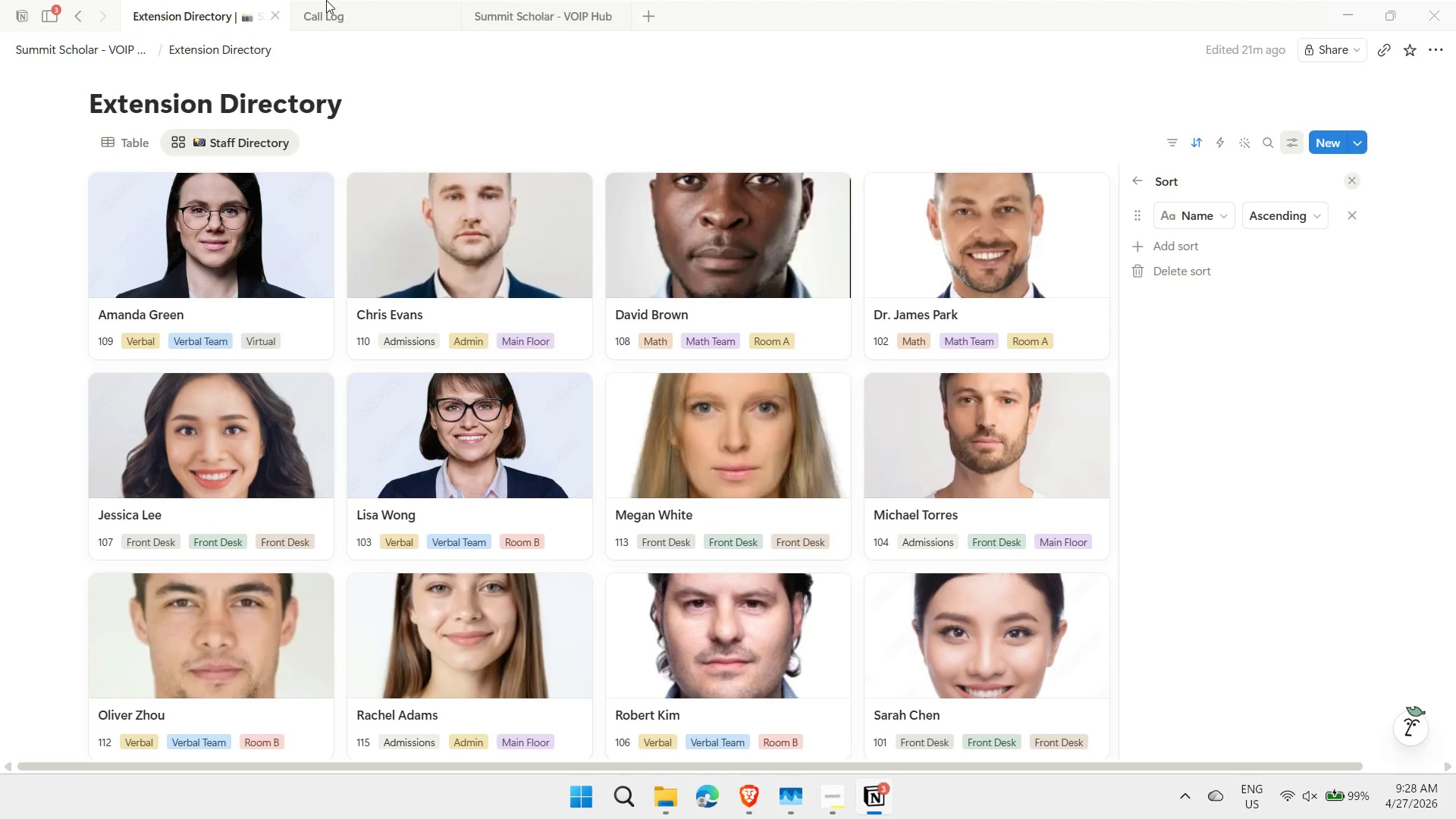 
left_click([400, 2])
 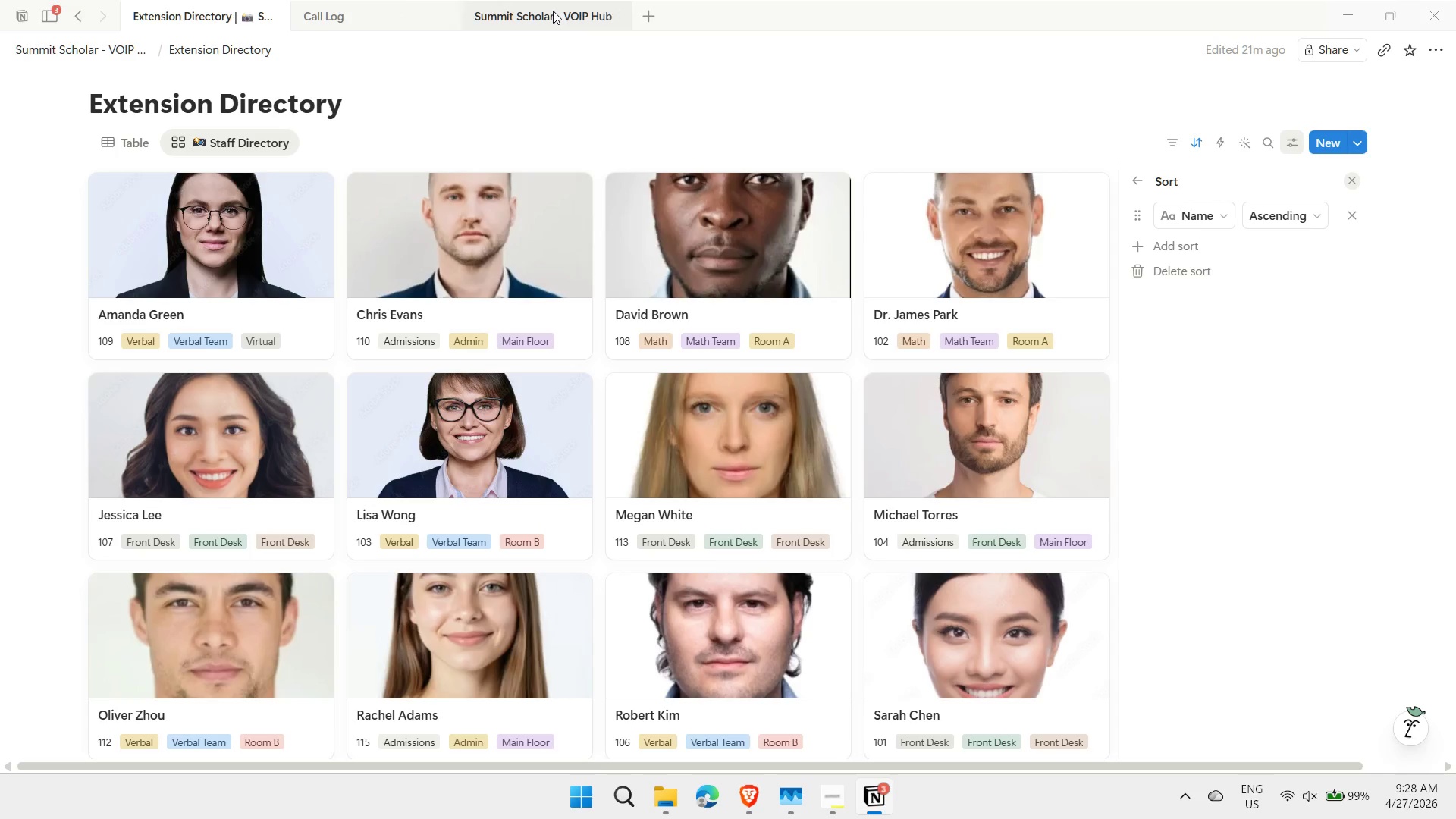 
left_click([554, 11])
 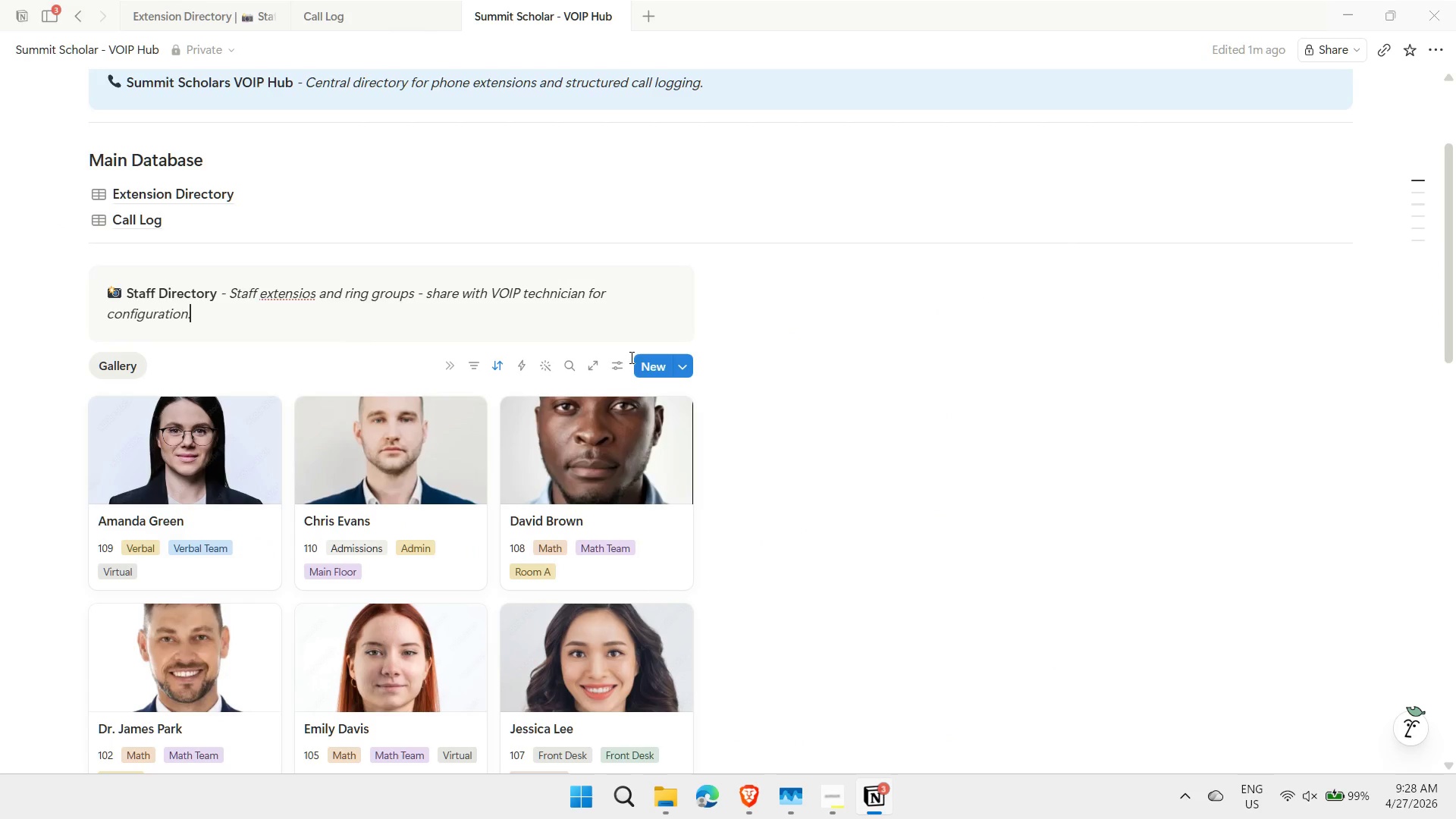 
left_click([617, 375])
 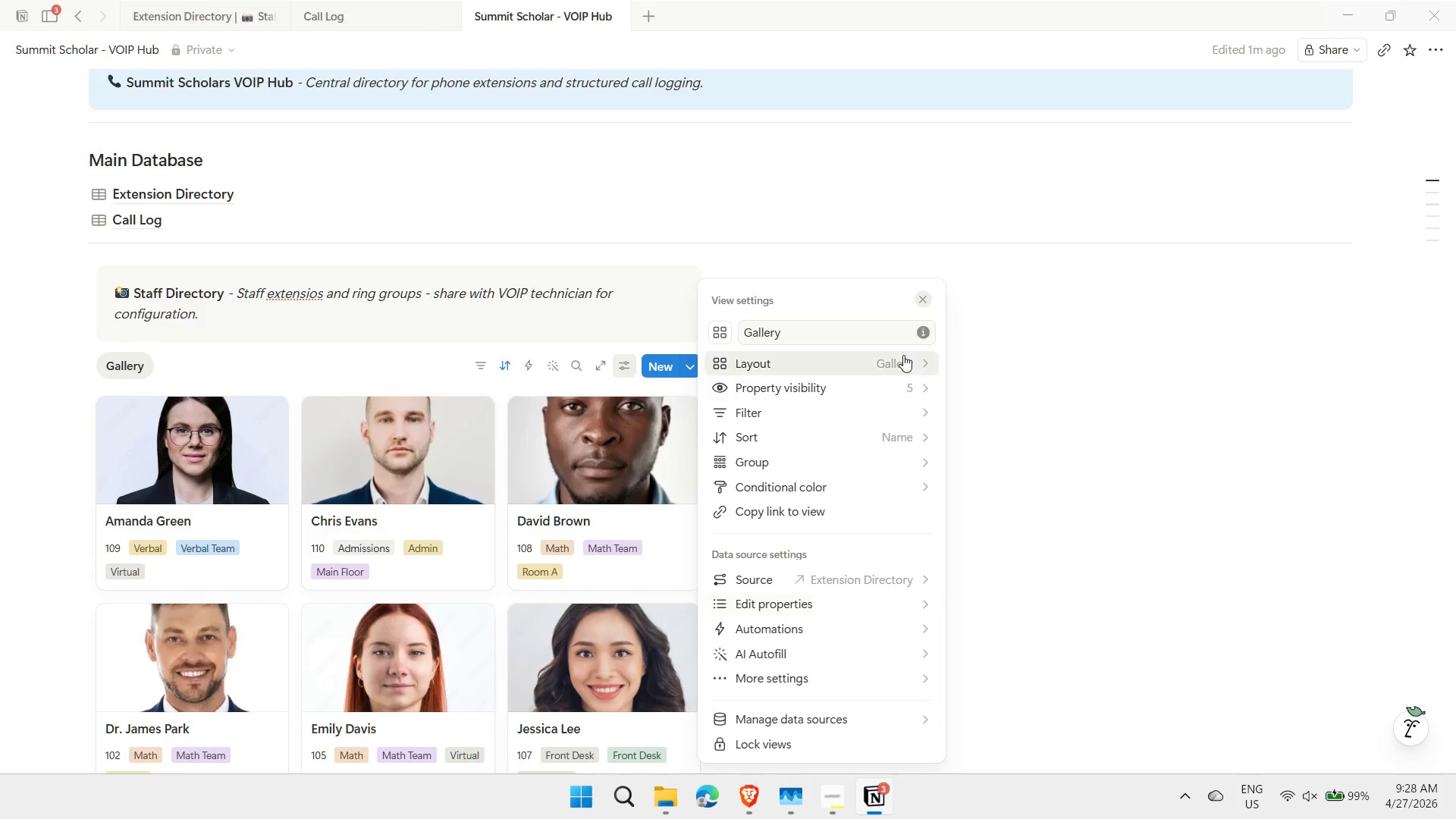 
left_click([917, 363])
 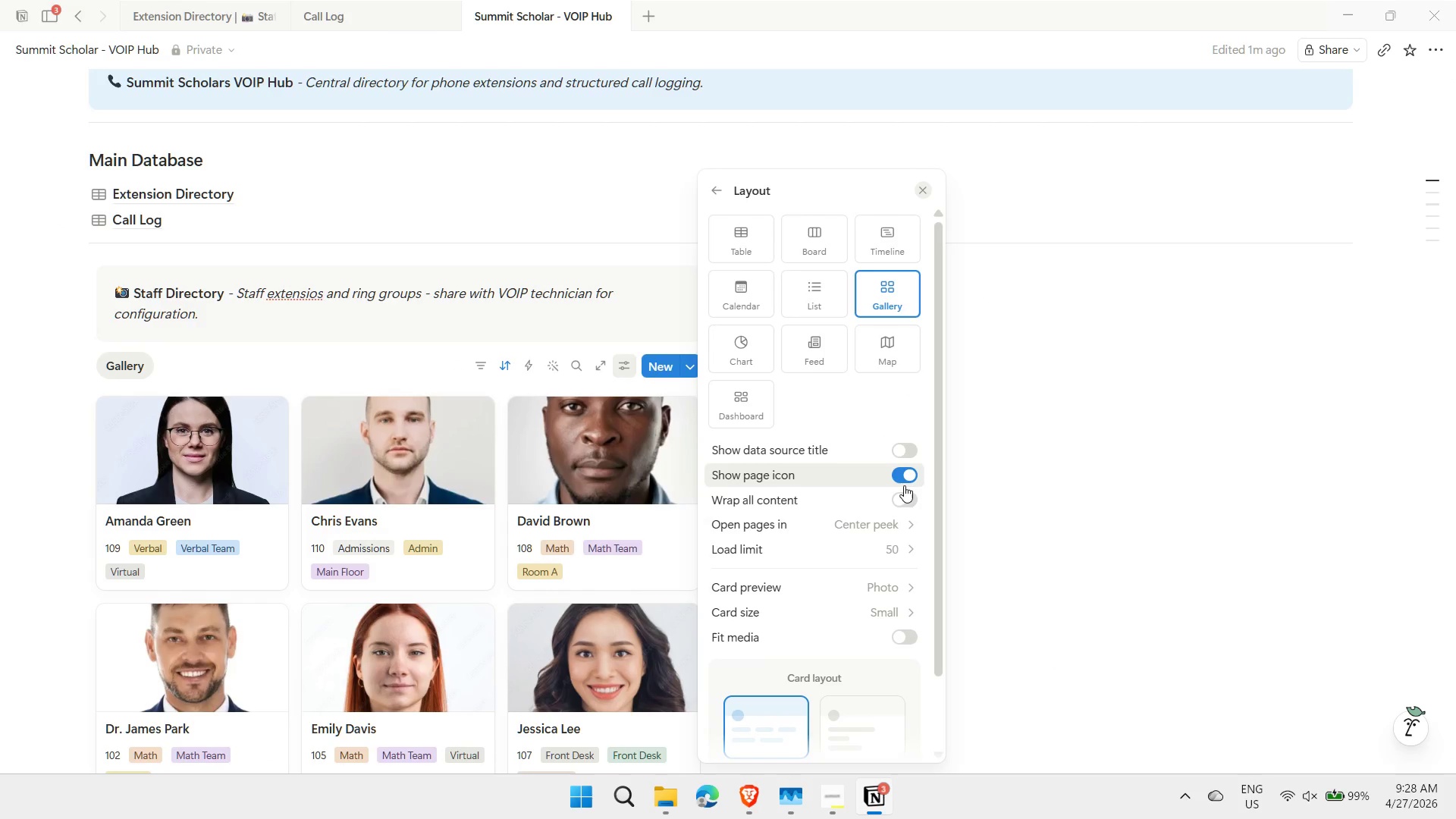 
left_click([909, 505])
 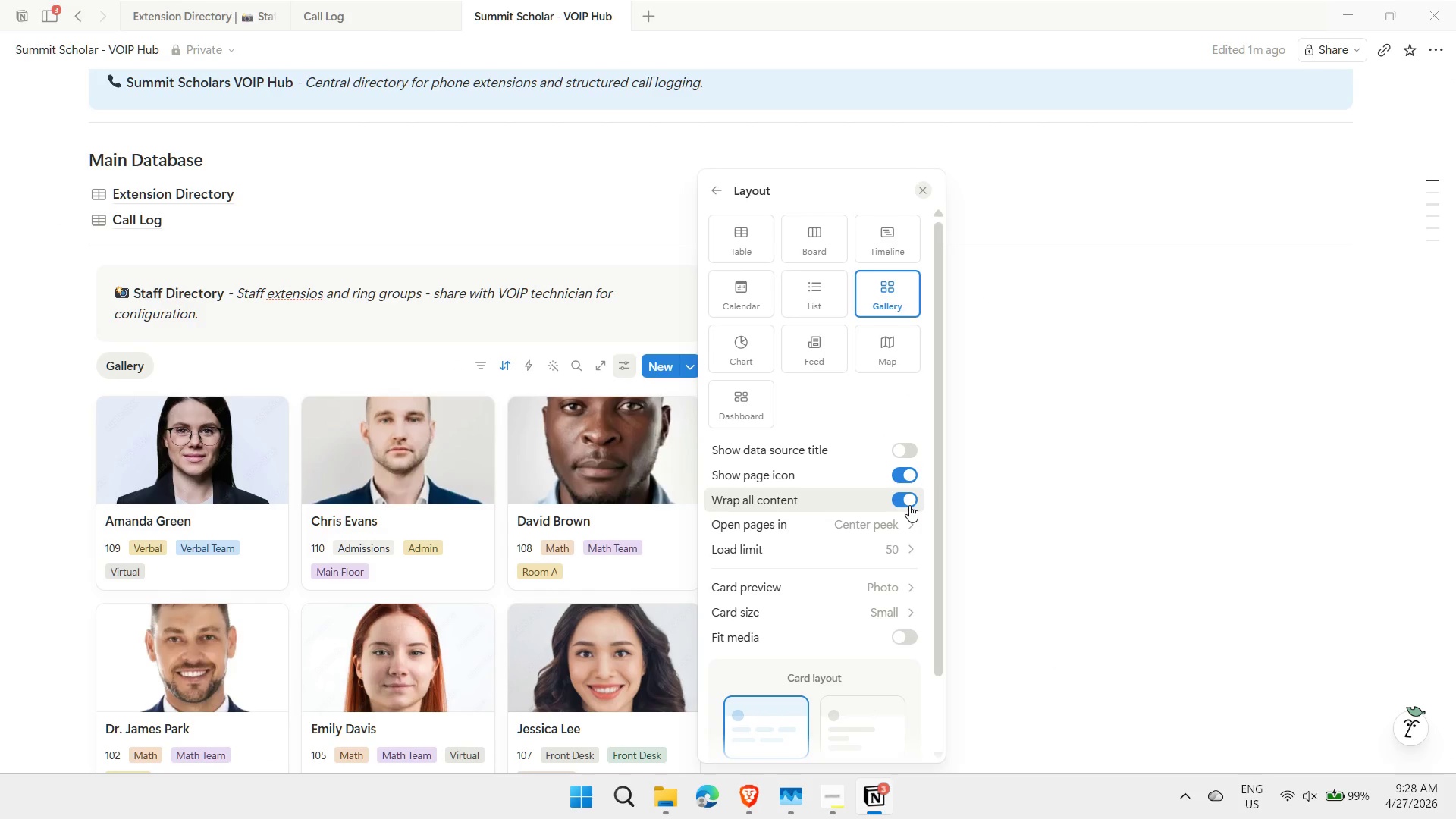 
left_click([886, 503])
 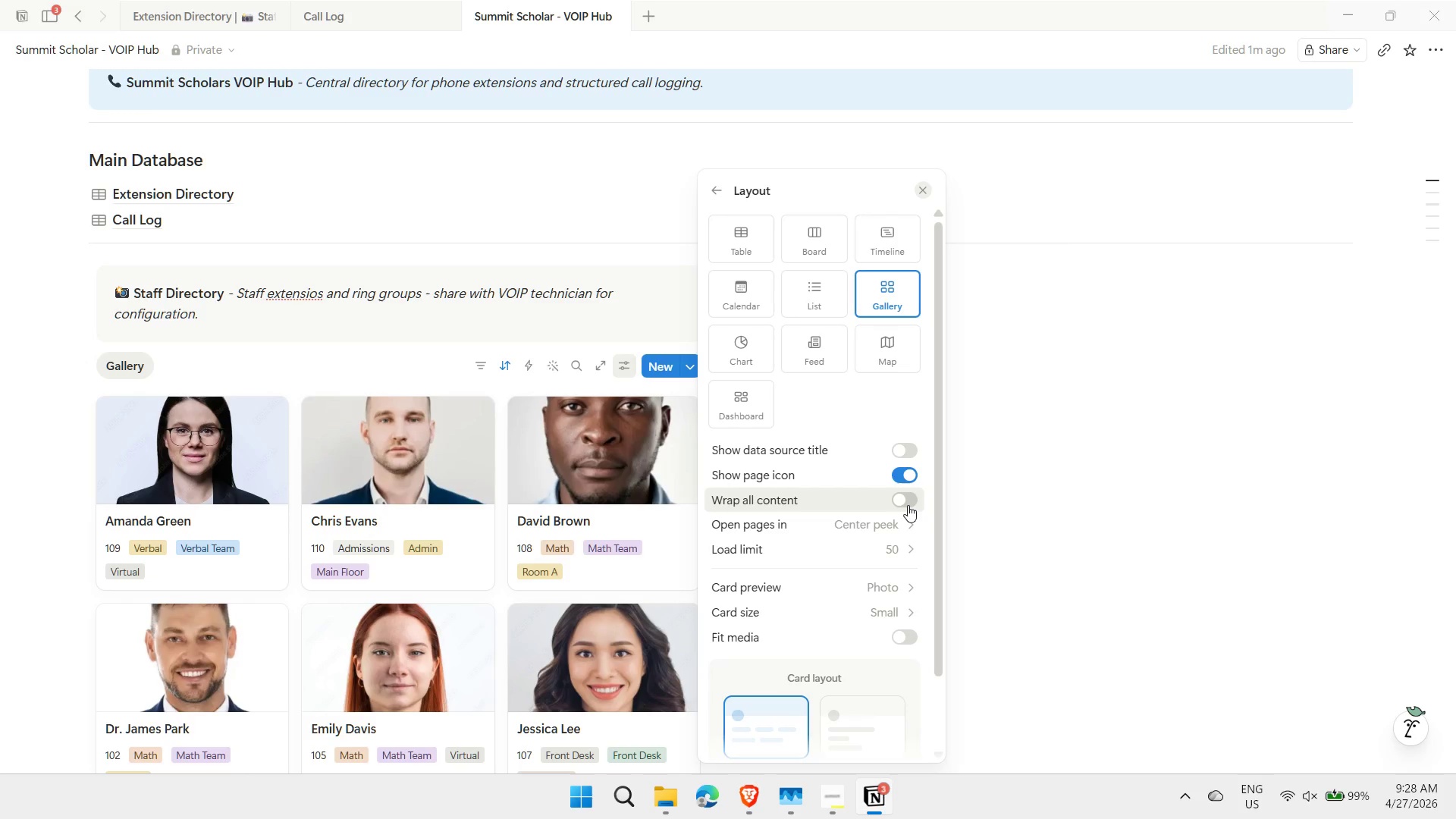 
left_click([908, 504])
 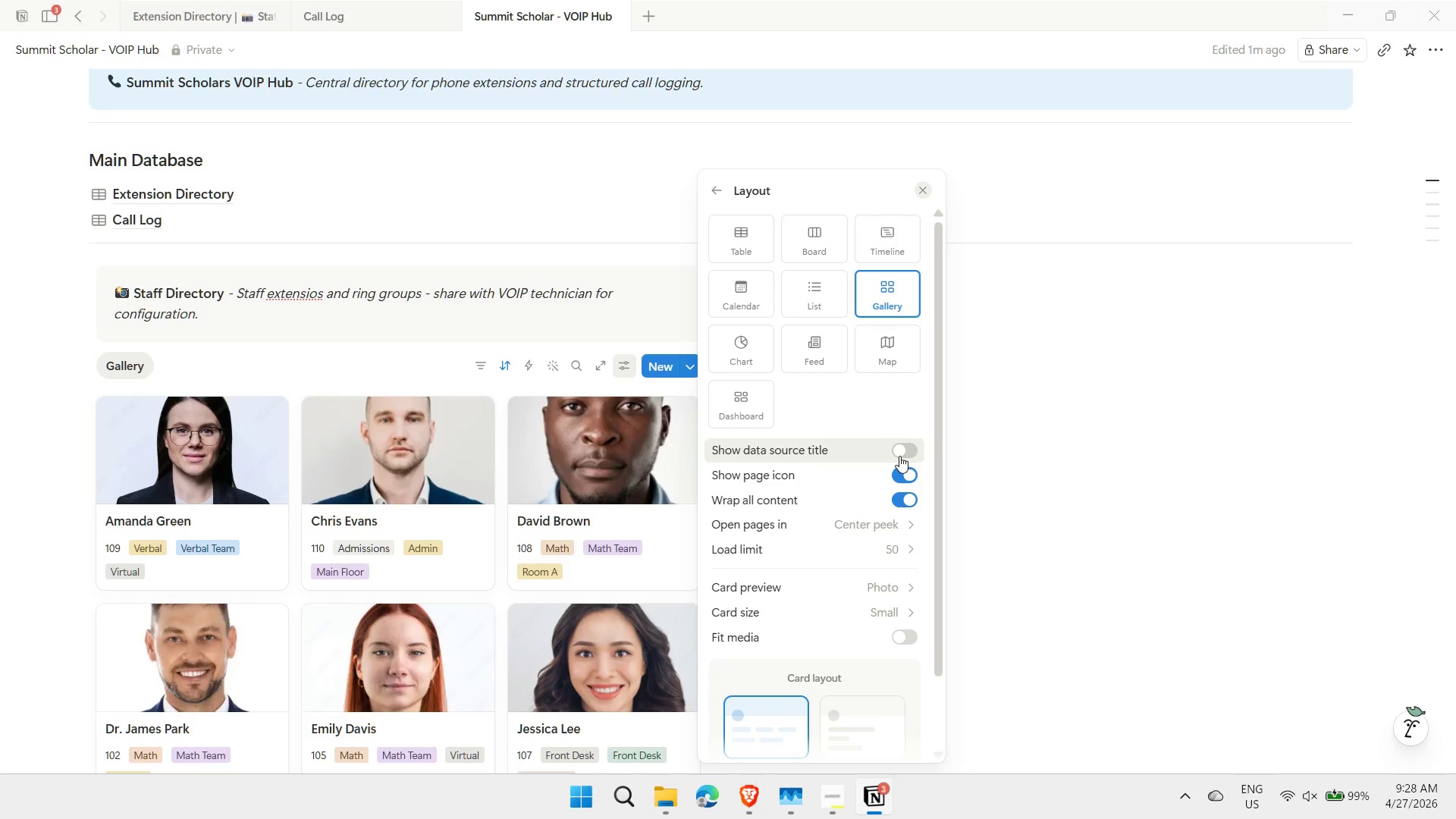 
left_click([968, 530])
 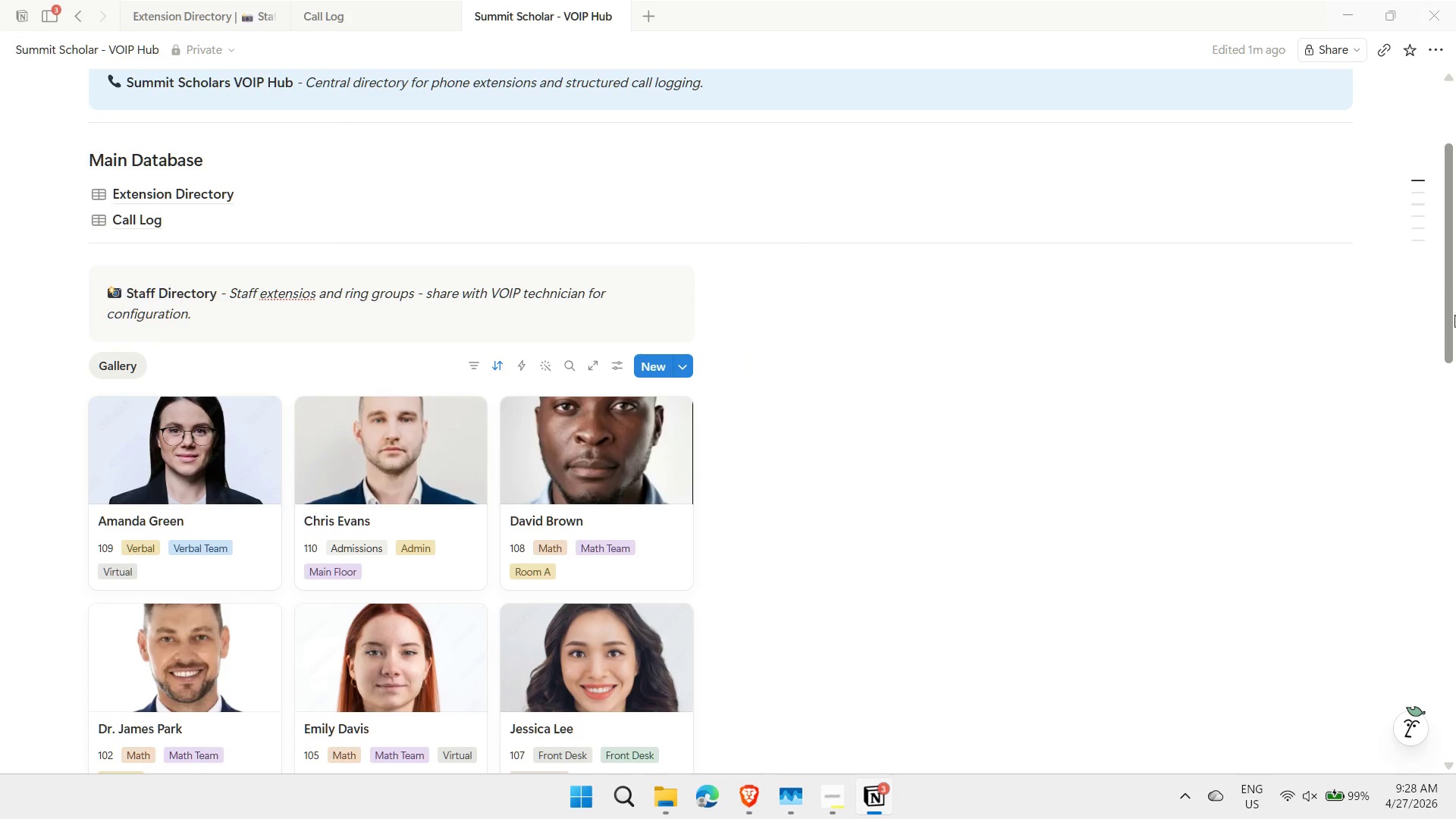 
left_click_drag(start_coordinate=[1452, 315], to_coordinate=[1426, 240])
 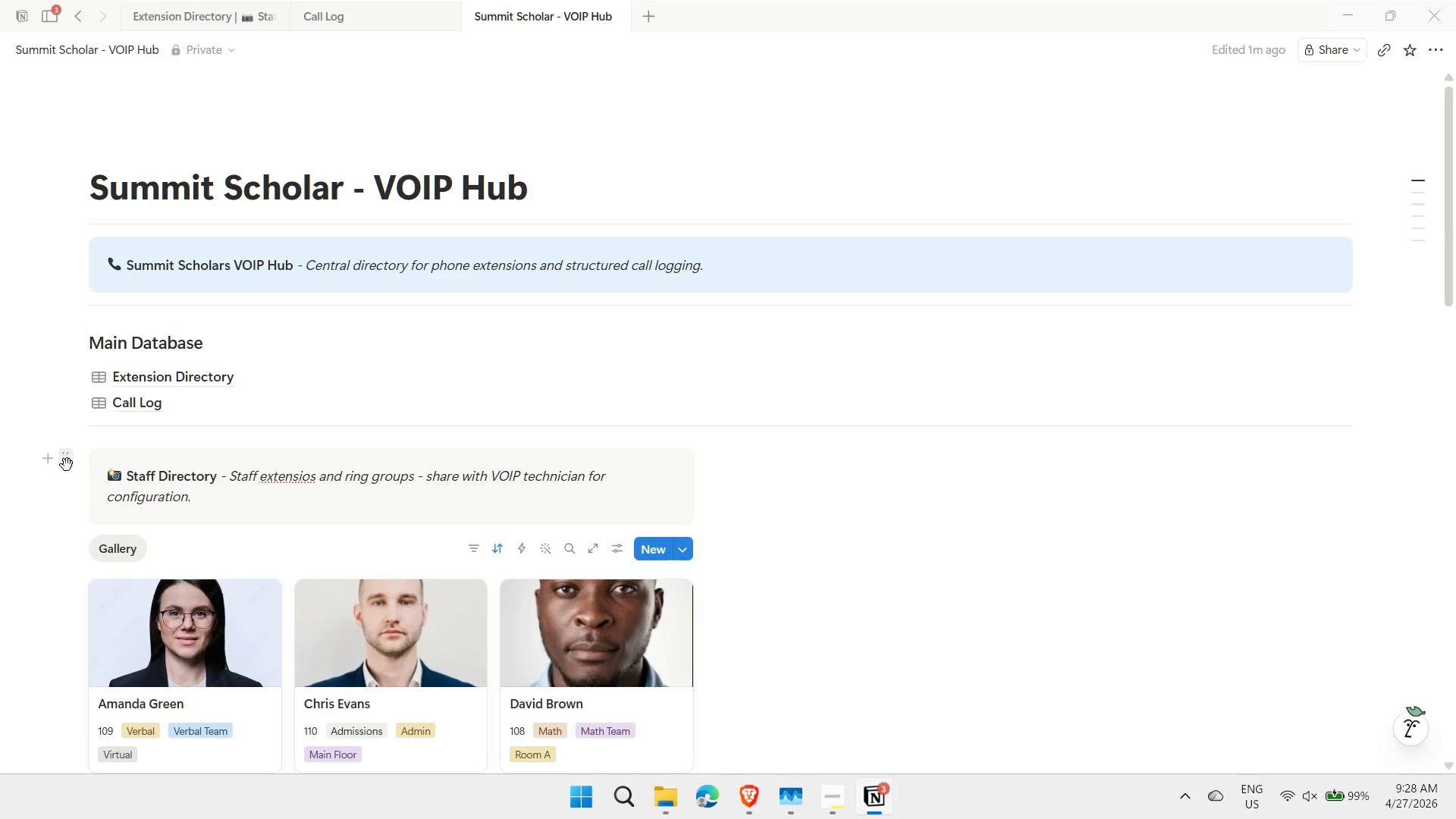 
left_click([68, 464])
 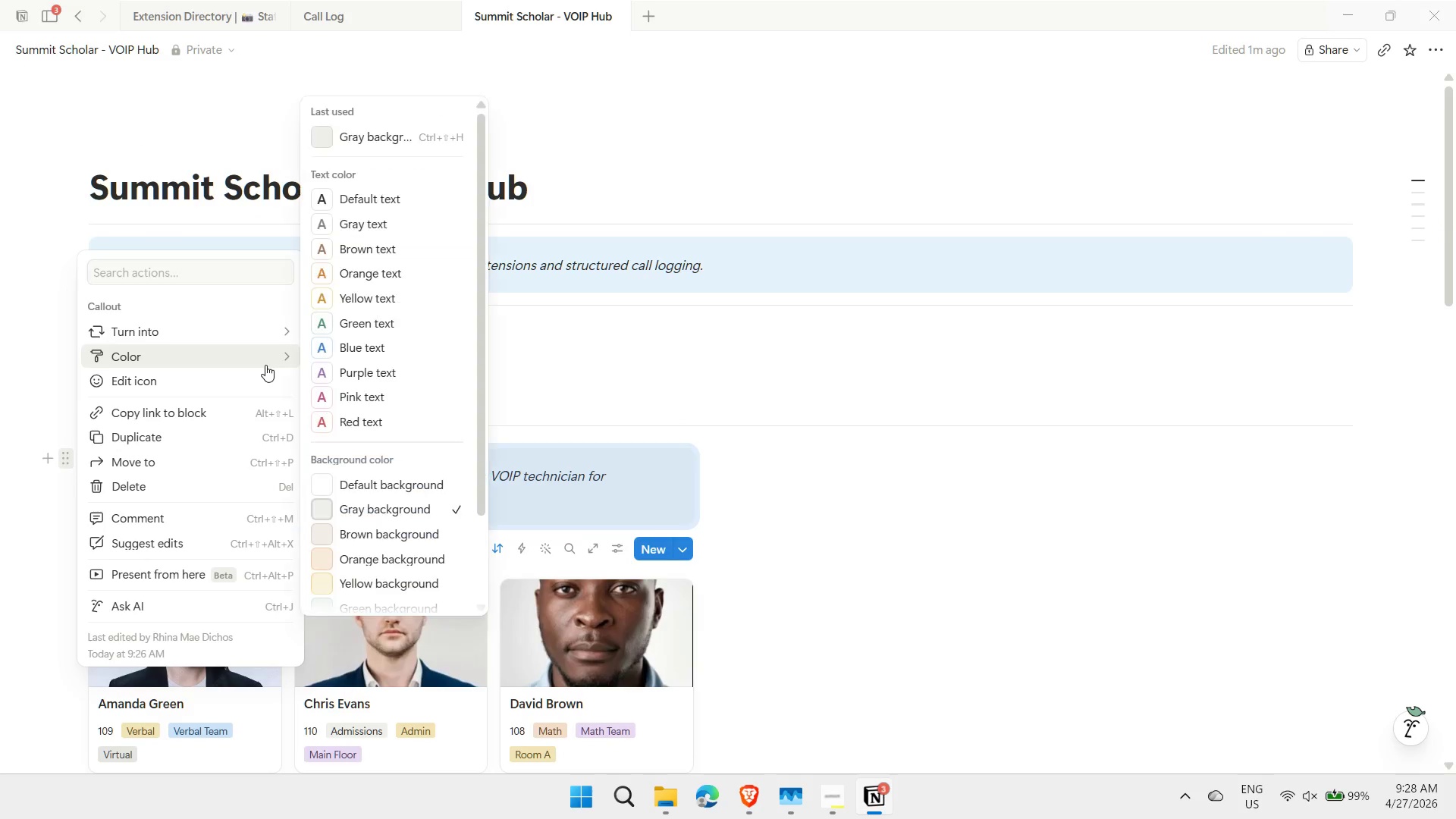 
wait(6.11)
 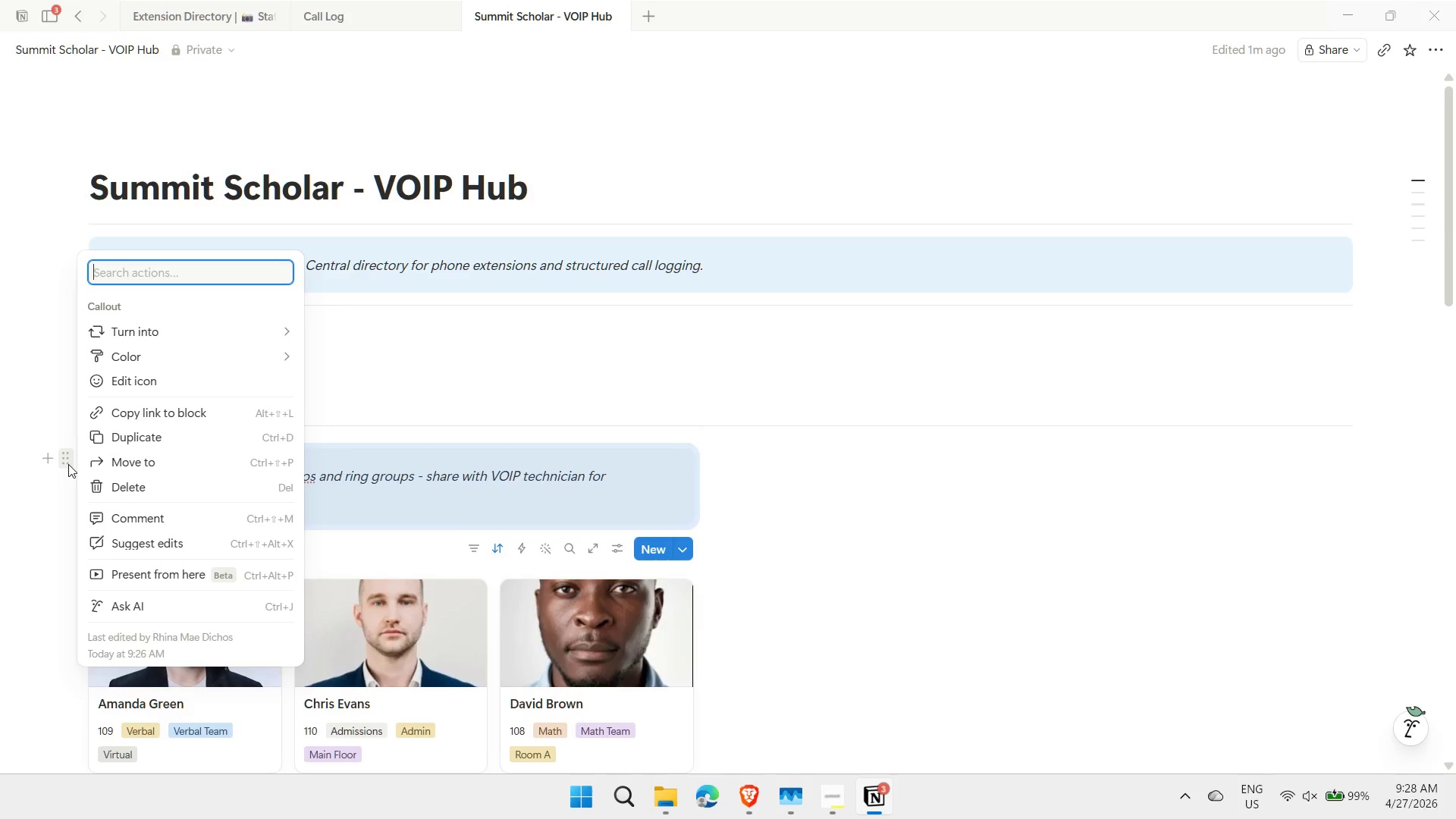 
left_click([360, 348])
 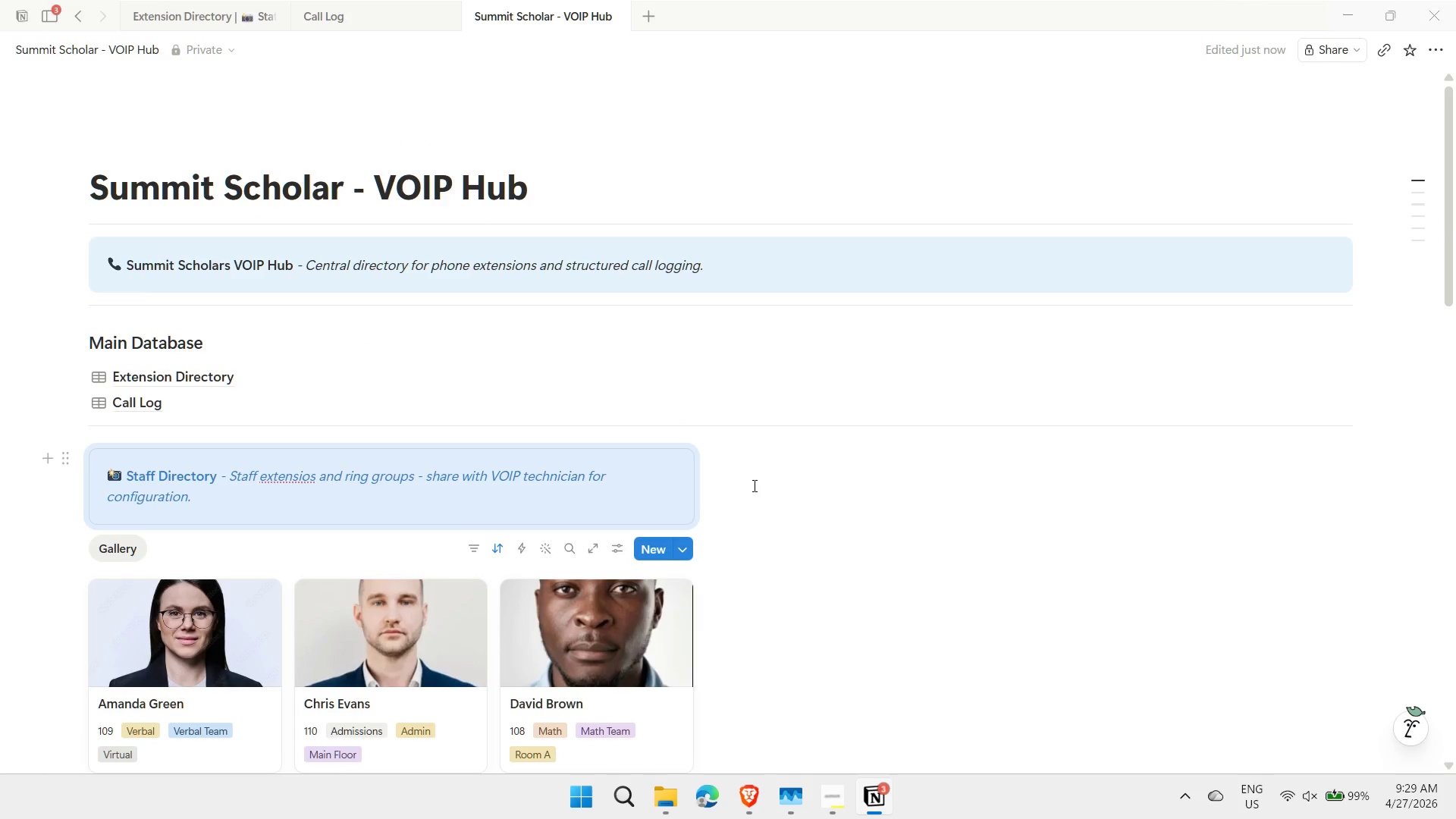 
left_click([764, 465])
 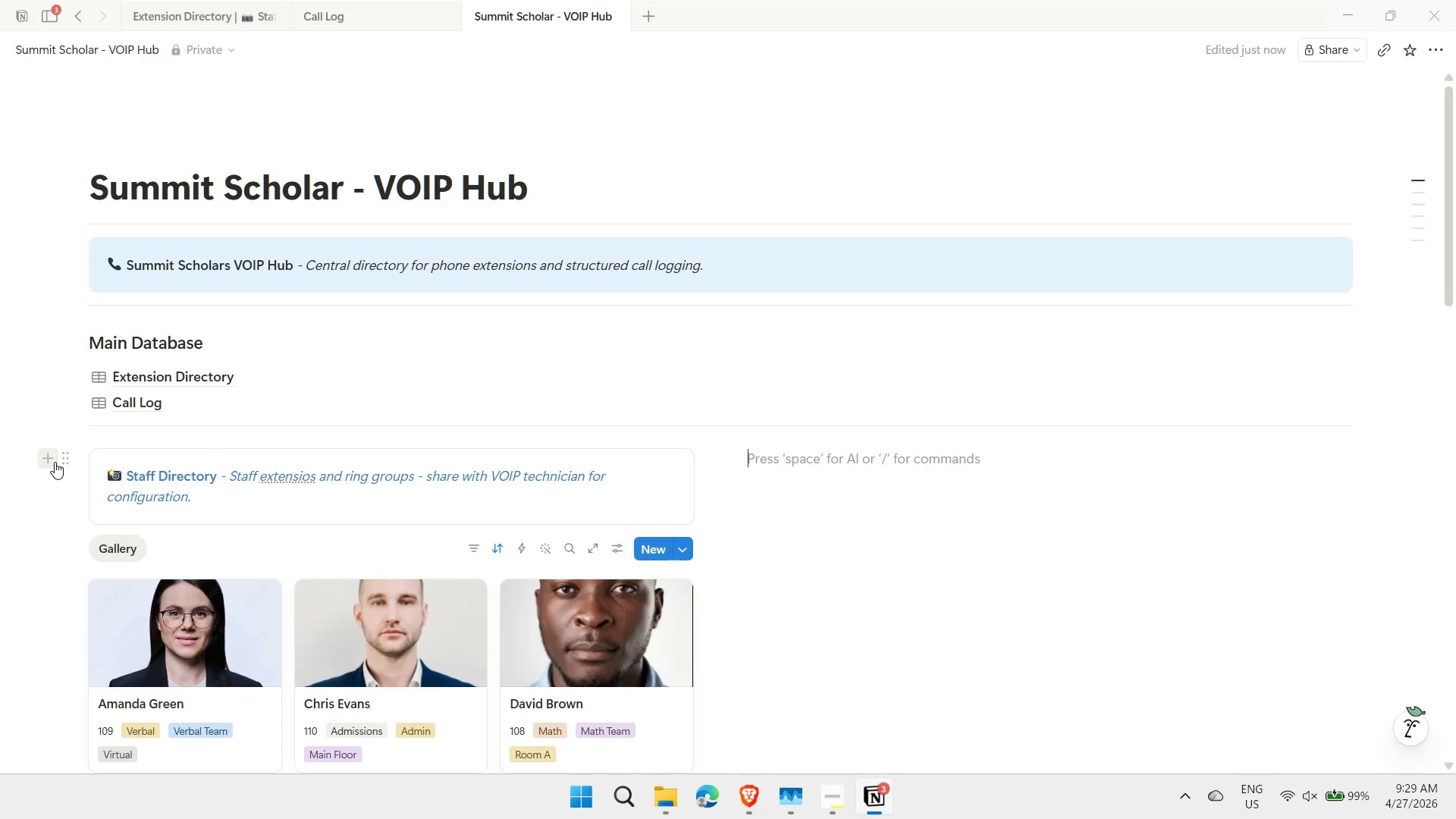 
left_click([64, 460])
 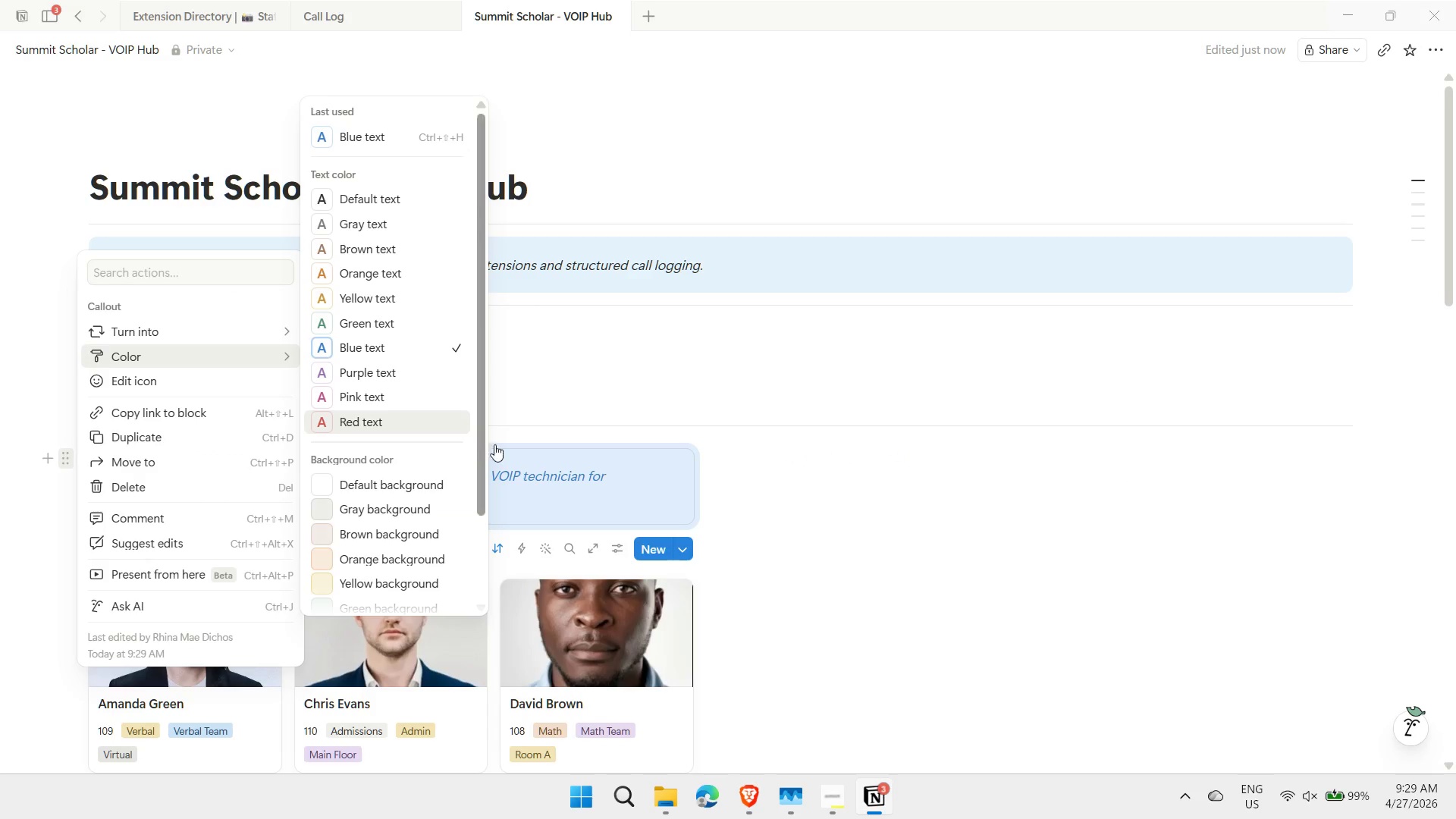 
left_click_drag(start_coordinate=[485, 451], to_coordinate=[485, 512])
 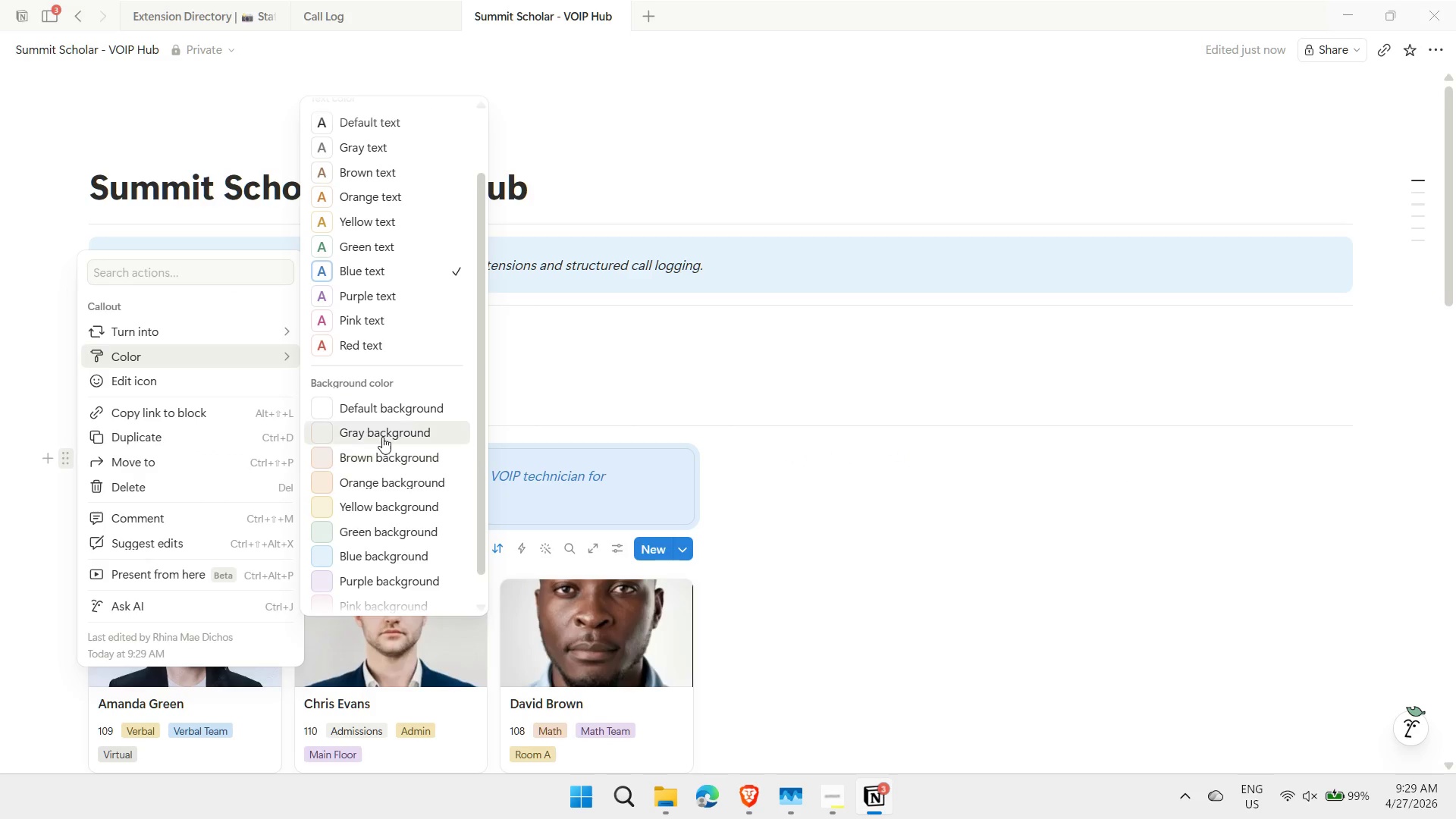 
left_click([381, 437])
 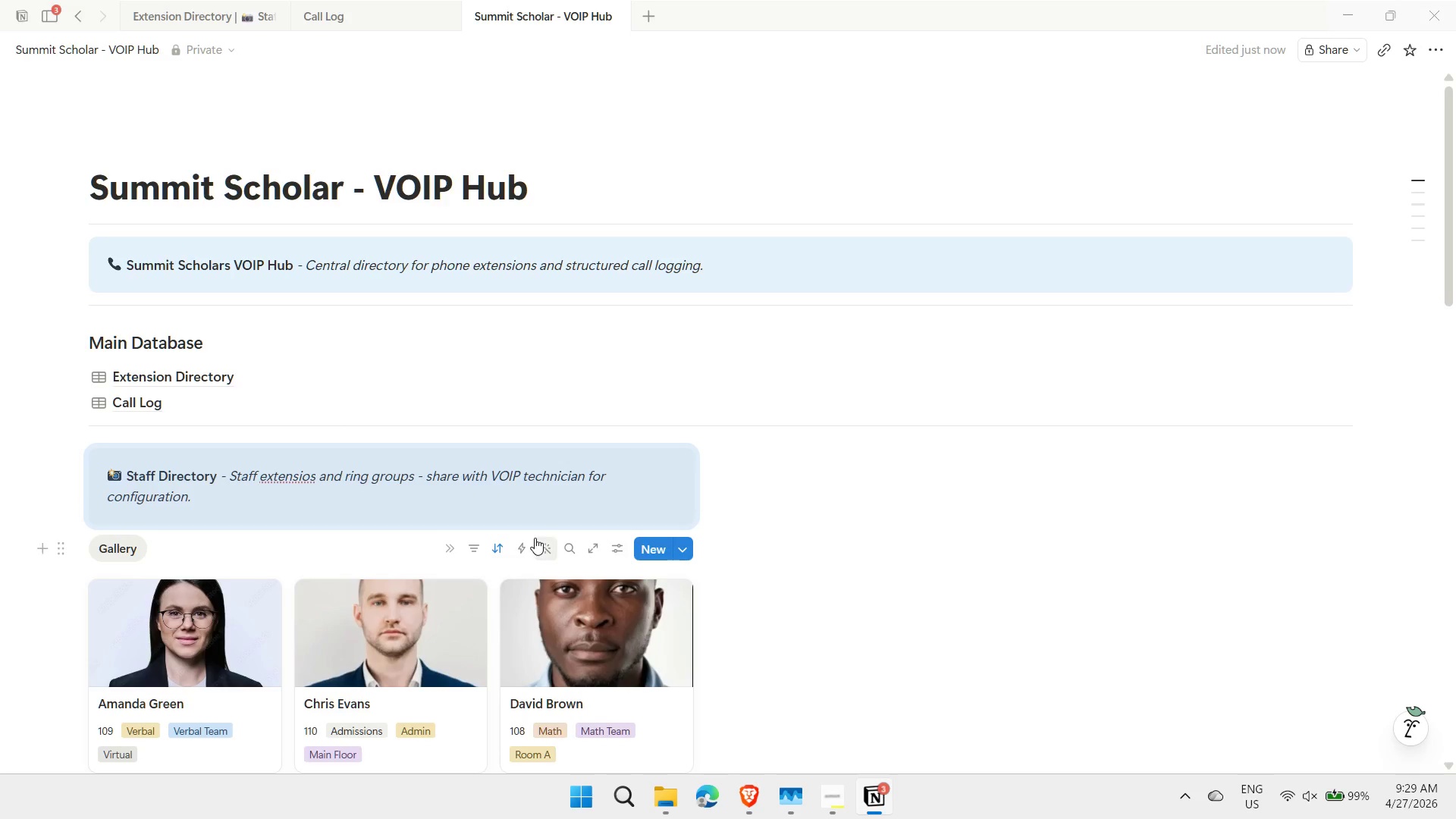 
left_click([1379, 414])
 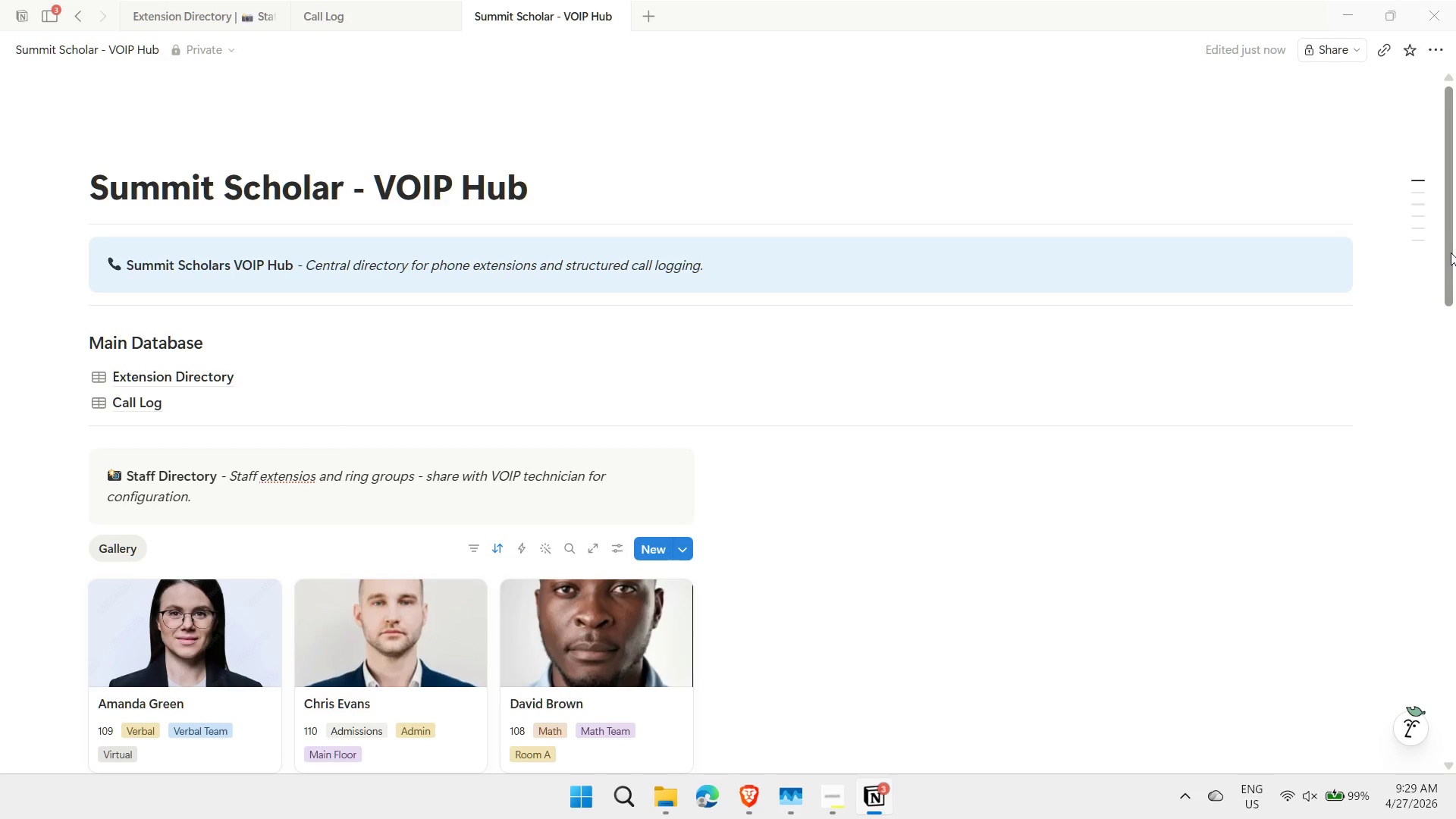 
left_click_drag(start_coordinate=[1451, 253], to_coordinate=[1448, 282])
 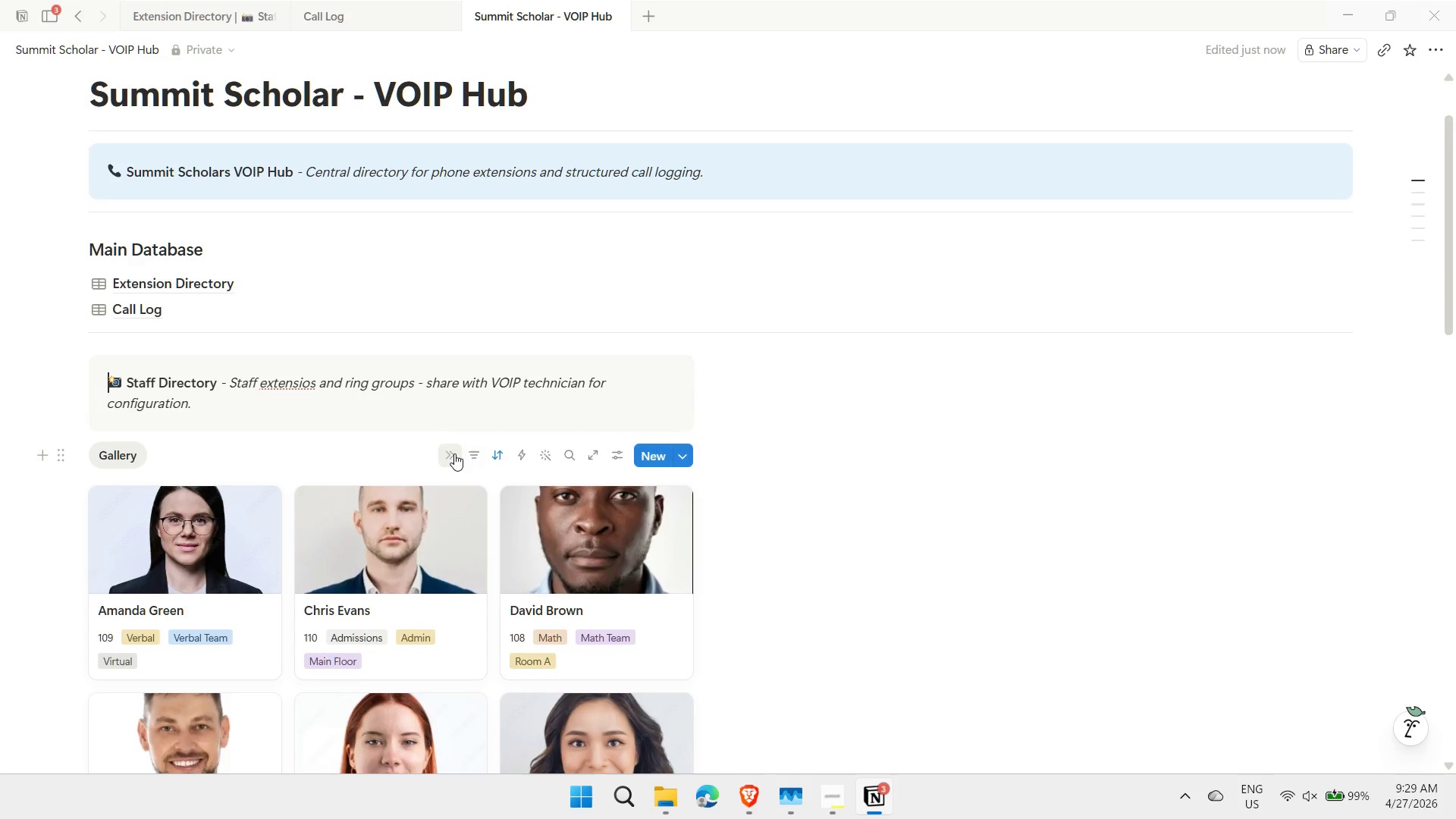 
left_click([452, 455])
 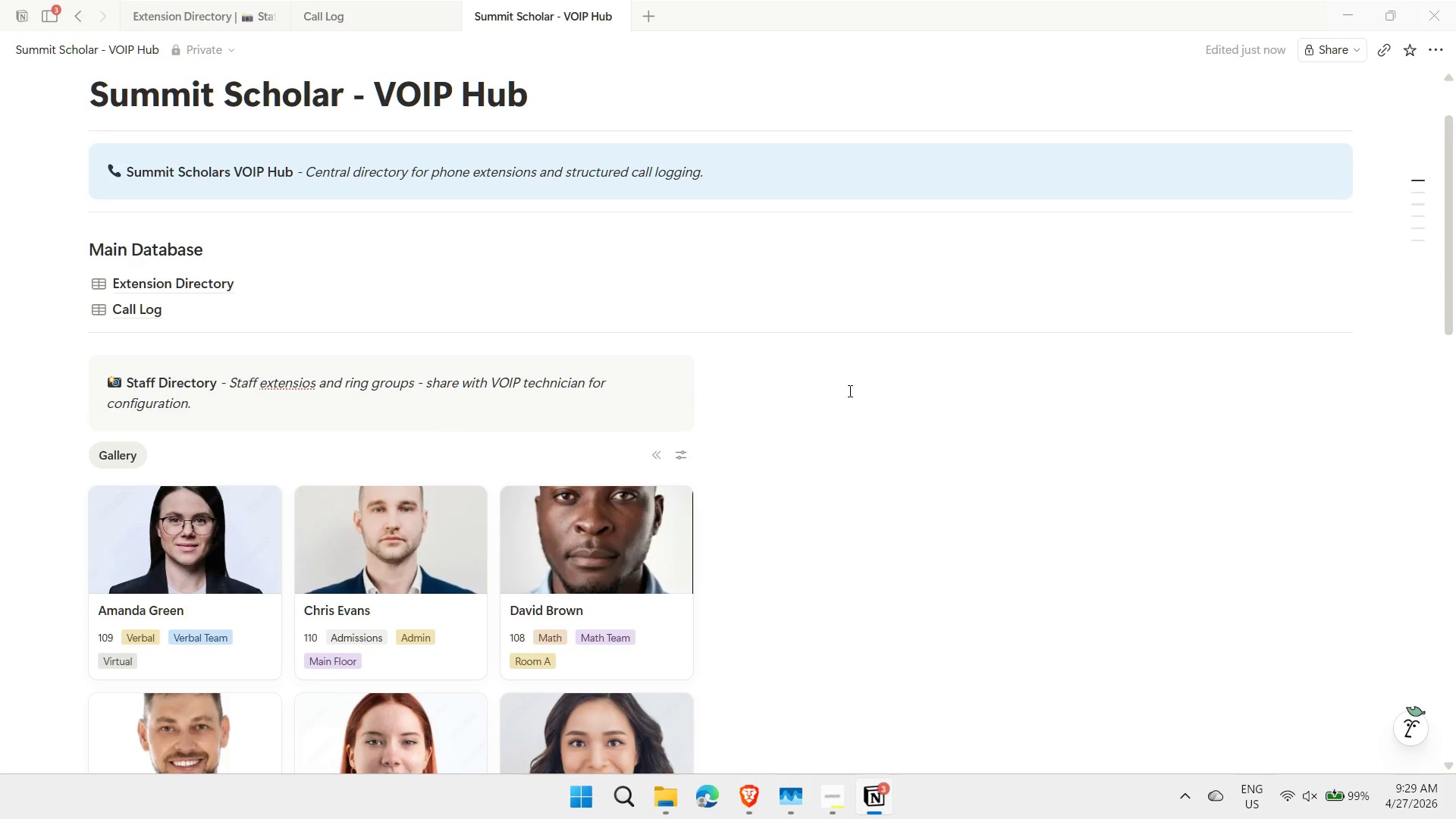 
left_click([845, 382])
 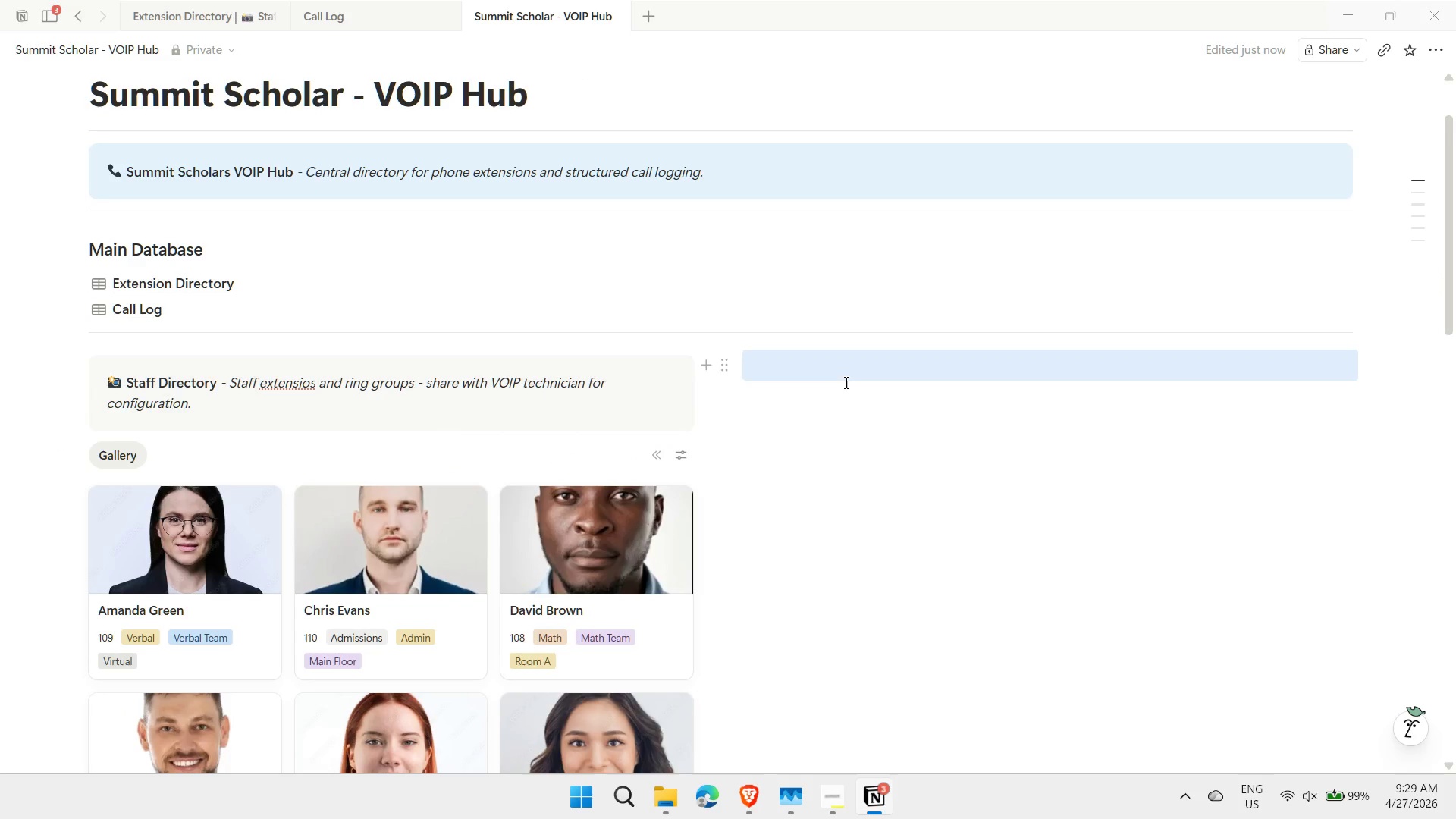 
type(/ca)
 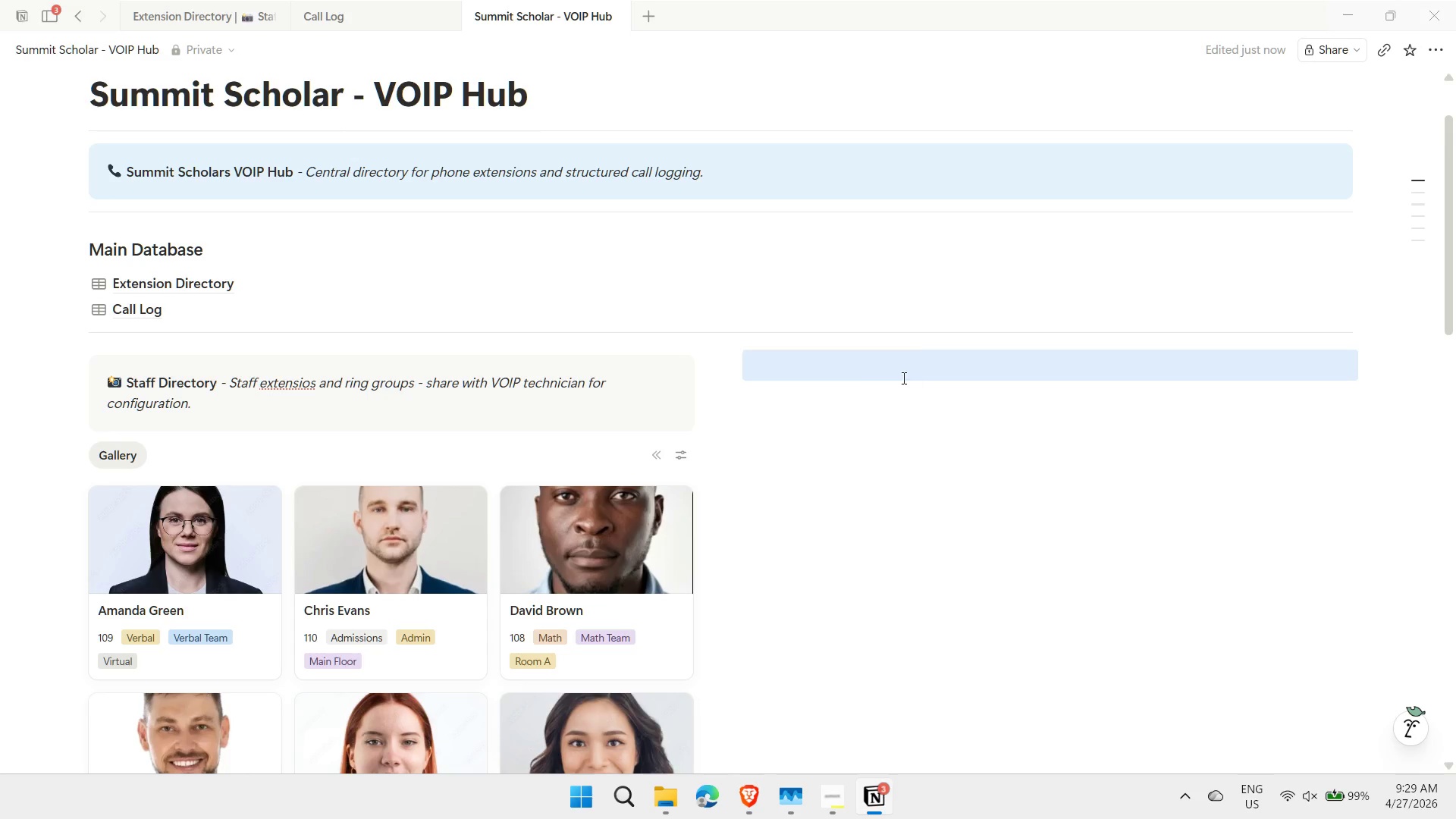 
left_click([901, 378])
 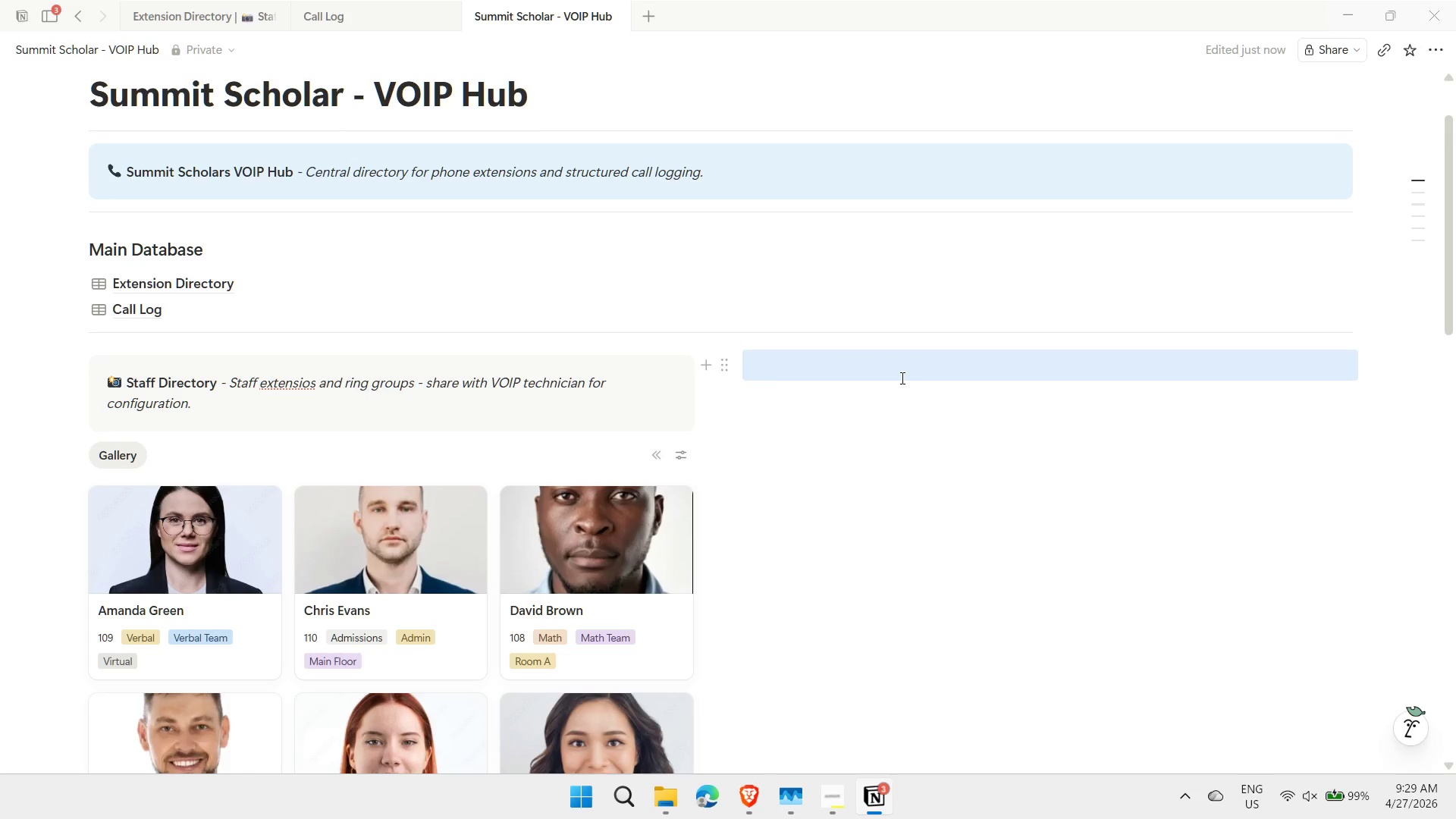 
type(/call)
 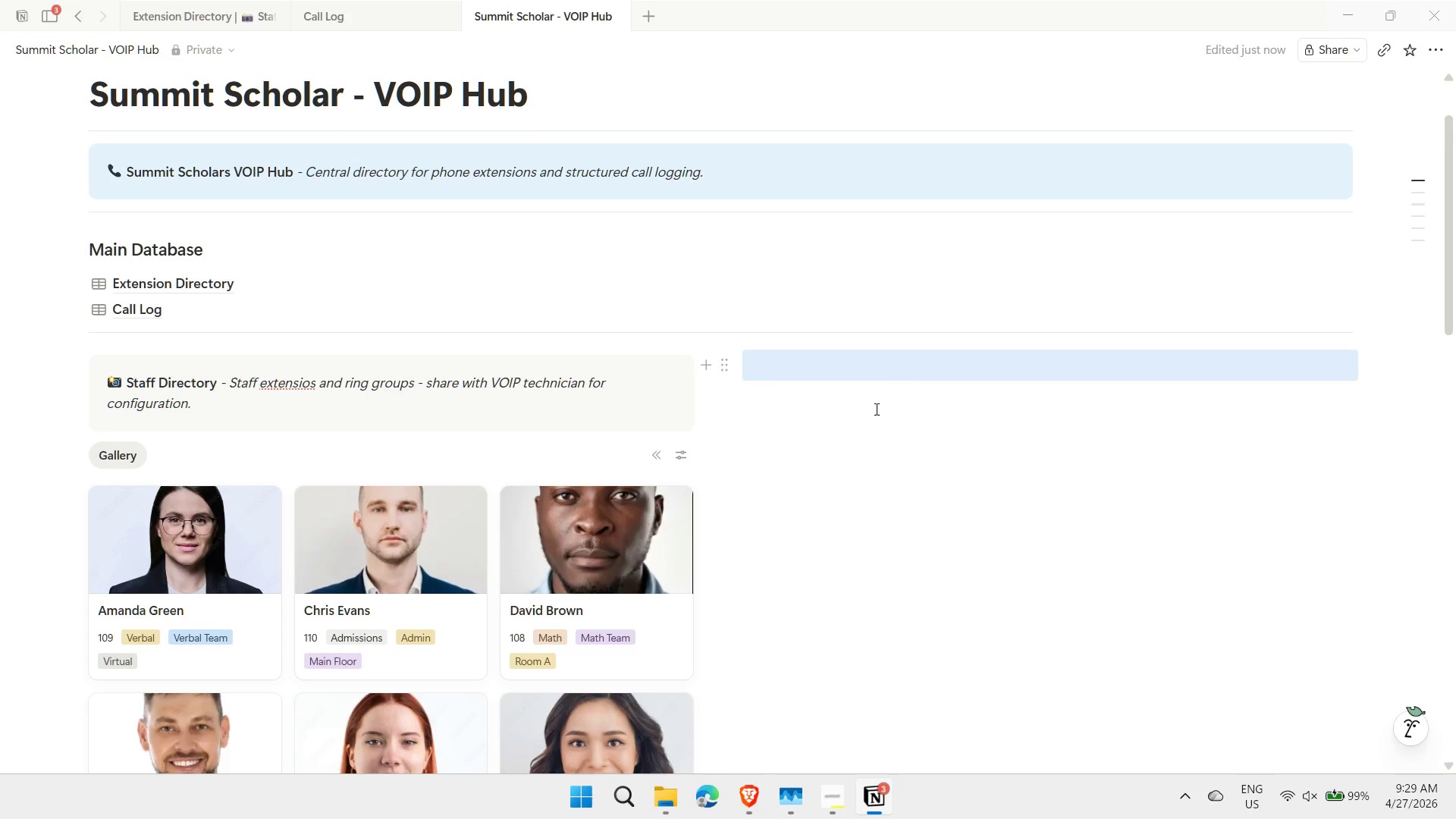 
left_click([874, 408])
 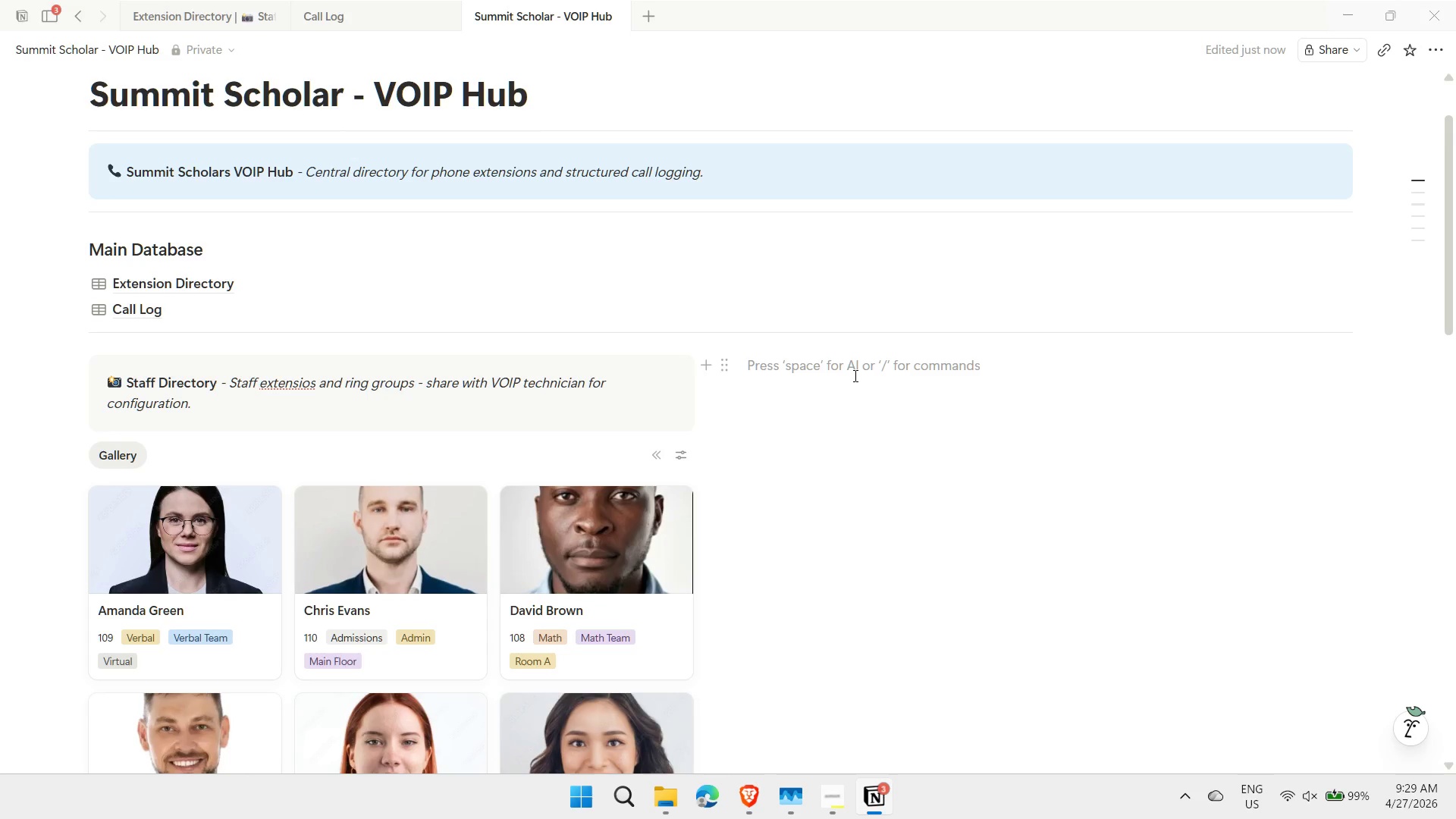 
type(/call)
 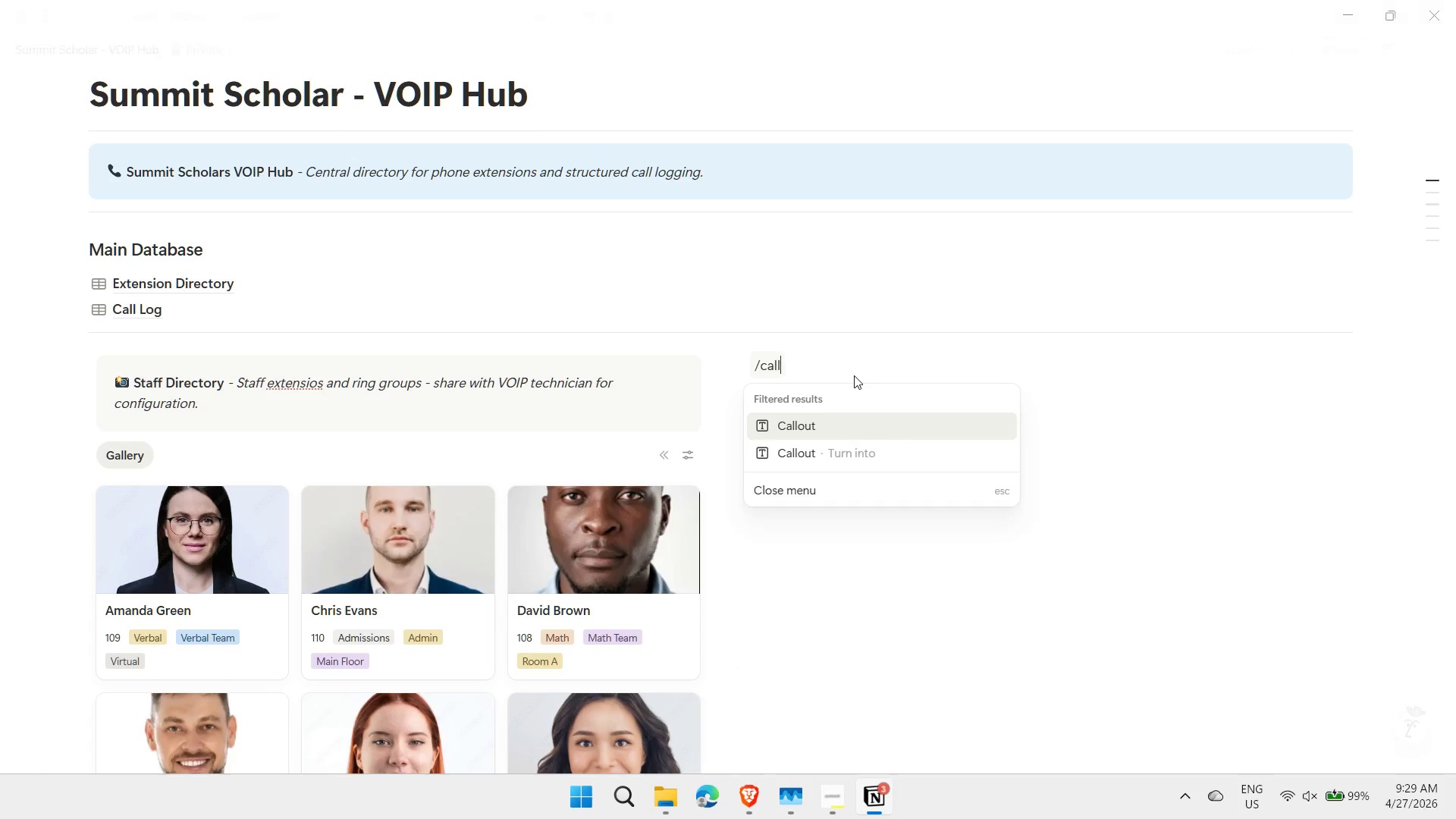 
key(Enter)
 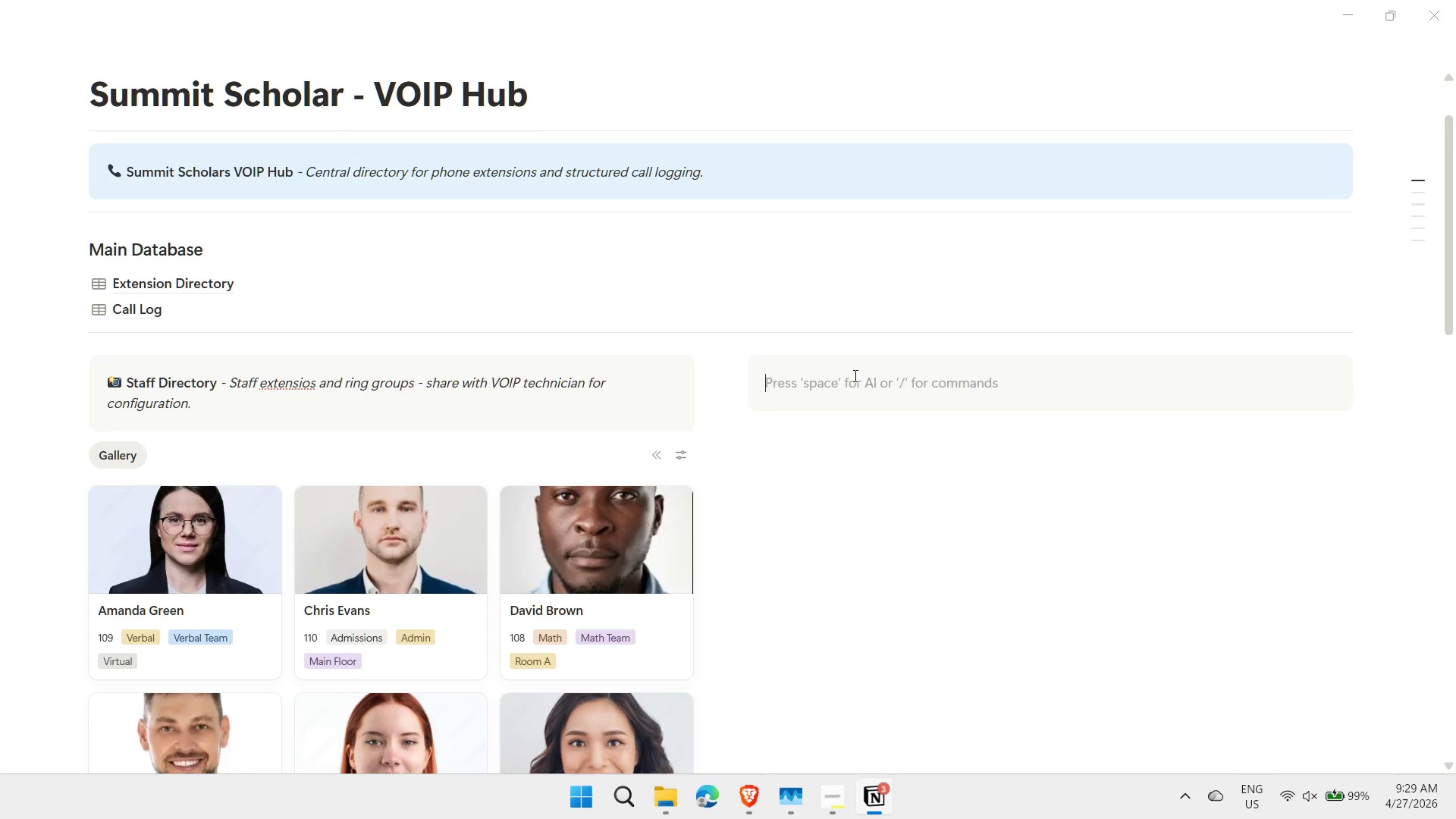 
wait(14.95)
 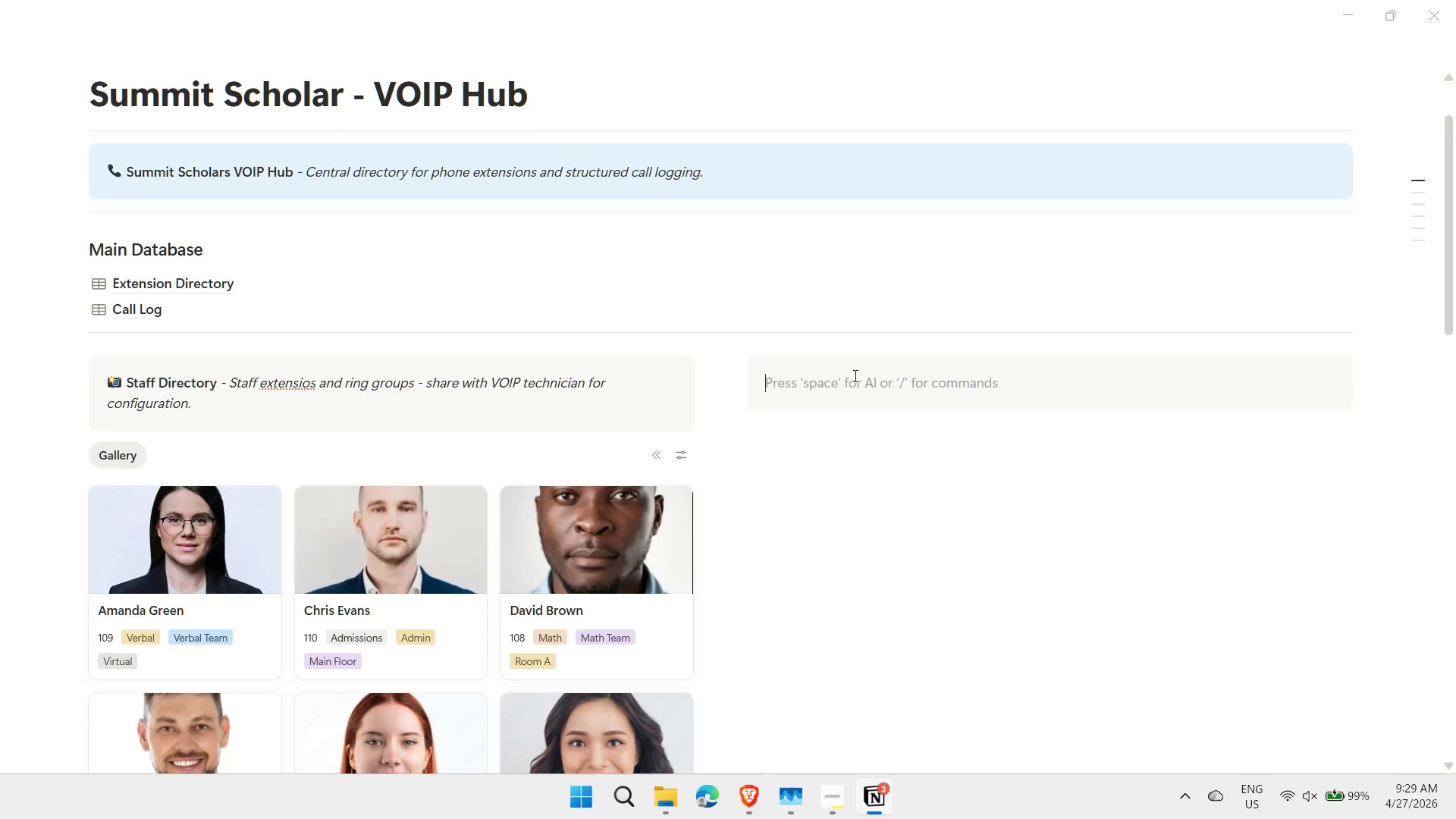 
key(Meta+MetaLeft)
 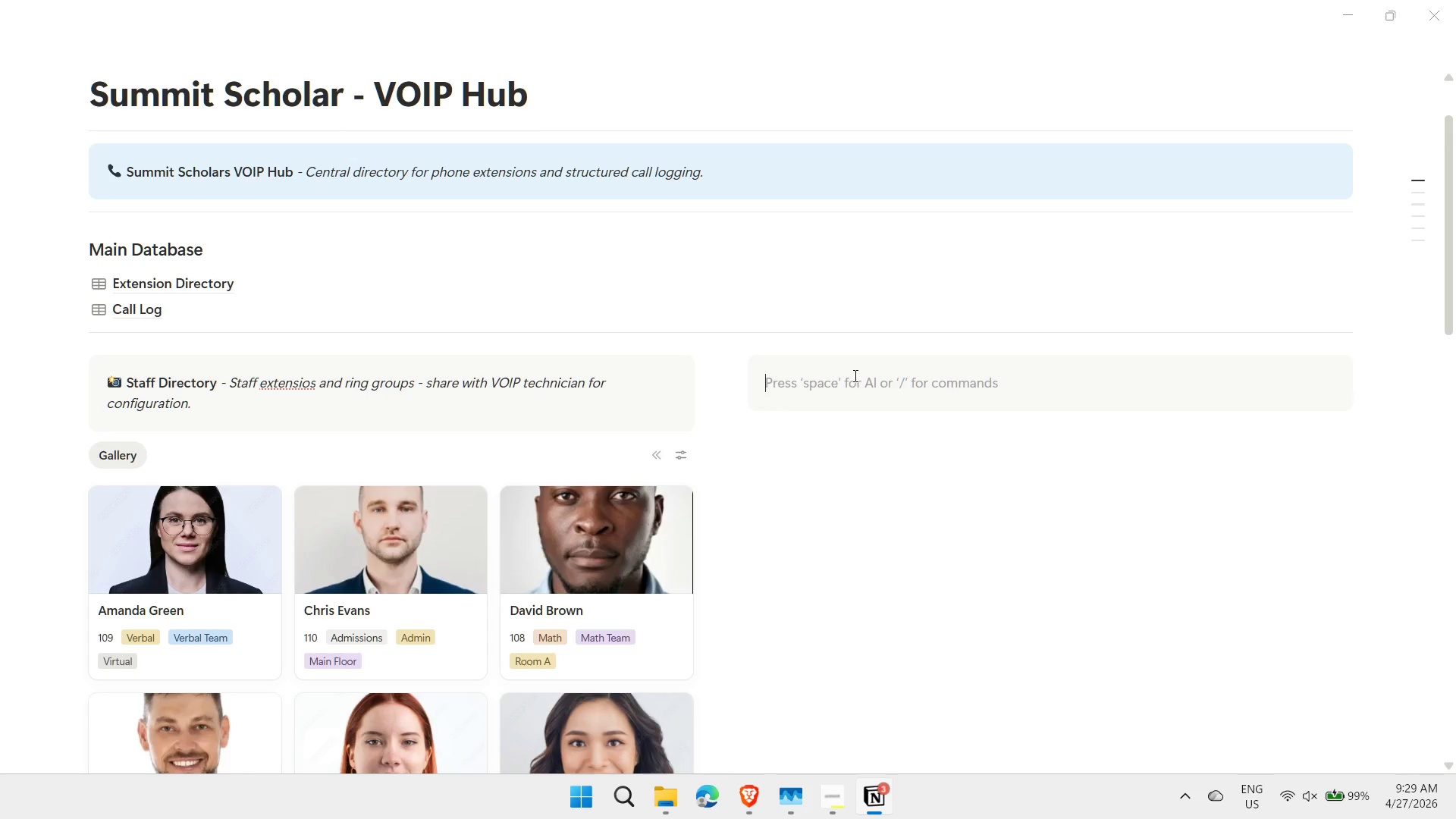 
key(Meta+Period)
 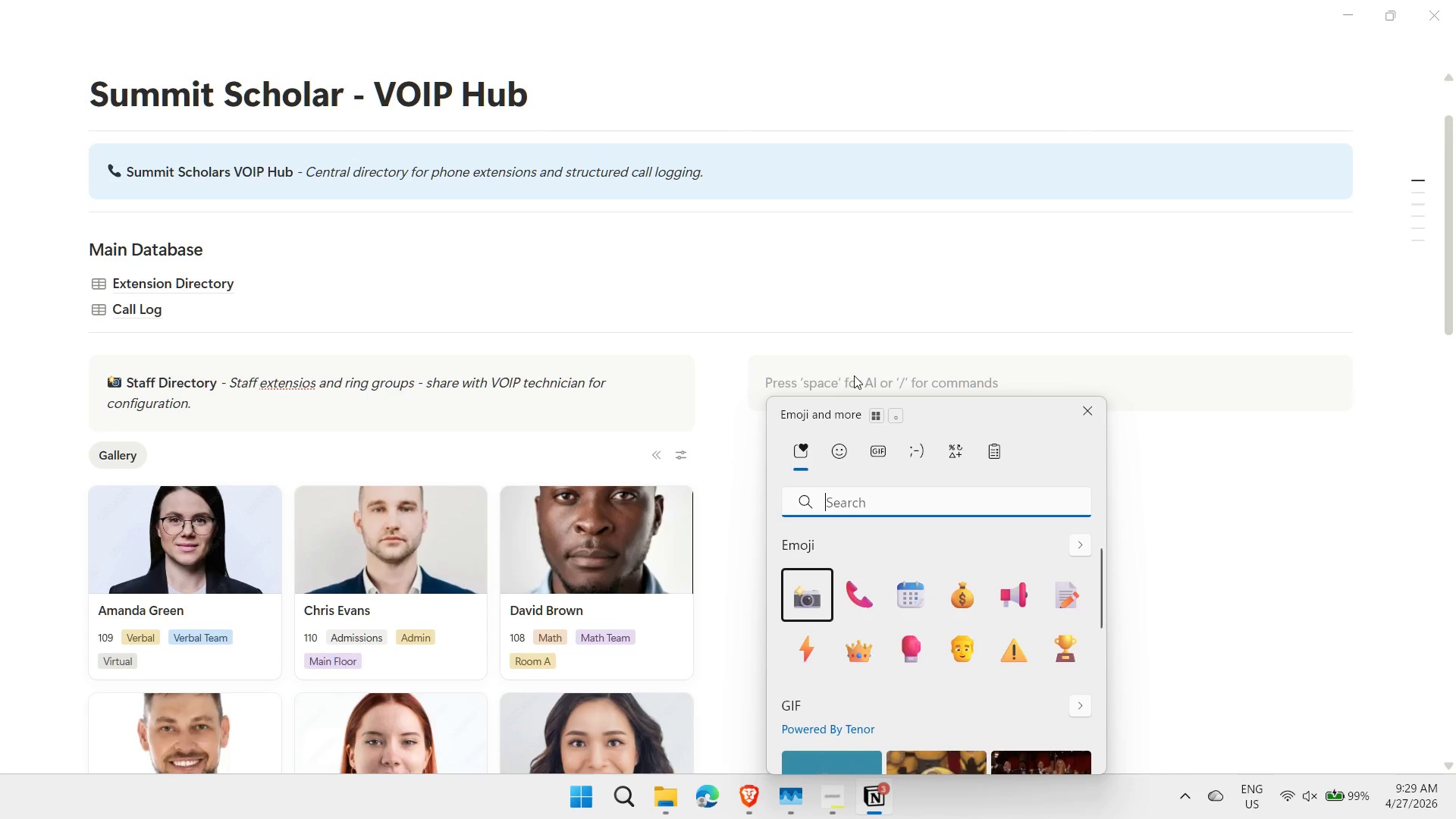 
key(ArrowDown)
 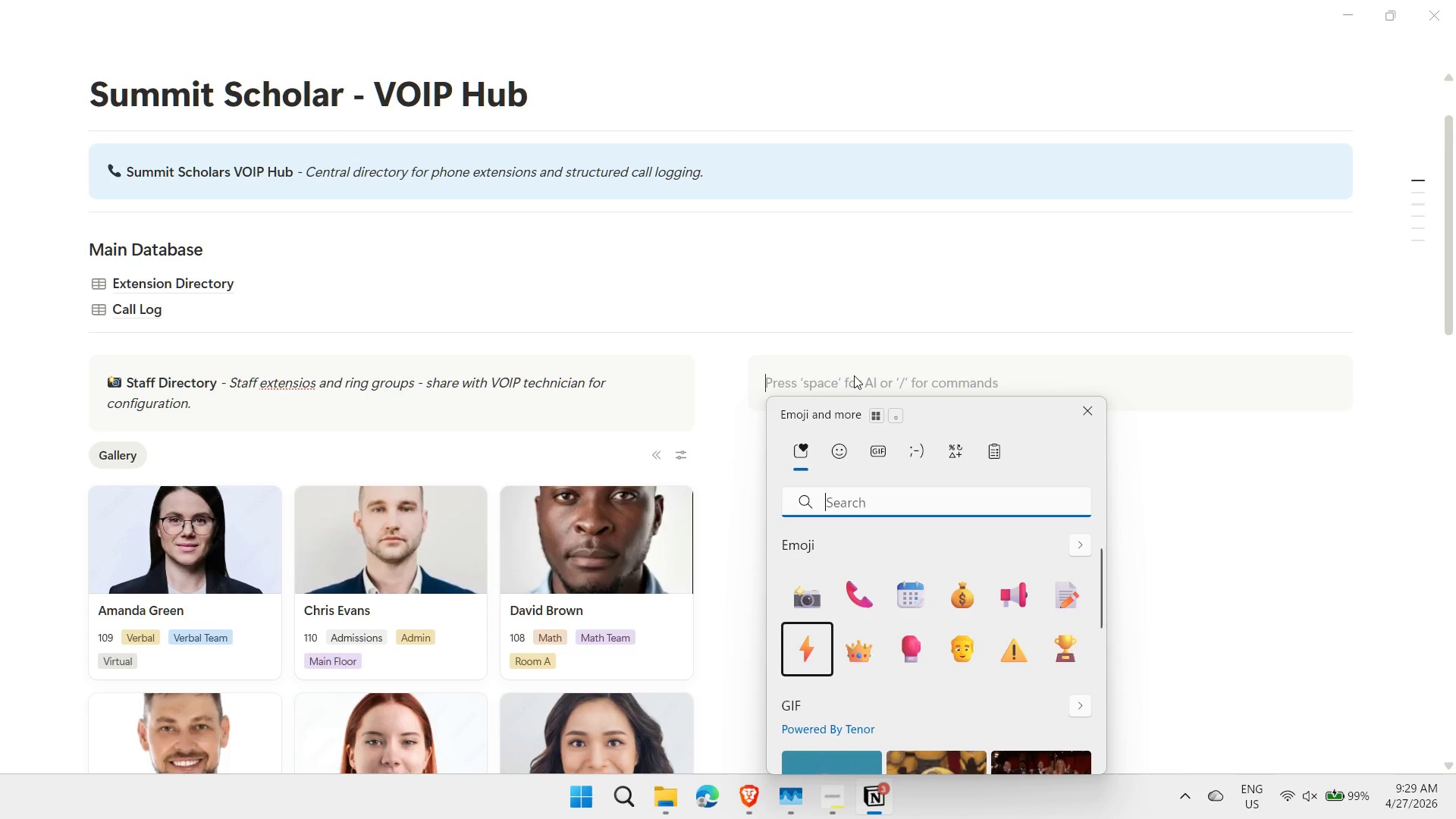 
key(ArrowUp)
 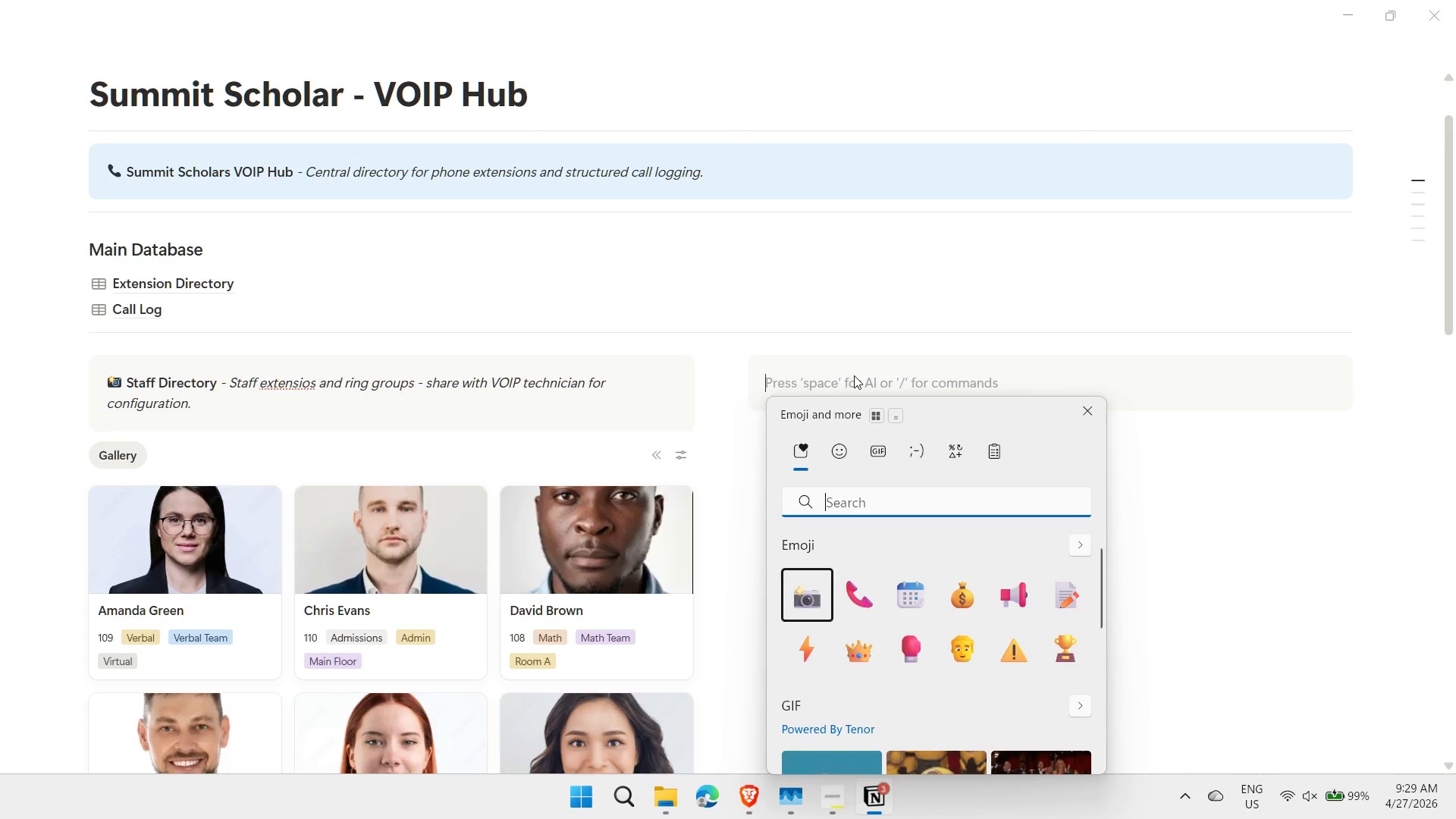 
key(ArrowRight)
 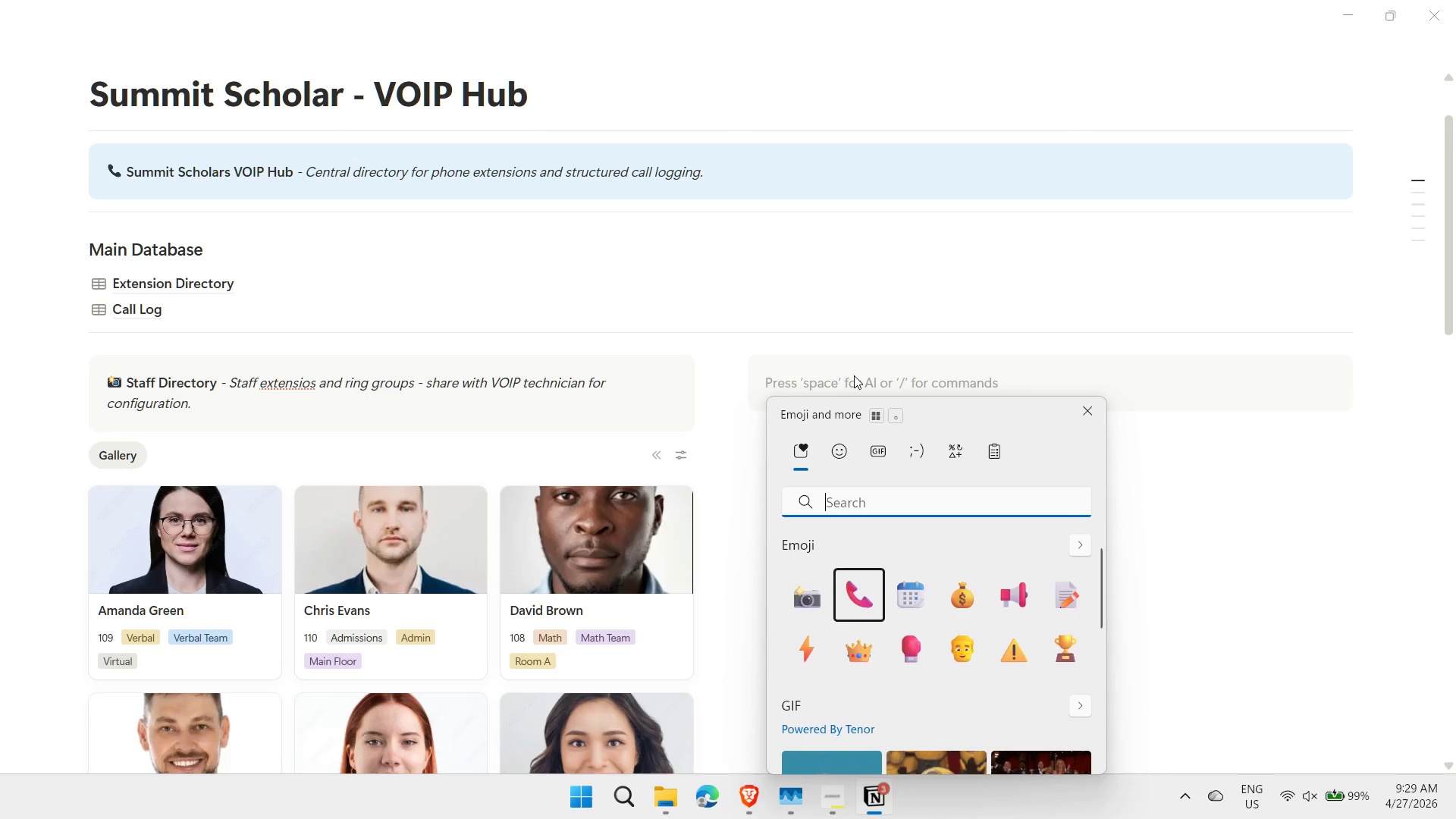 
key(Enter)
 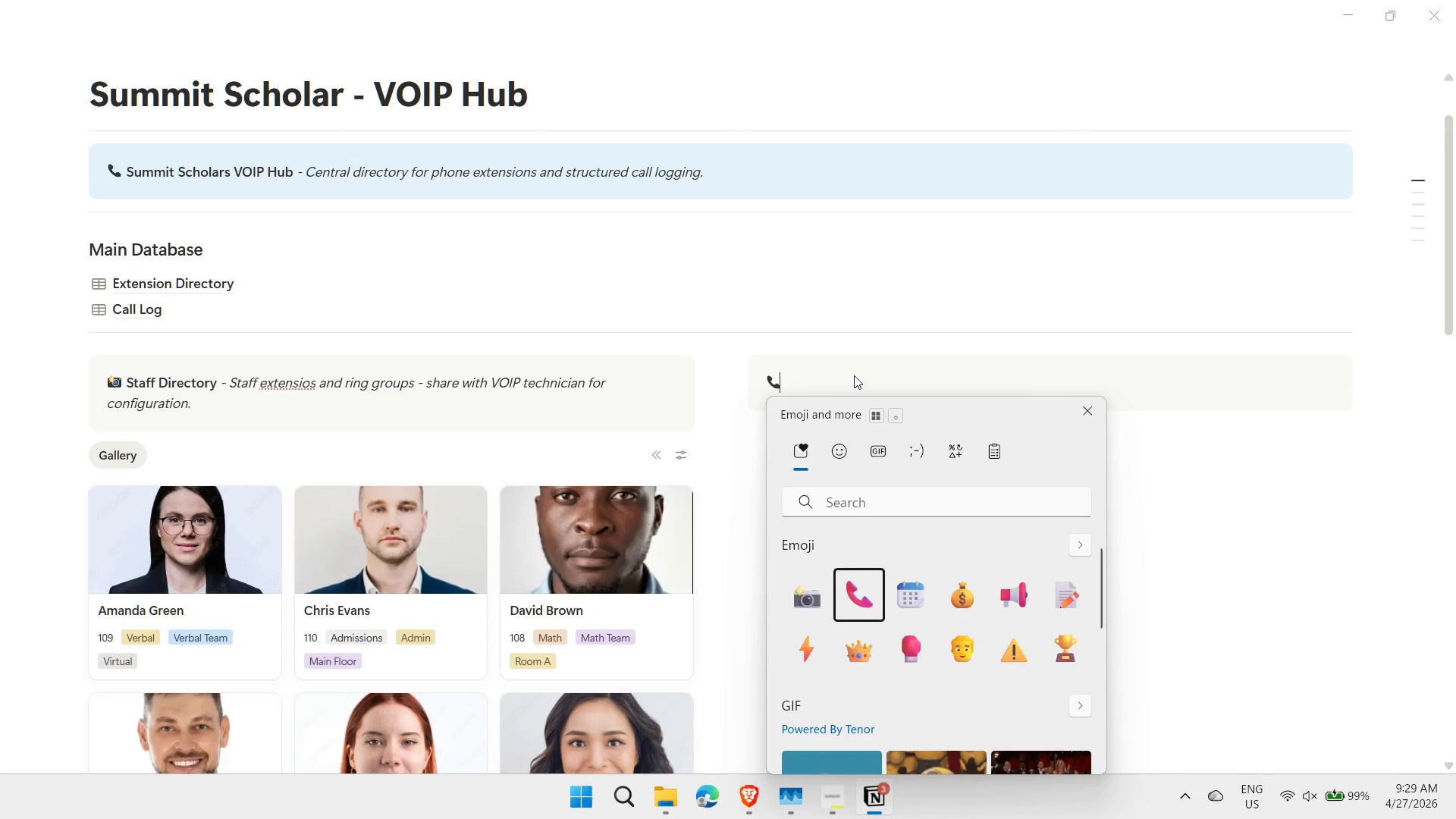 
key(Space)
 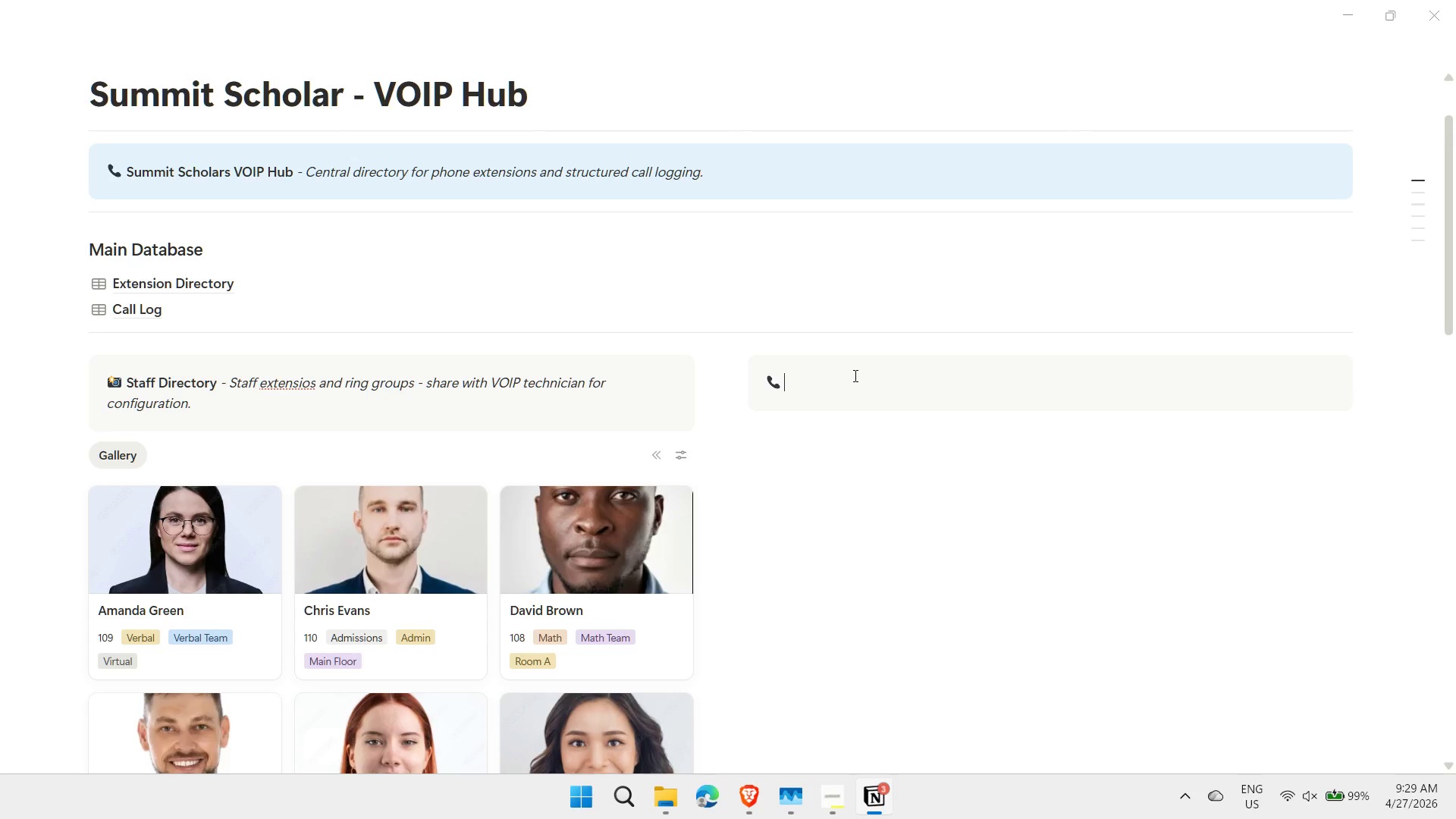 
key(Control+ControlLeft)
 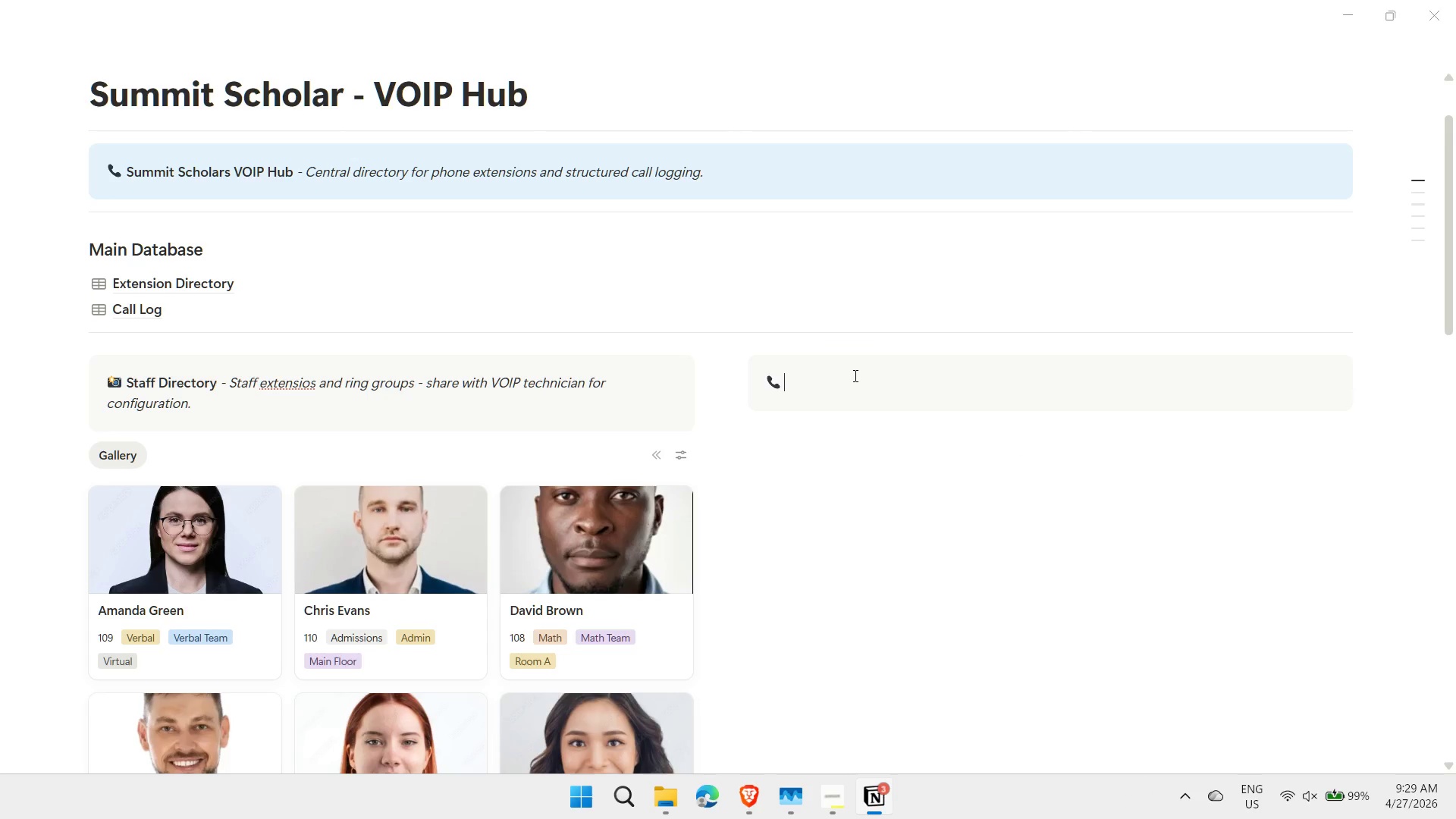 
key(Control+B)
 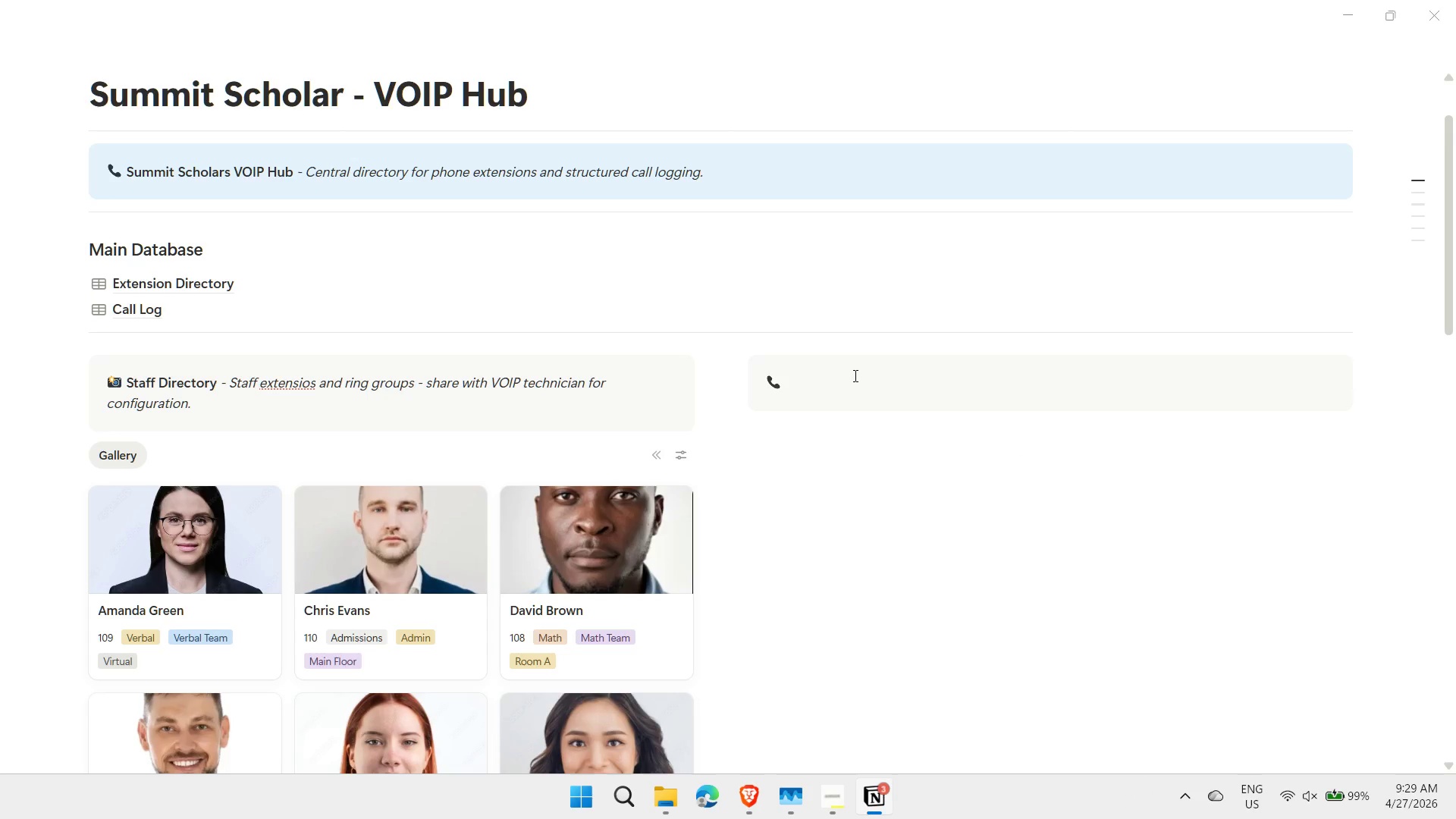 
type(Needs Callback)
 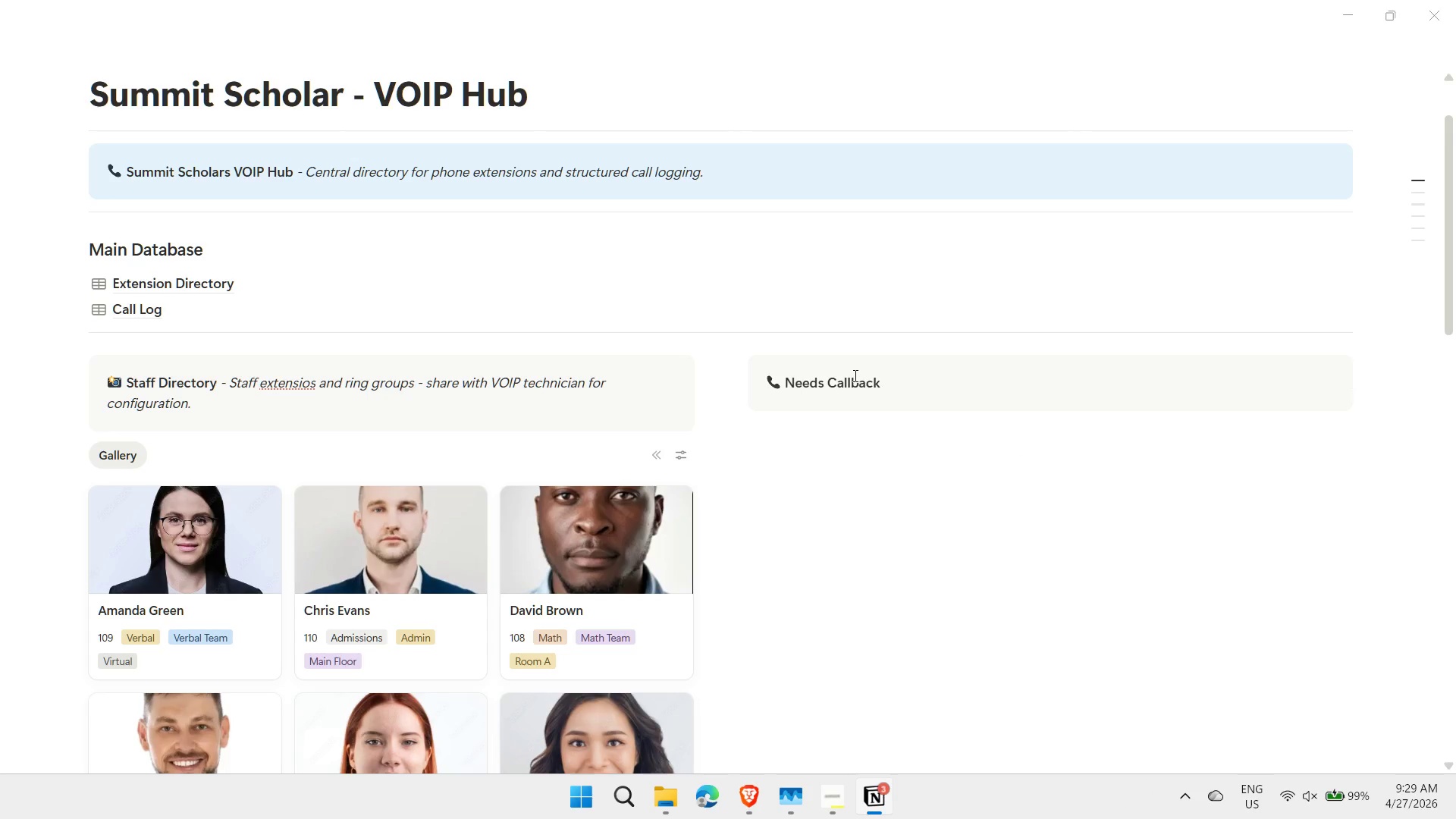 
key(Control+ControlLeft)
 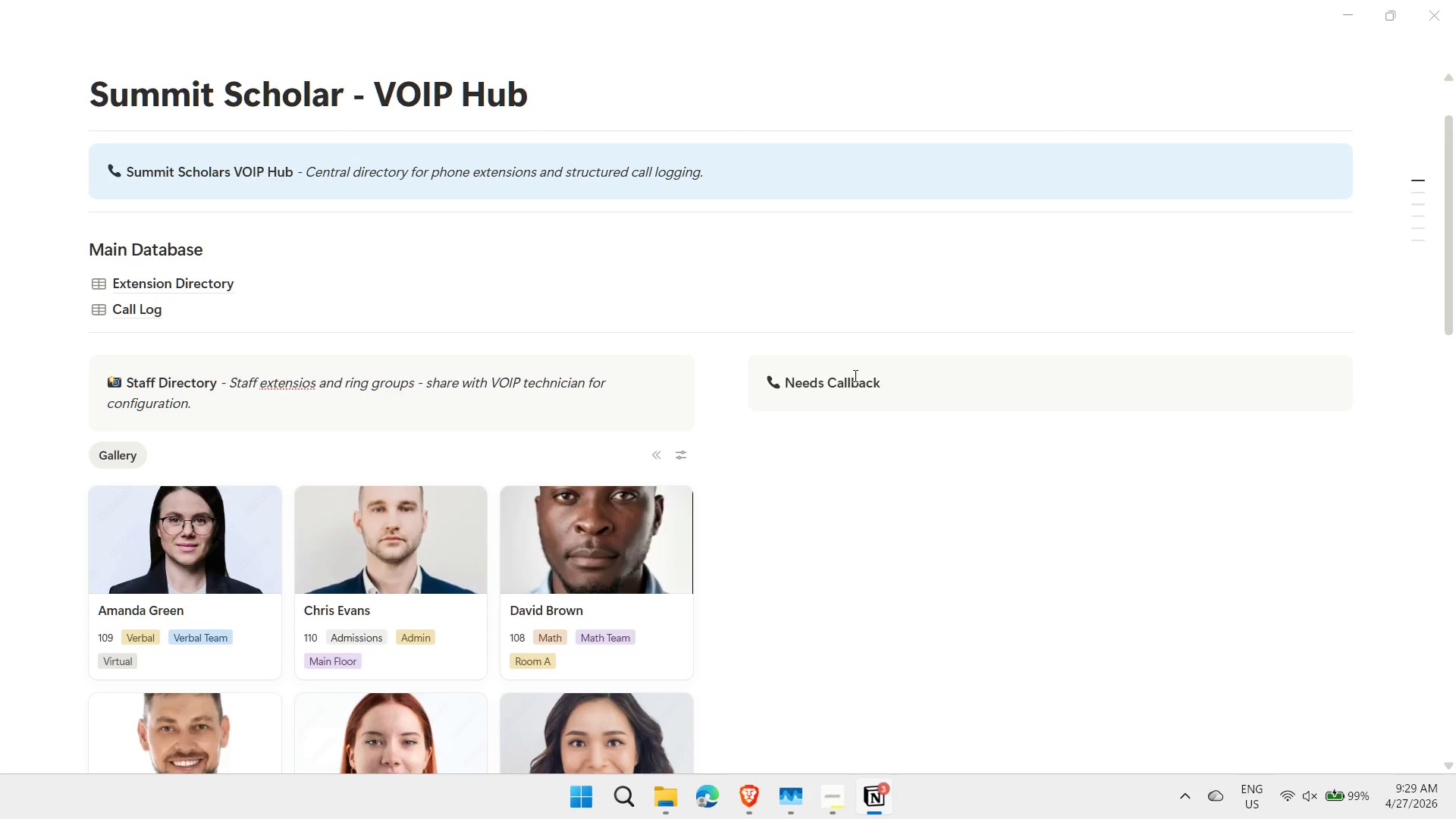 
key(Control+B)
 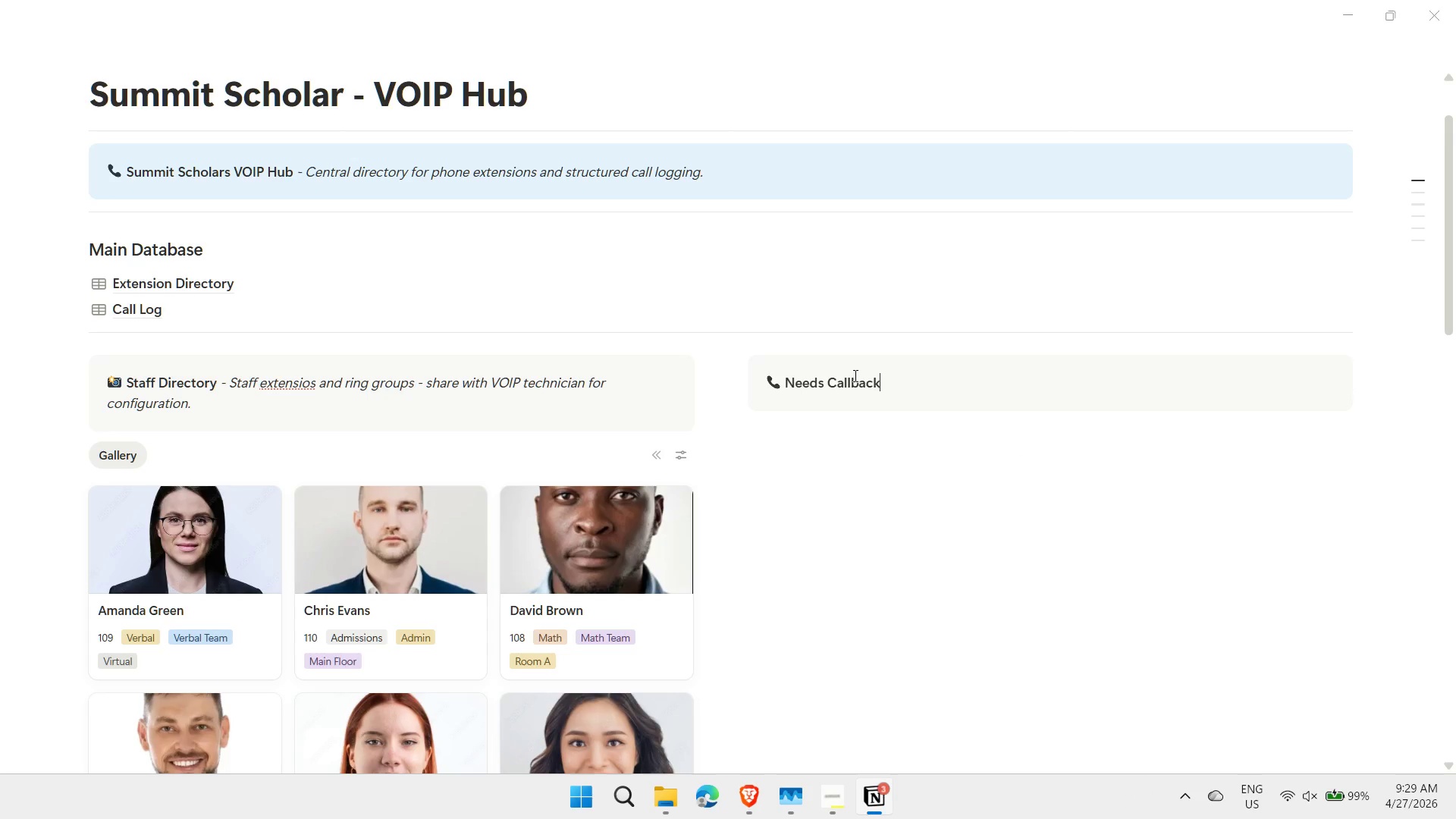 
key(Control+ControlLeft)
 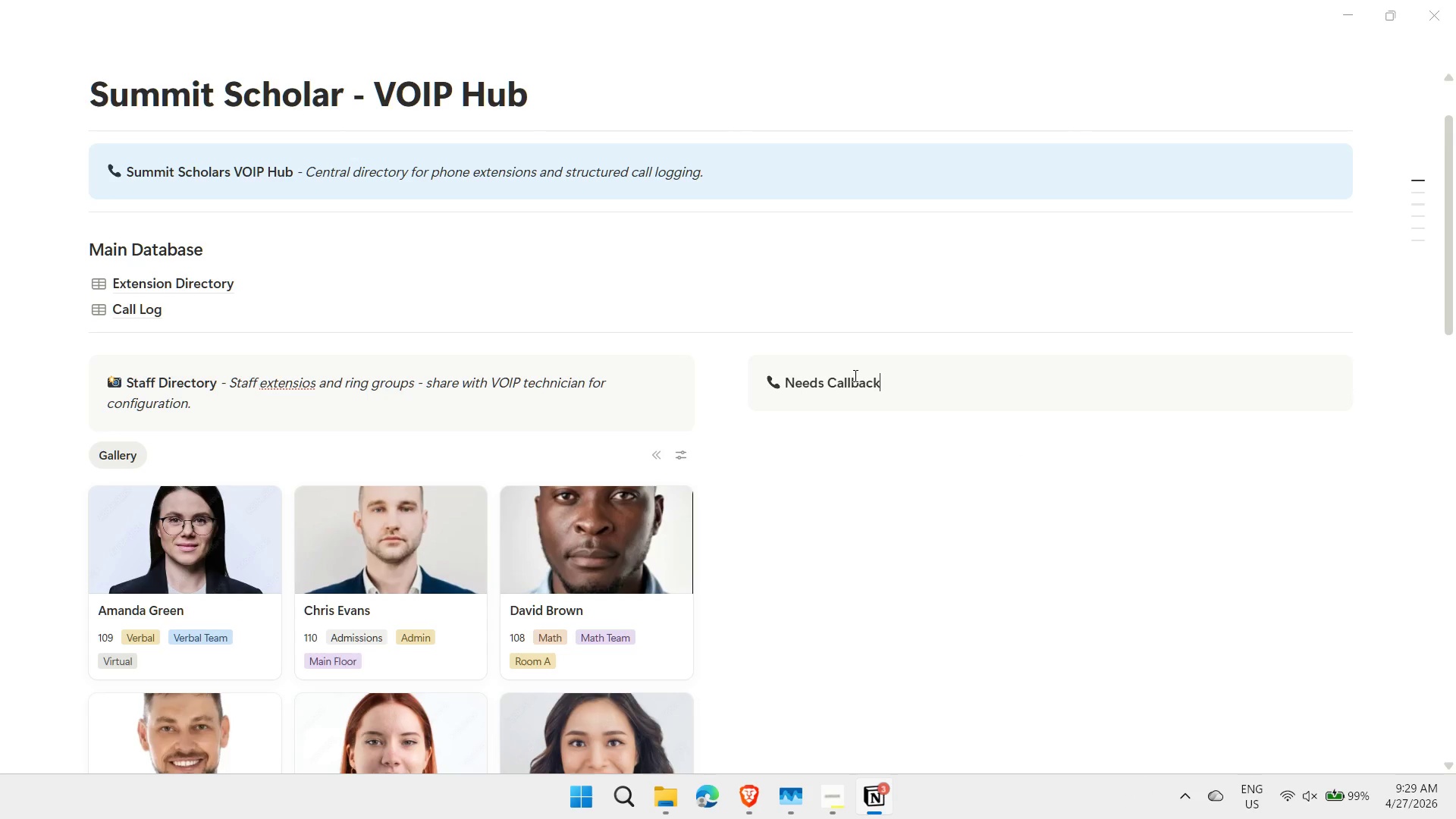 
key(Control+I)
 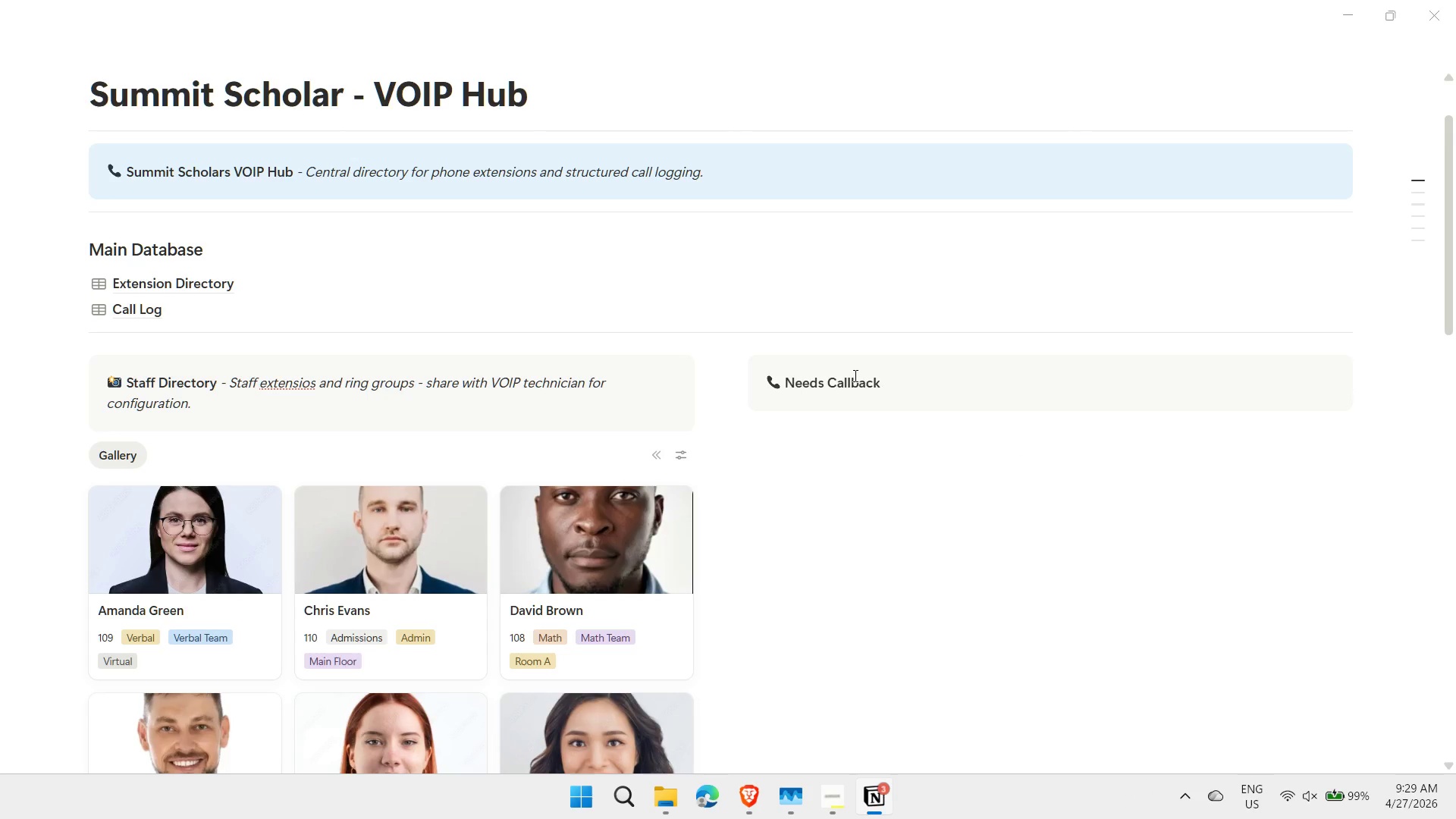 
type( - Pending callbacks - prioitize thes.)
key(Backspace)
type(e.)
 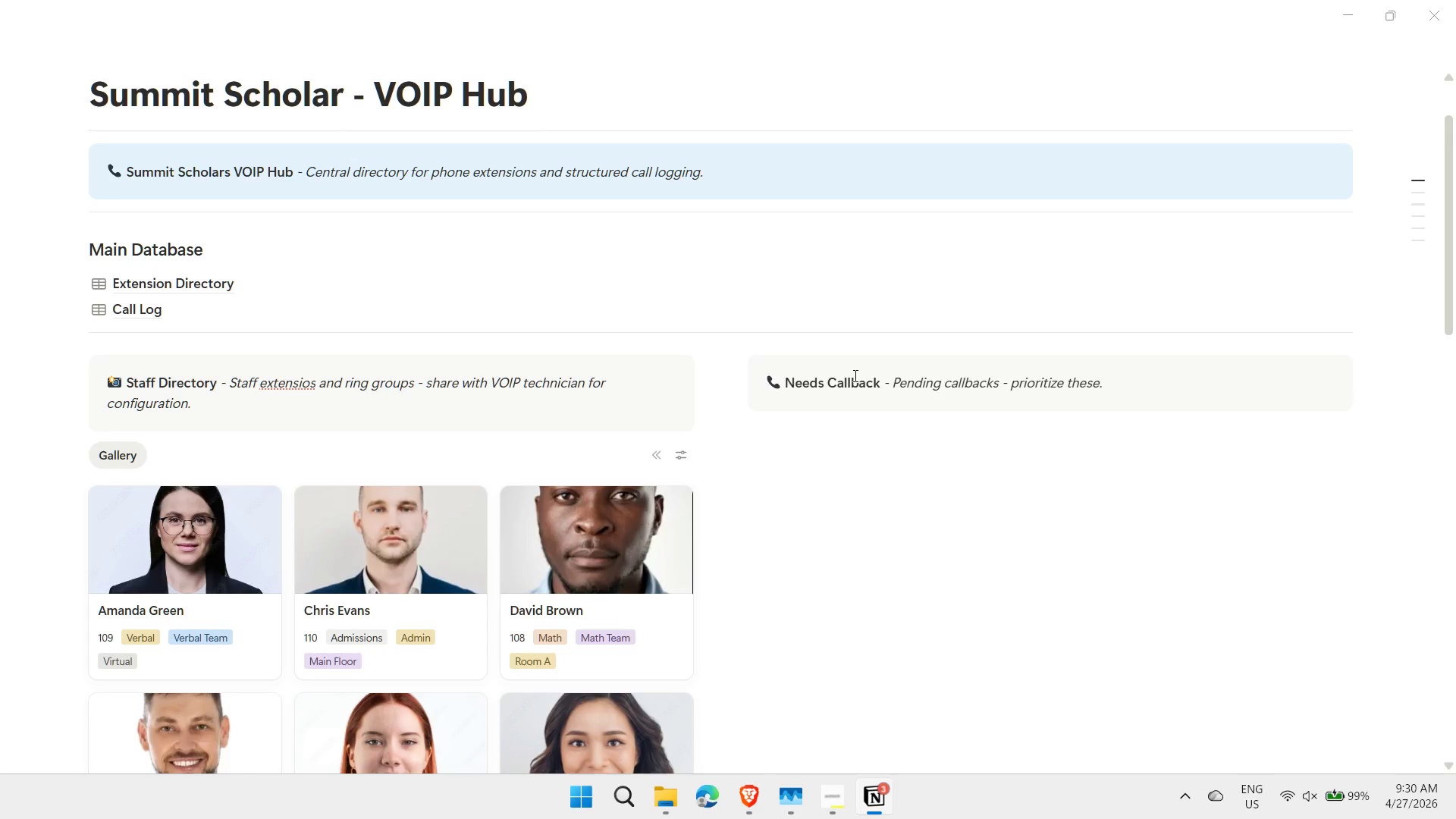 
key(Enter)
 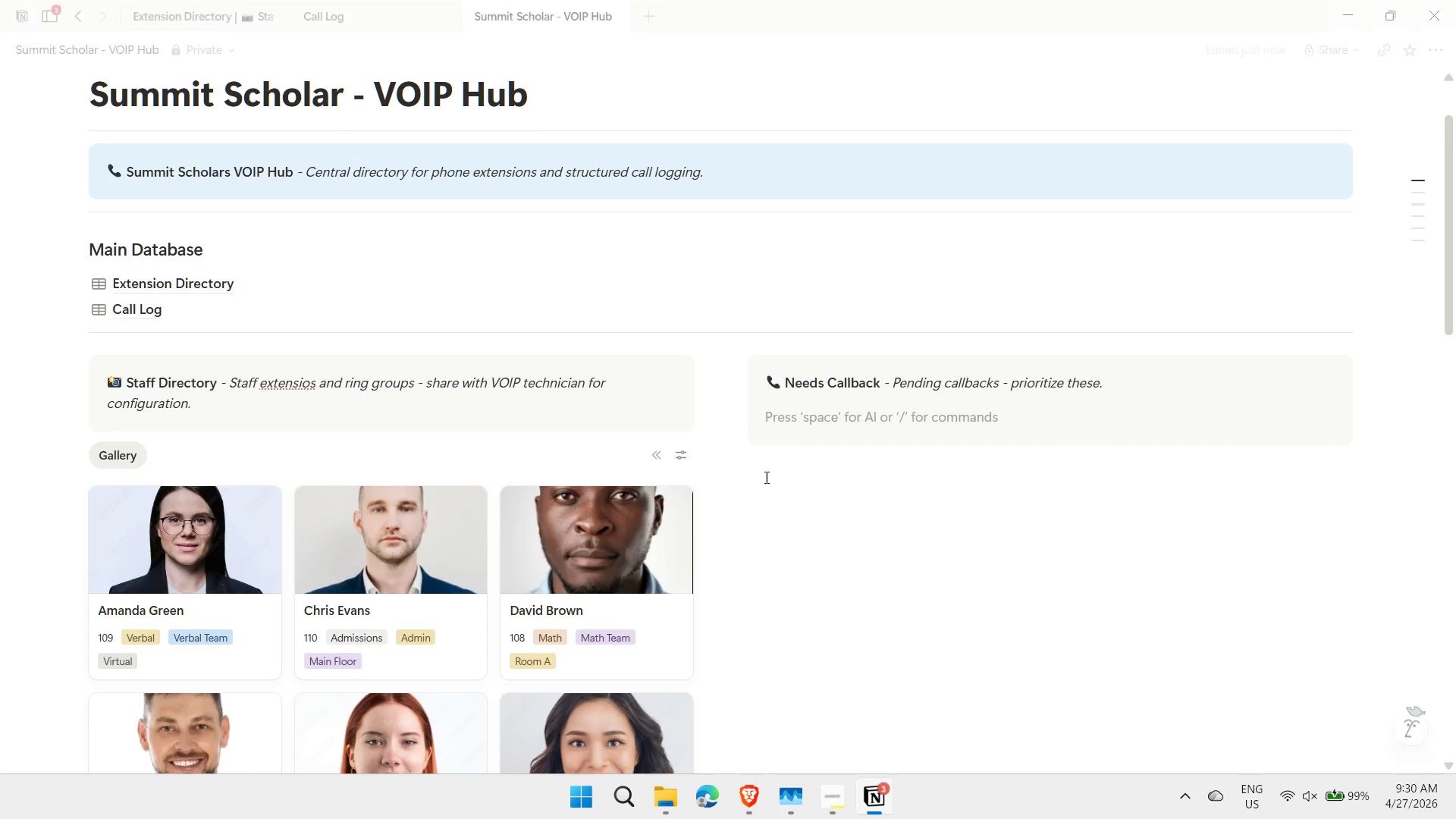 
left_click([802, 497])
 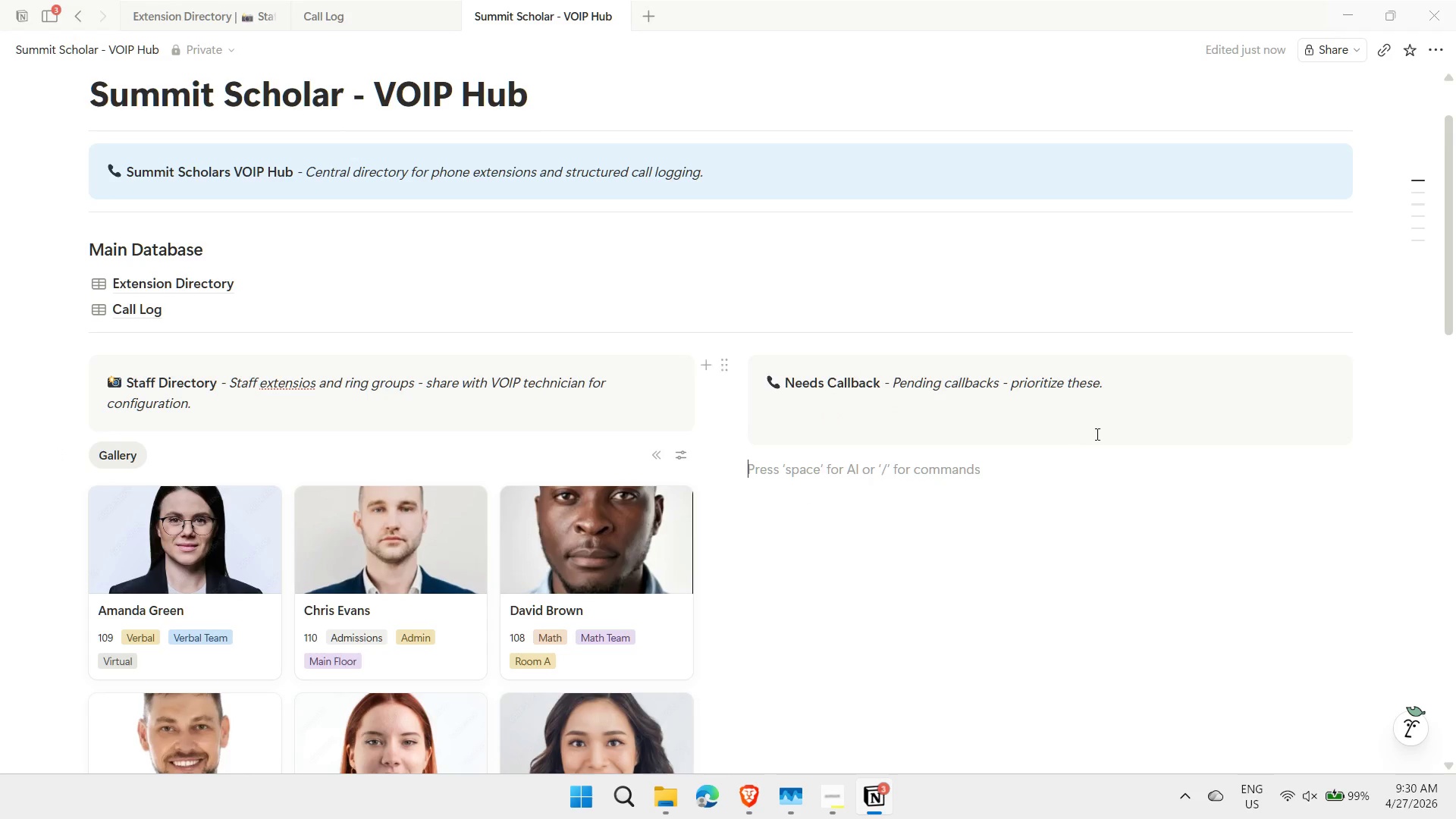 
left_click([1151, 383])
 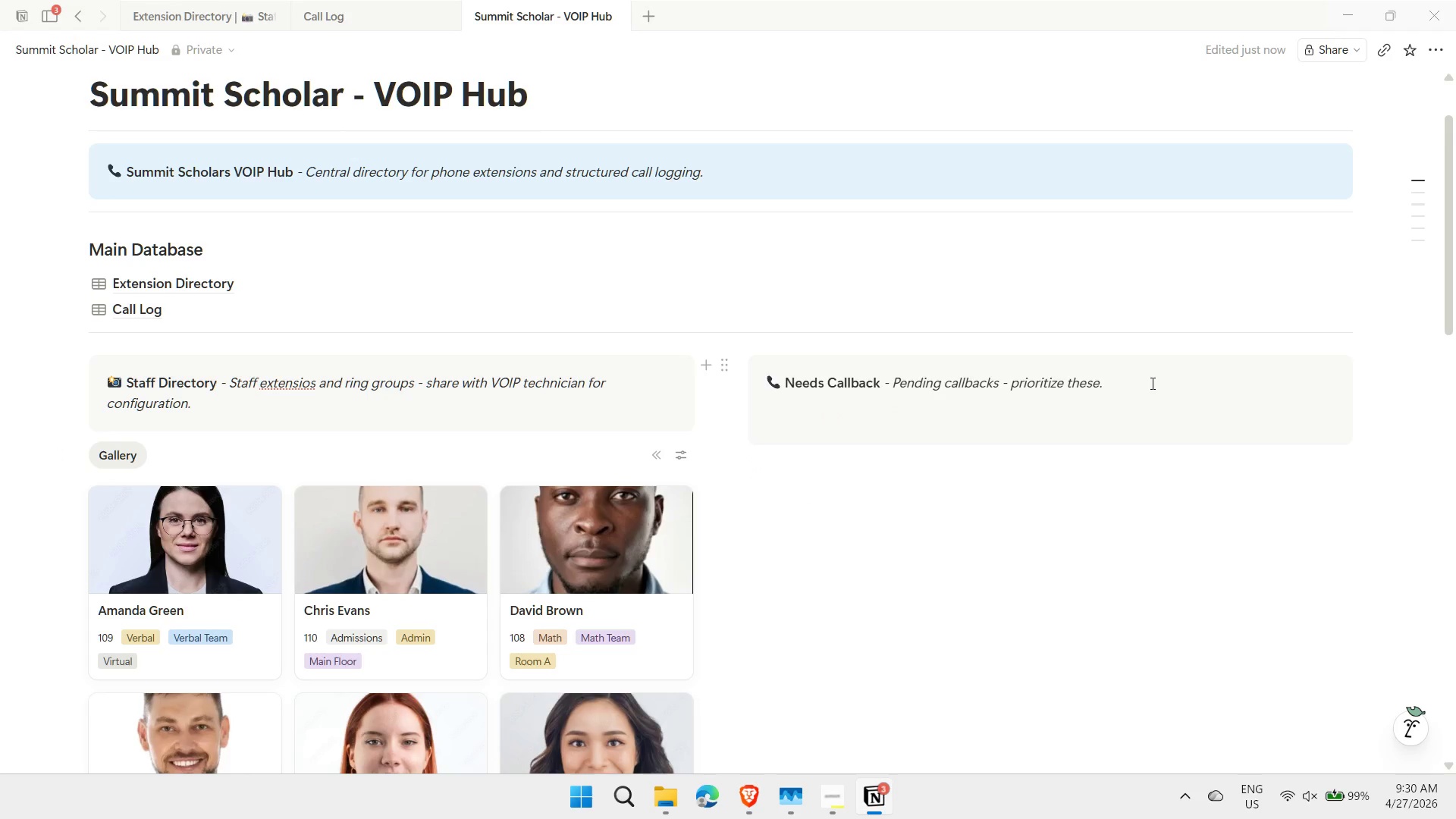 
key(Delete)
 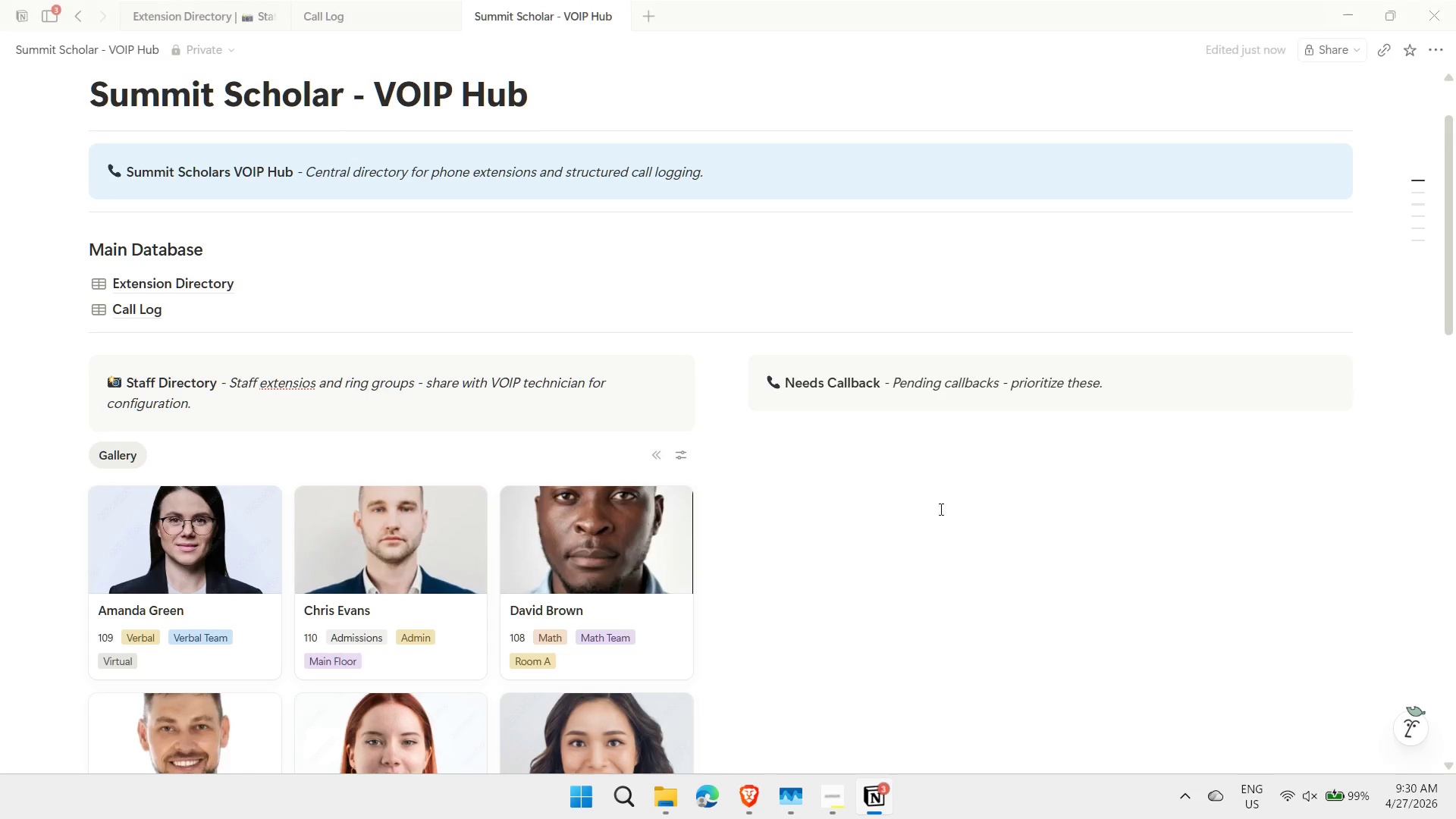 
left_click([912, 466])
 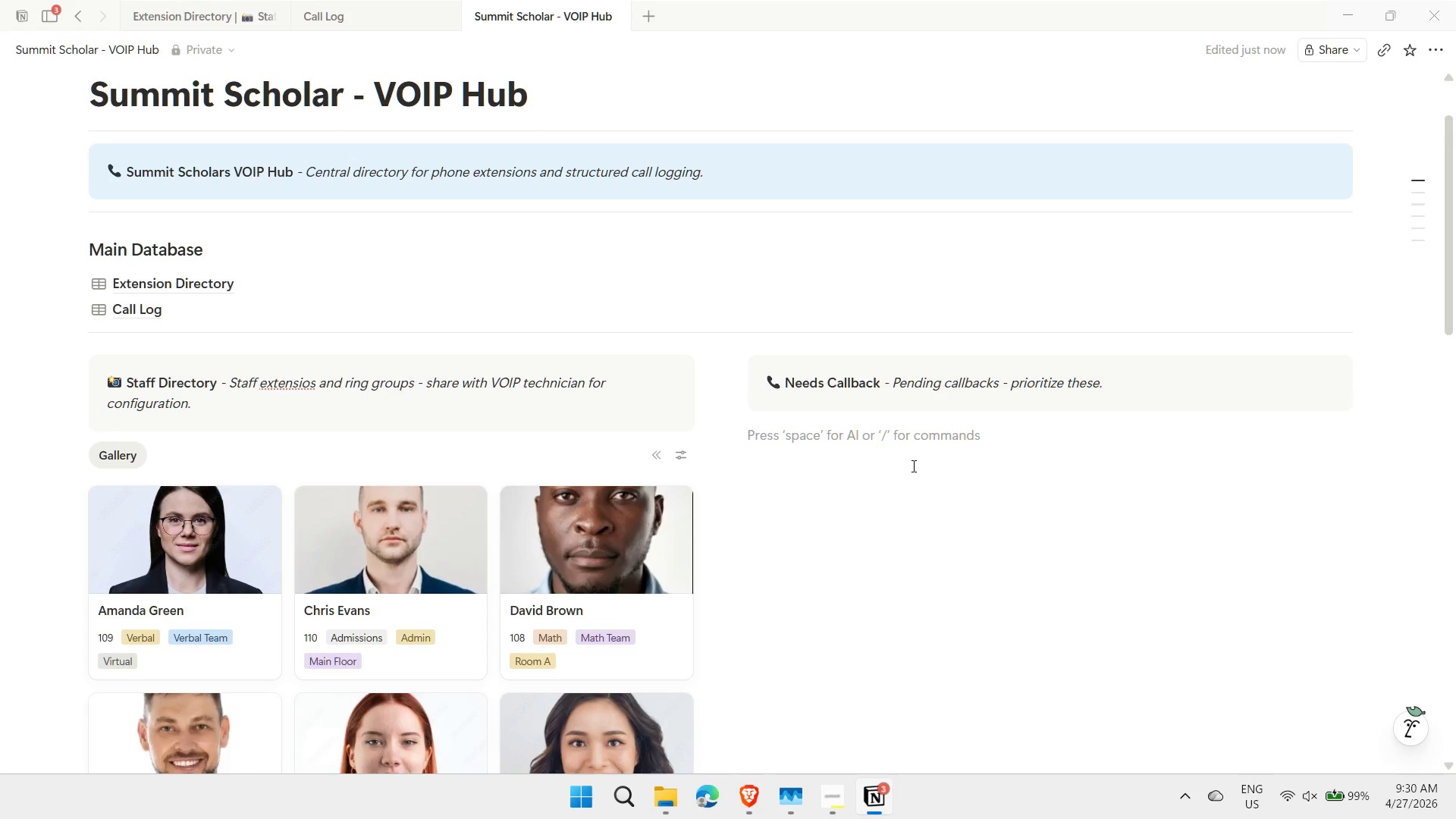 
type(/linked)
 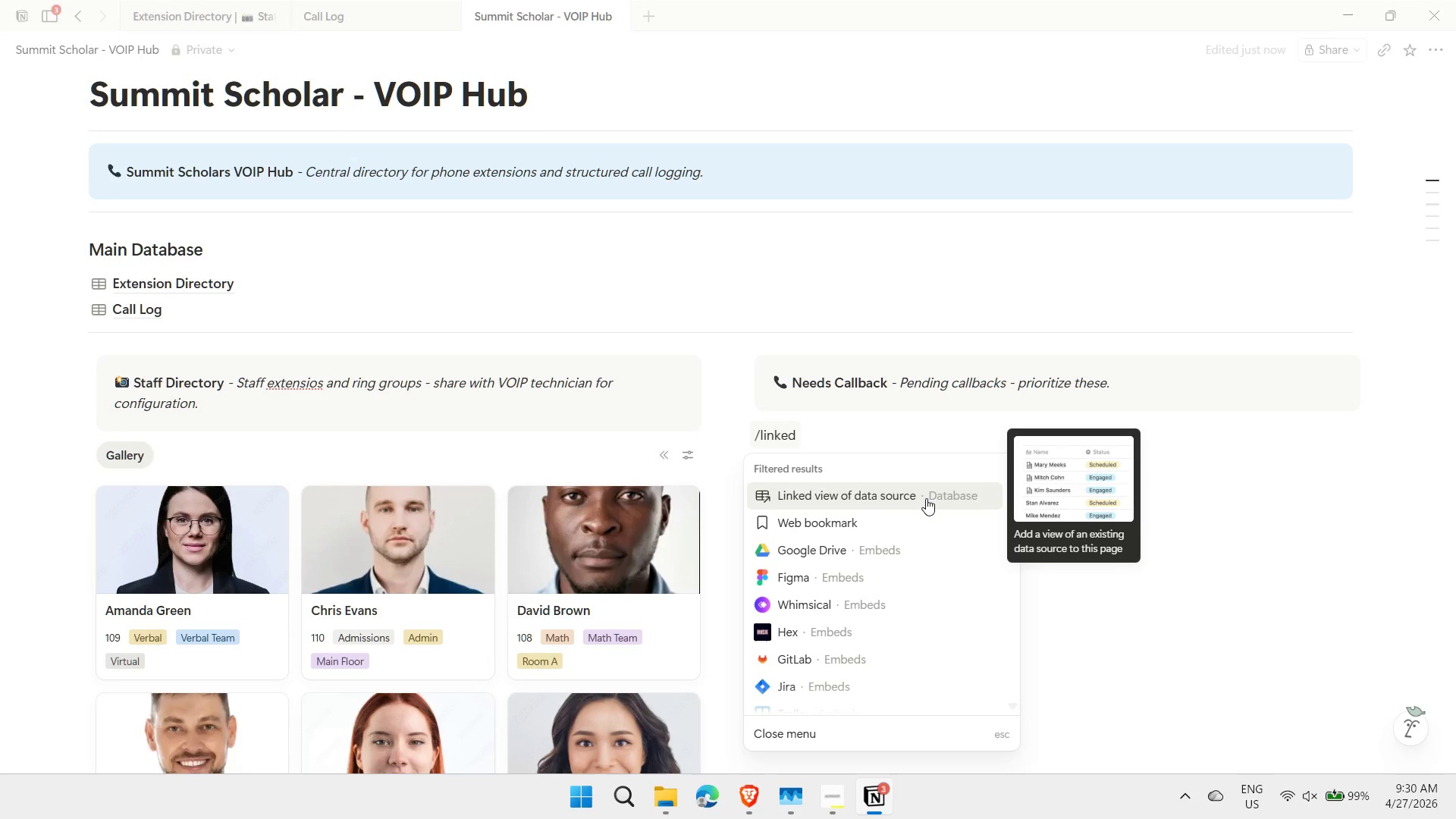 
left_click([926, 498])
 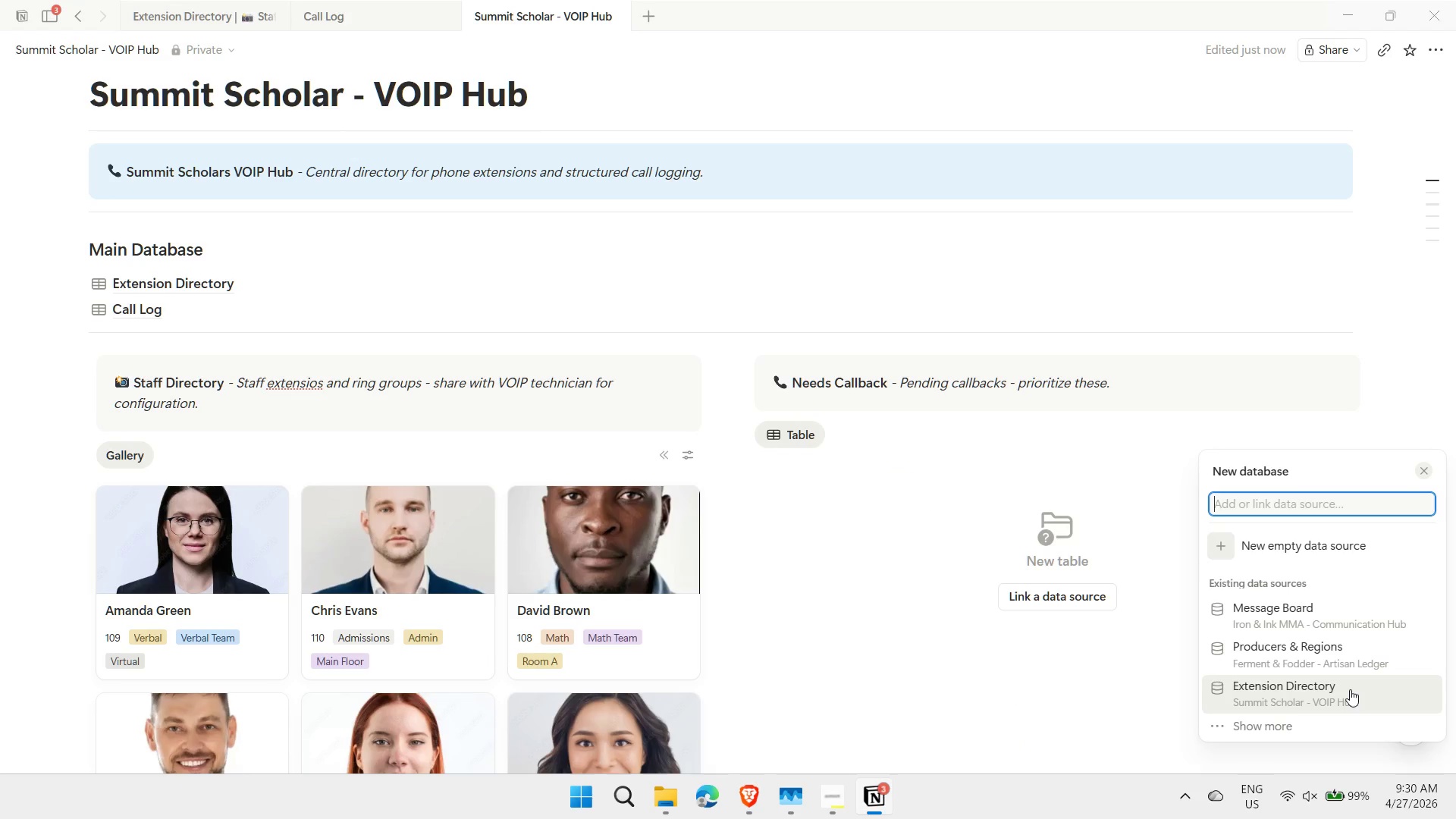 
left_click([1329, 695])
 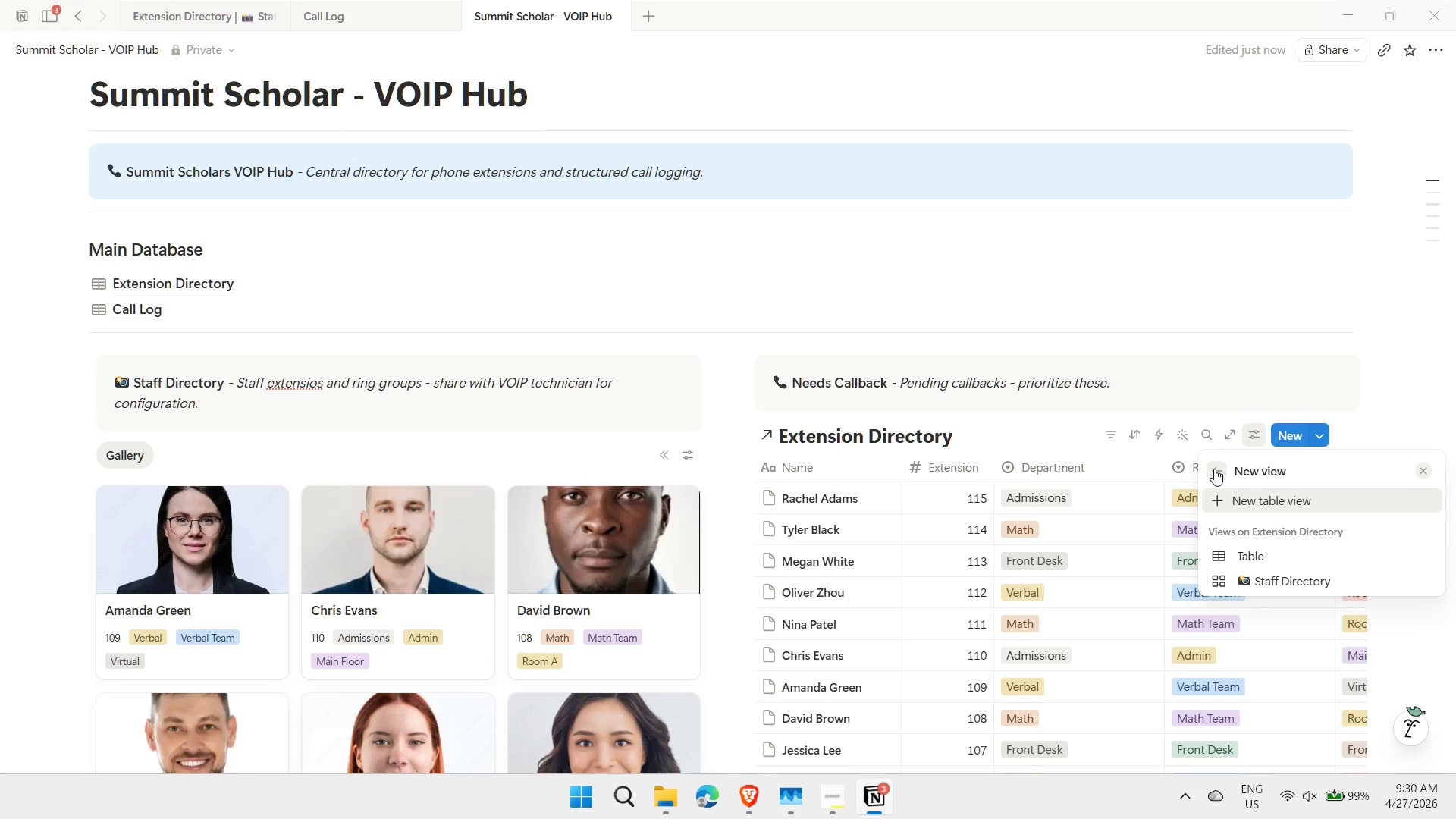 
key(Control+ControlLeft)
 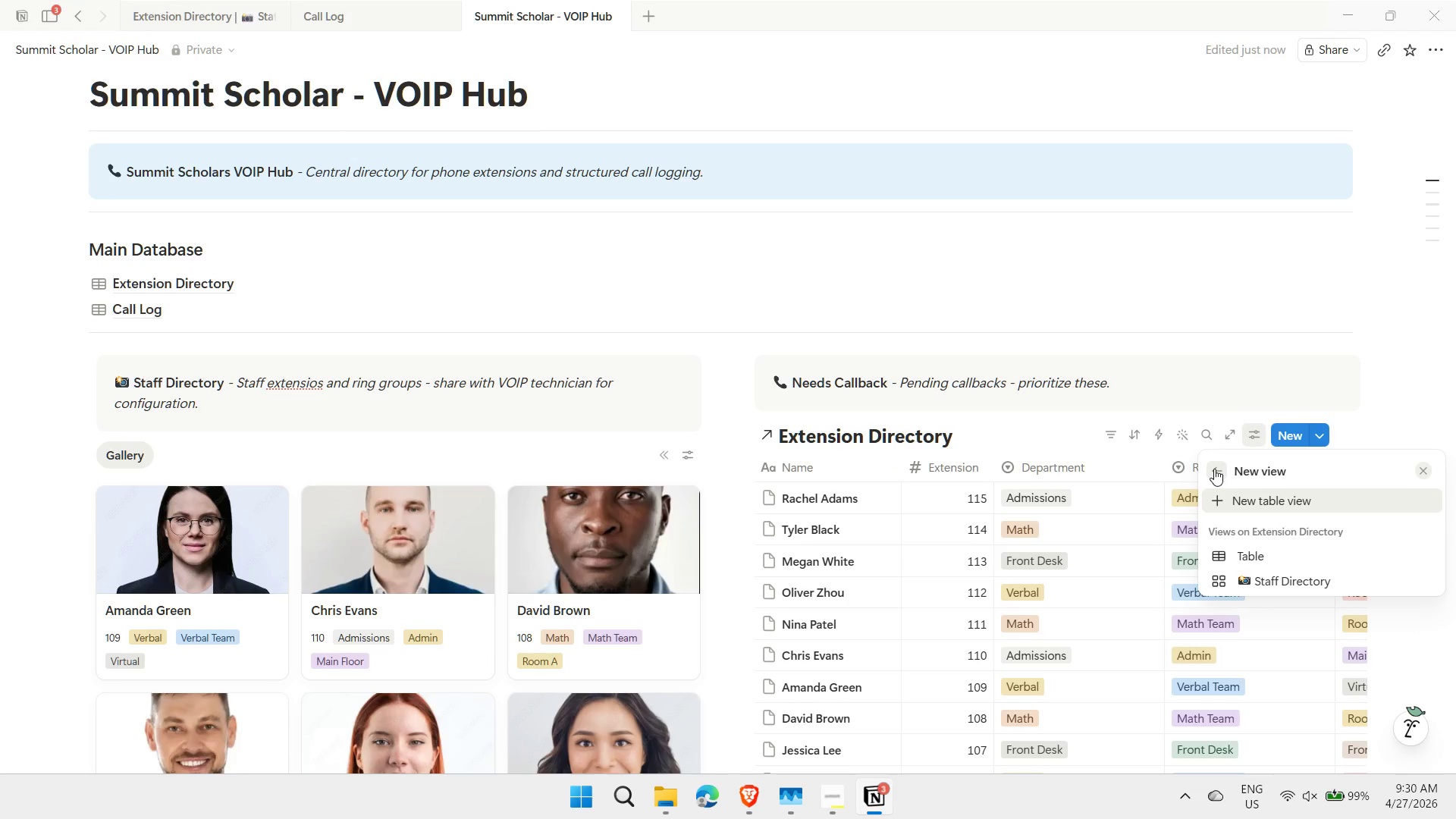 
key(Control+Z)
 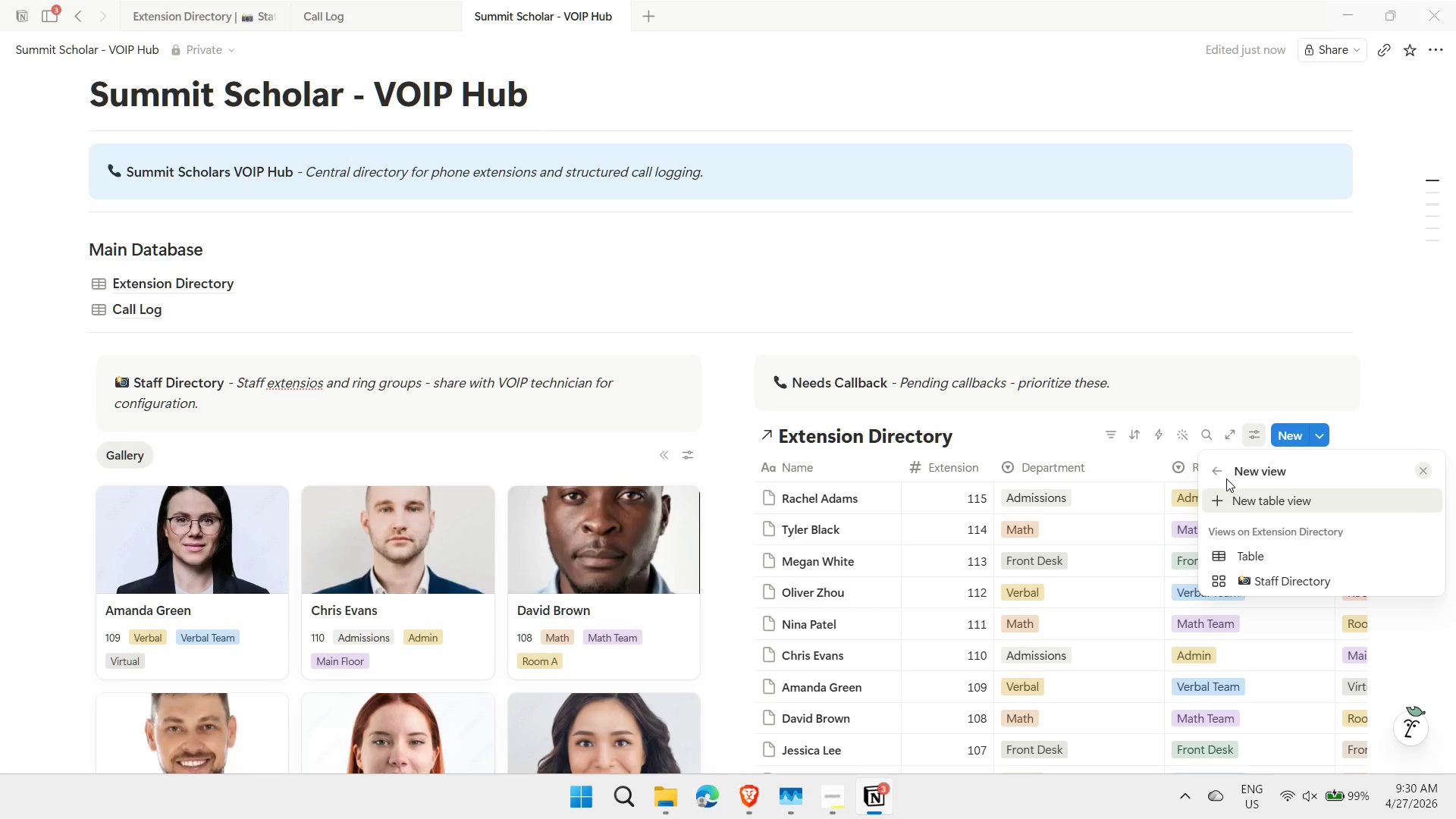 
left_click([1219, 475])
 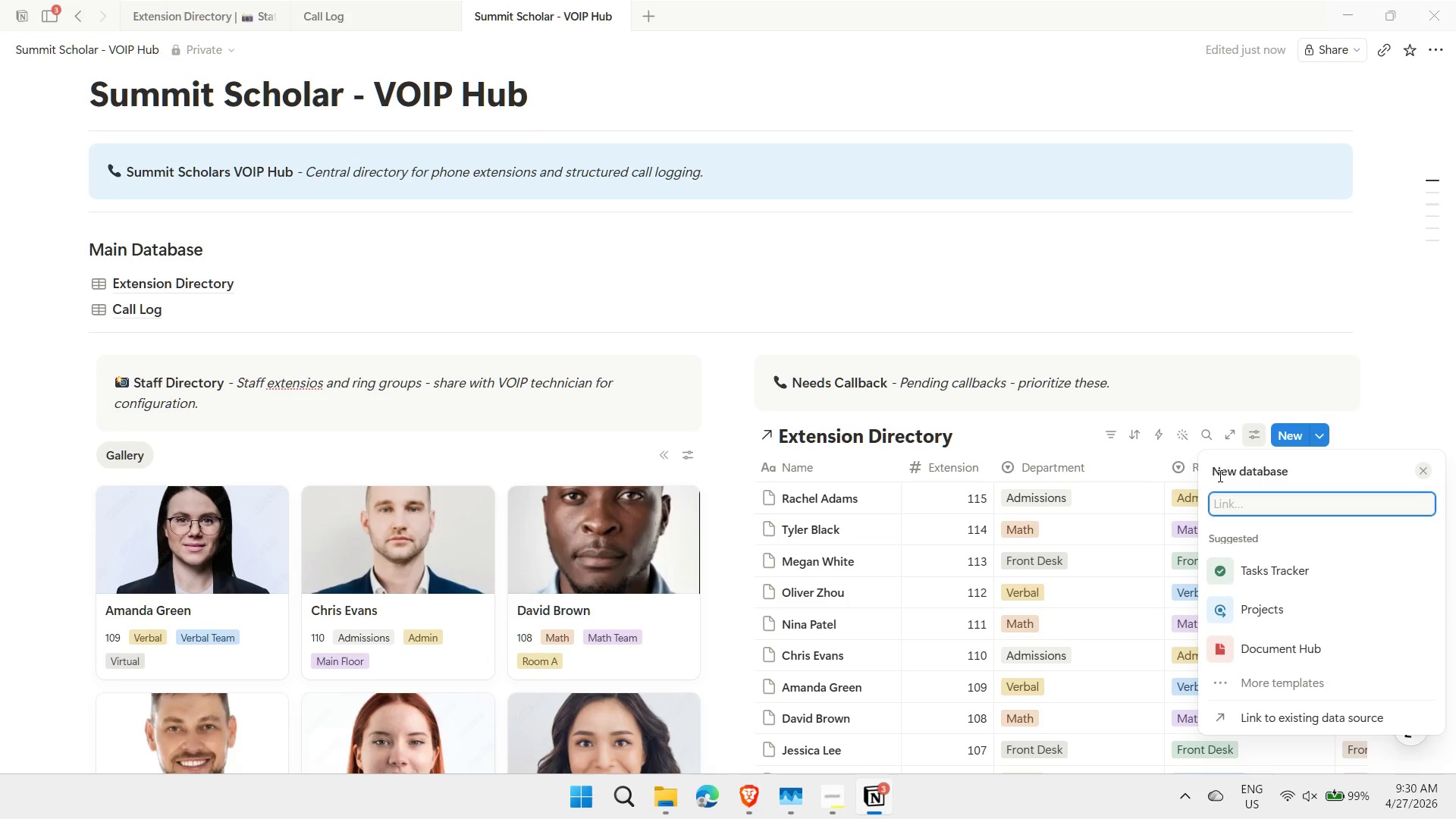 
type(call)
 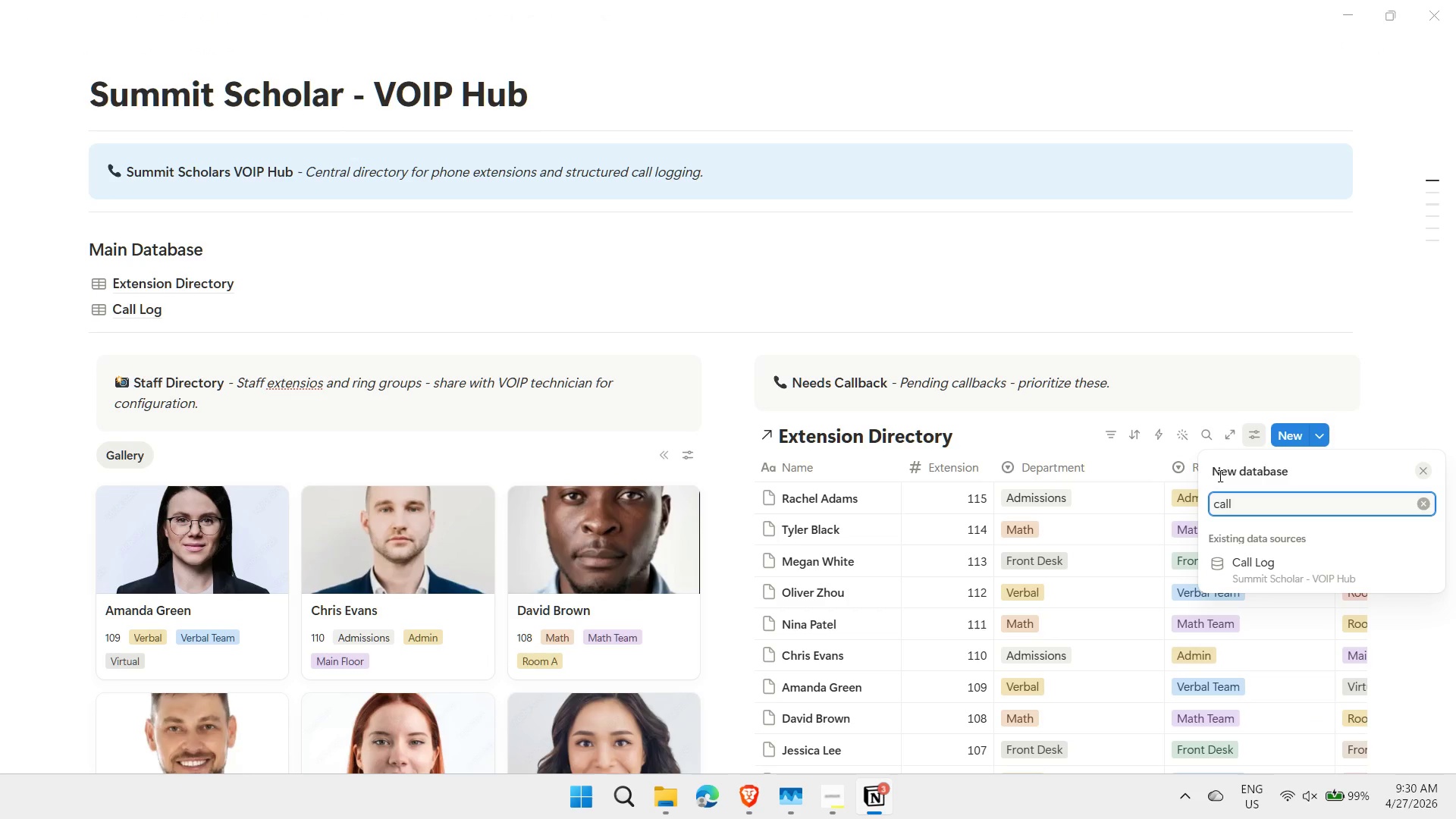 
key(ArrowDown)
 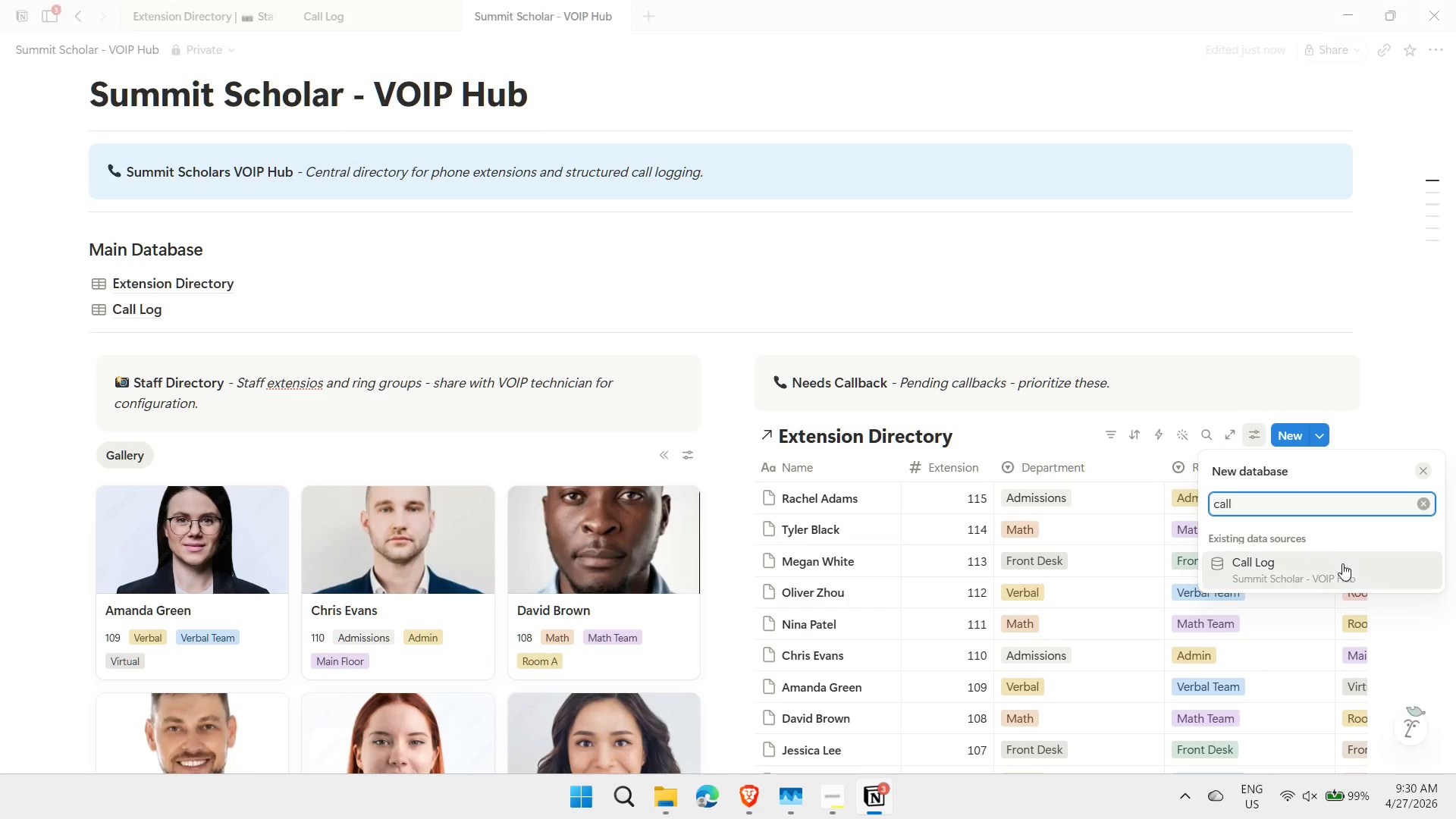 
left_click([1326, 568])
 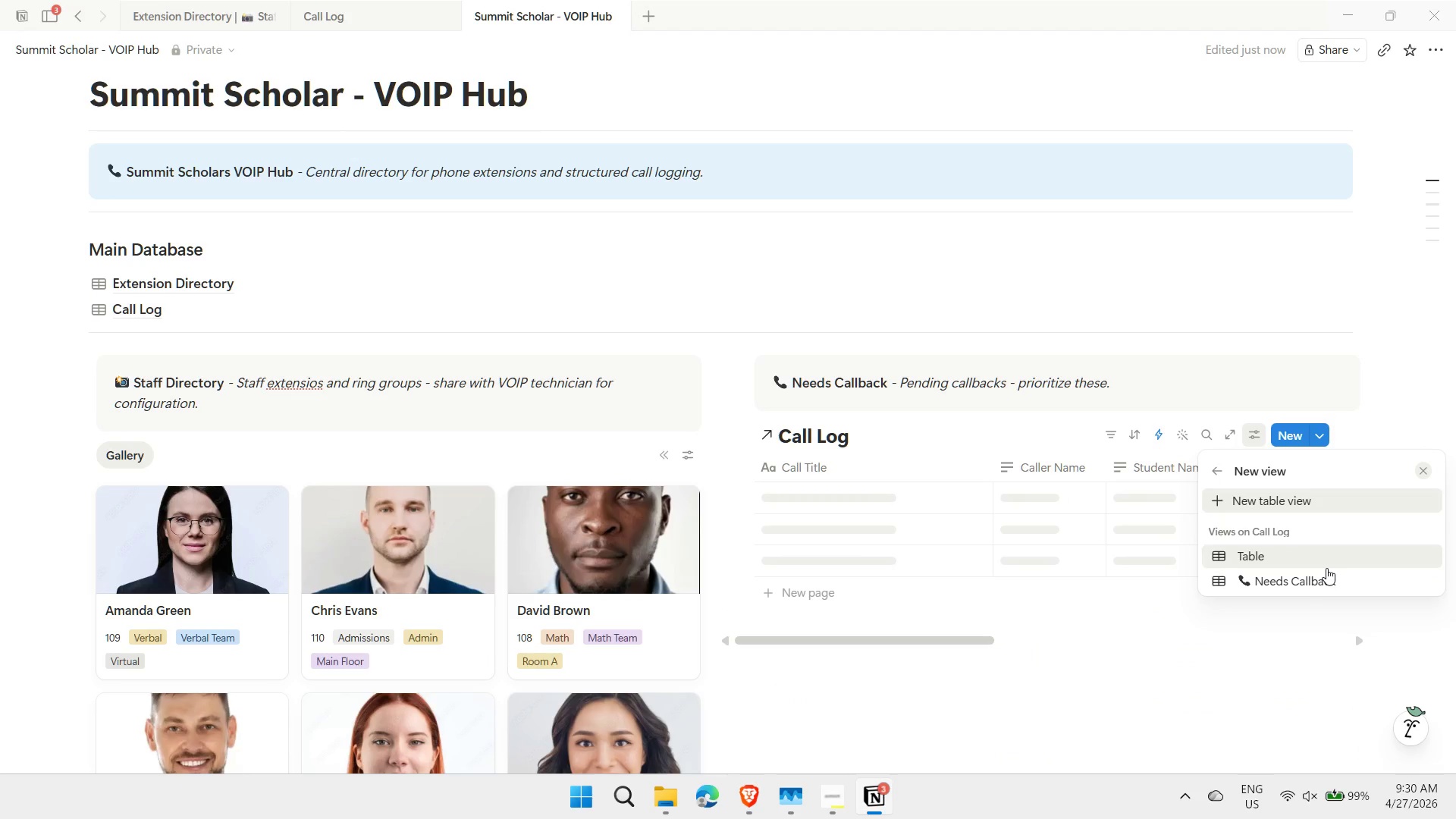 
left_click([1298, 580])
 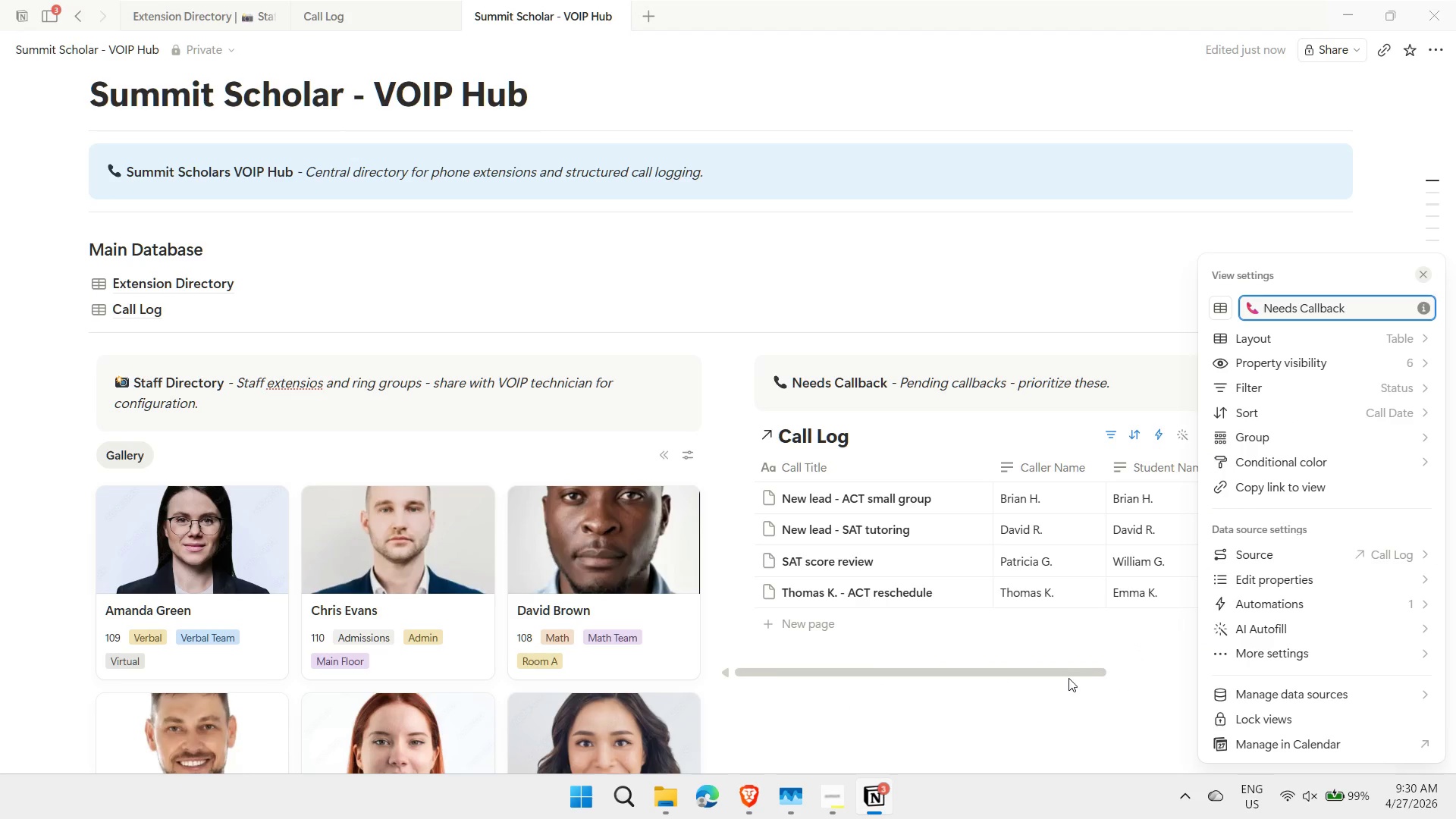 
left_click([992, 716])
 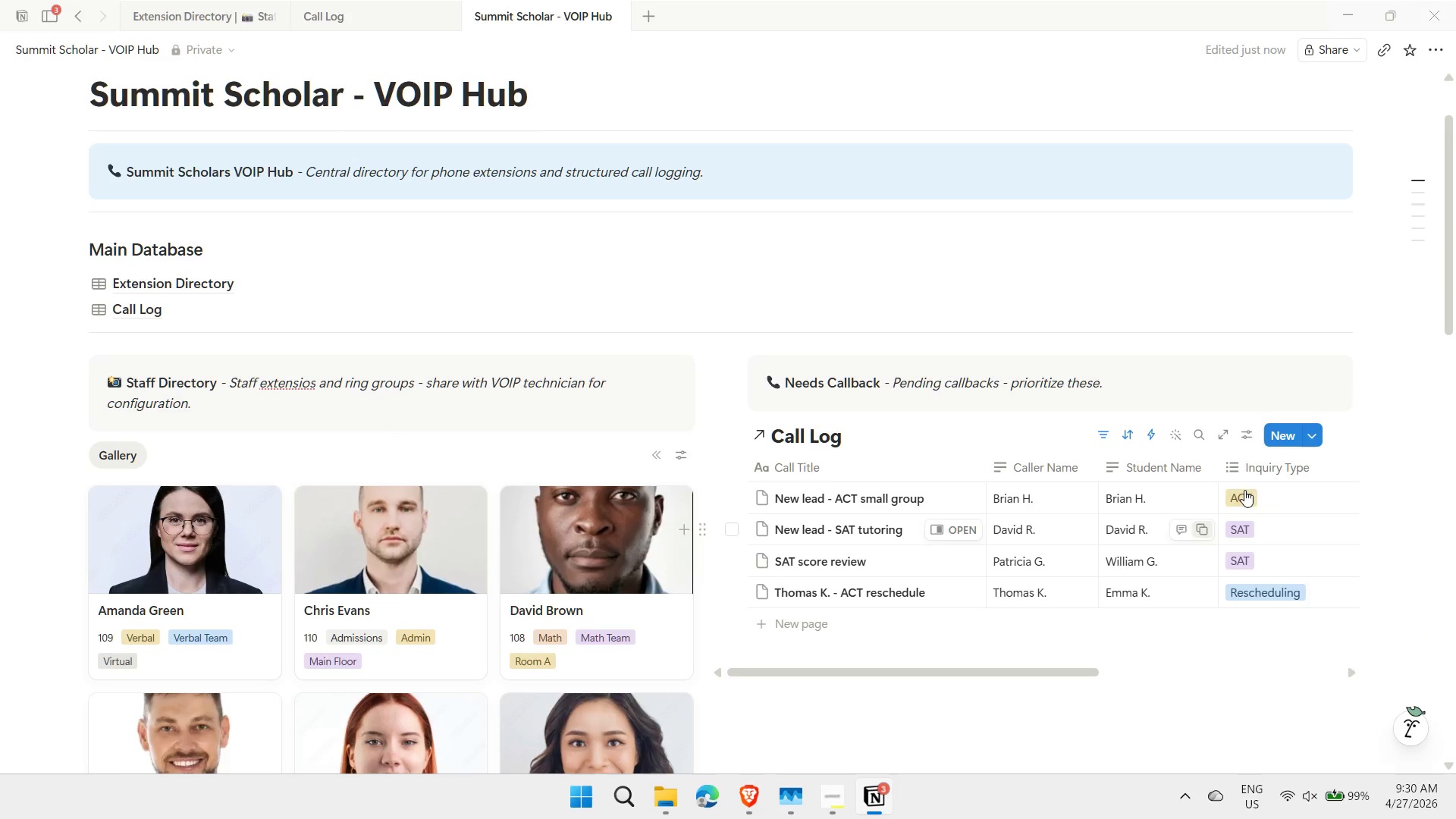 
left_click([1247, 438])
 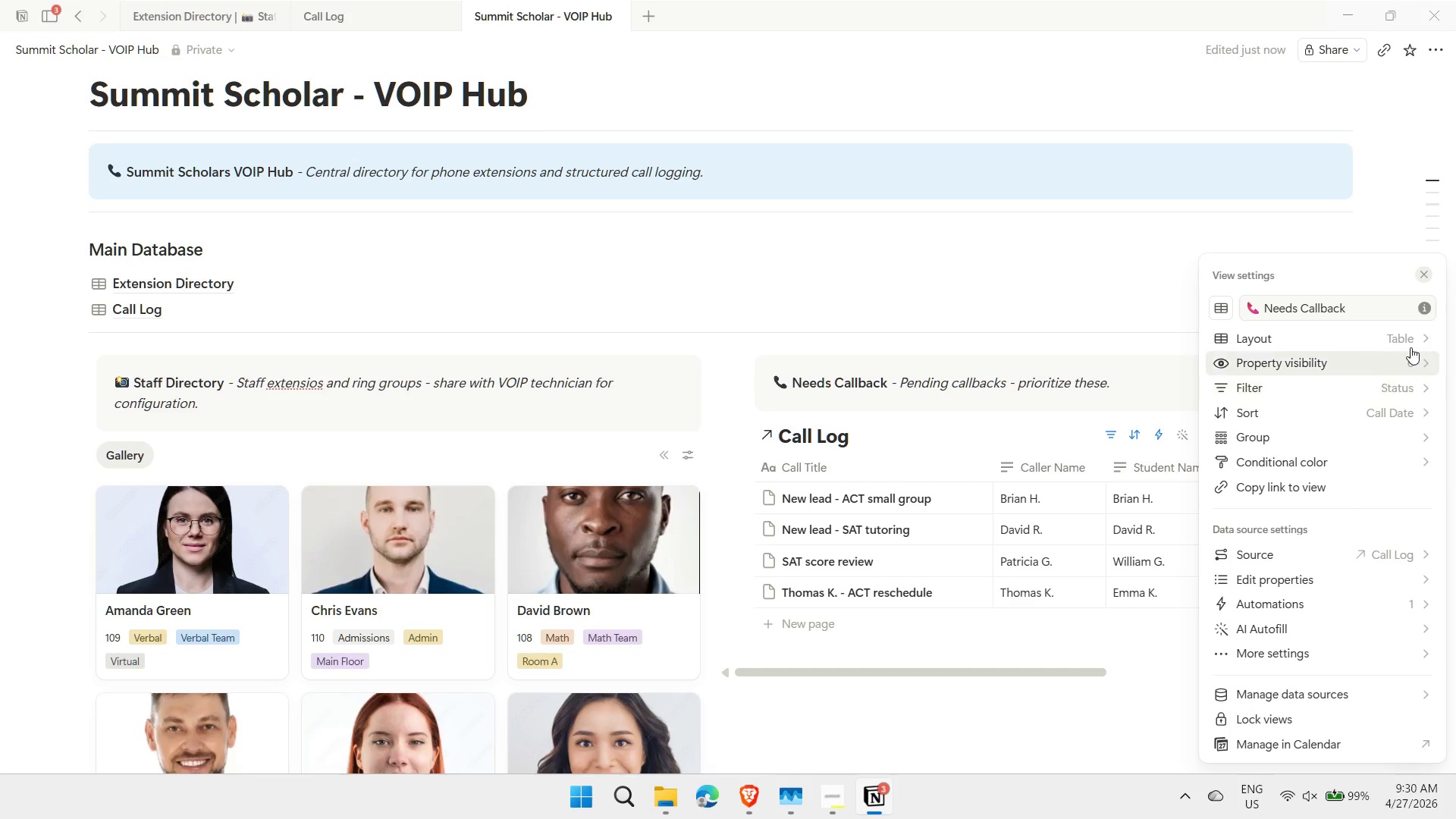 
left_click([1407, 343])
 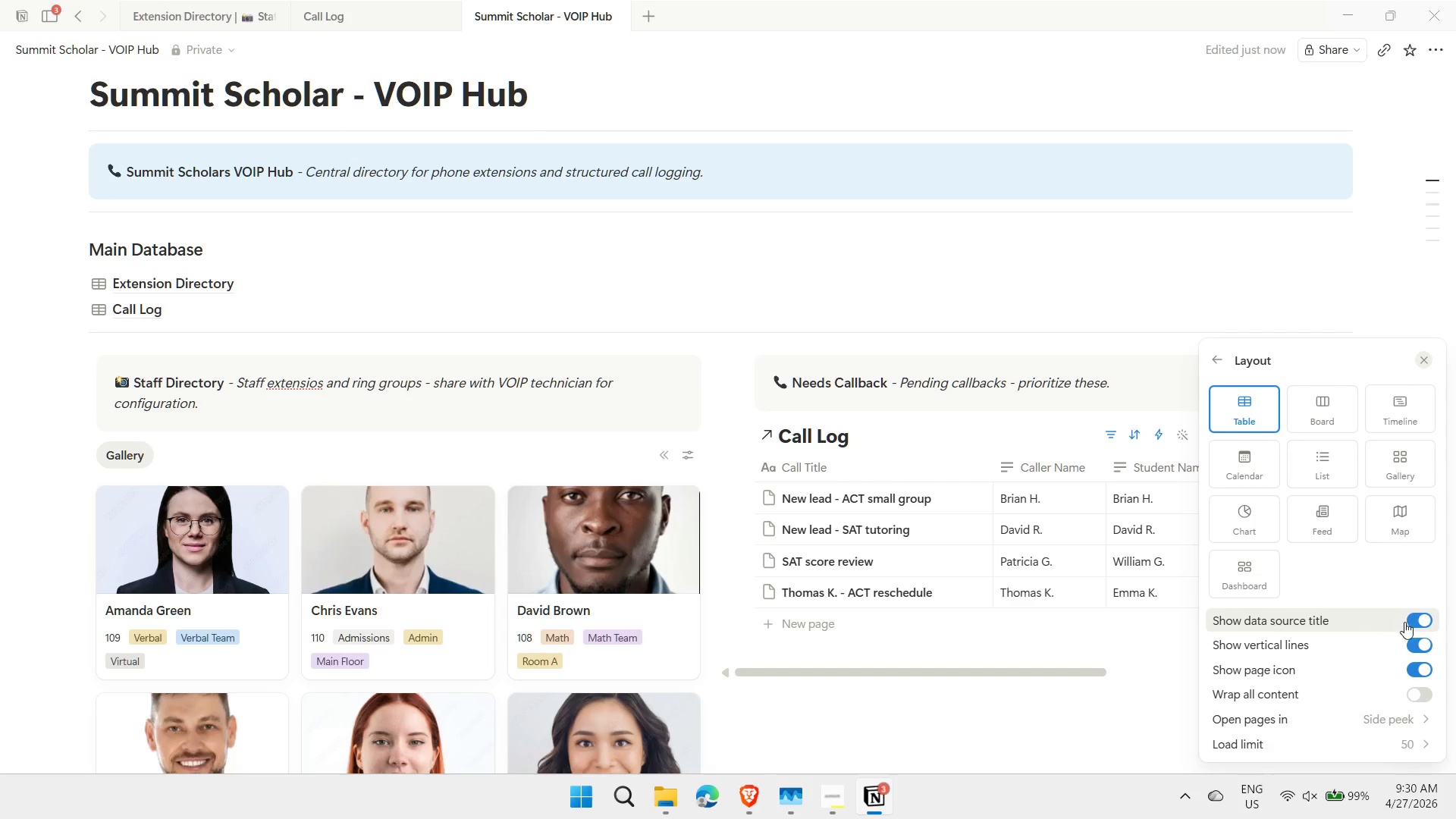 
left_click([1415, 624])
 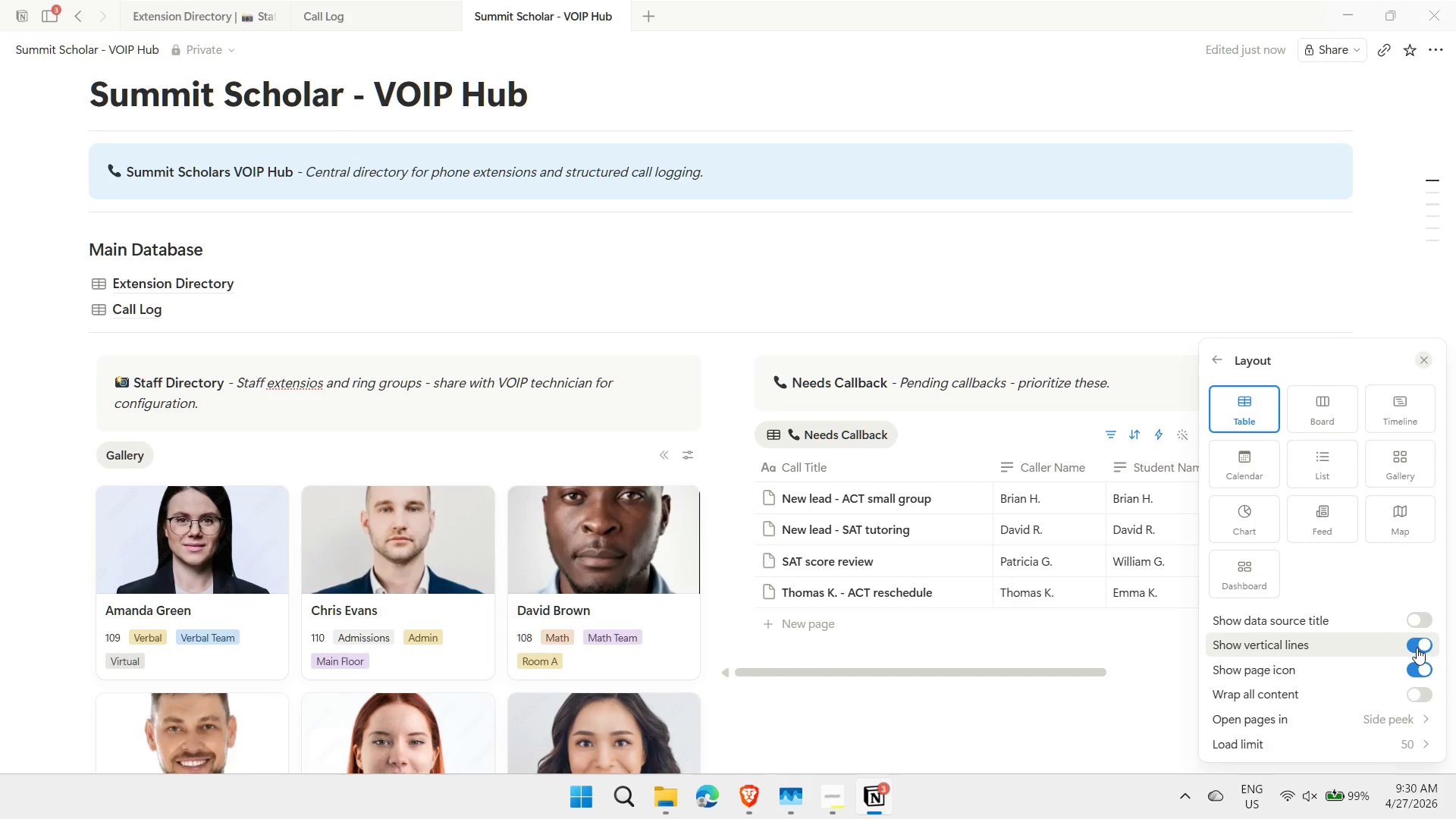 
left_click([1417, 648])
 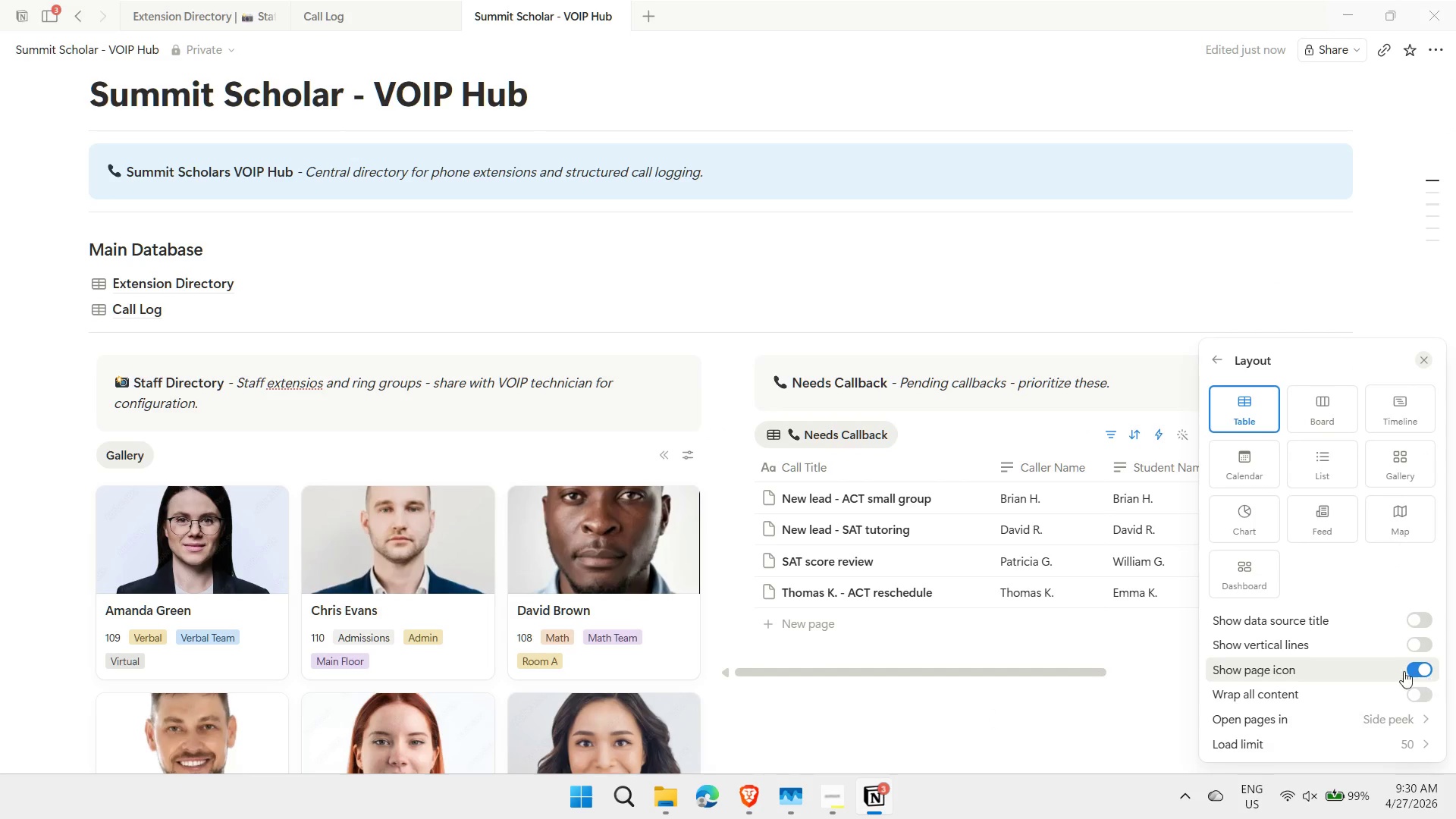 
left_click([1078, 704])
 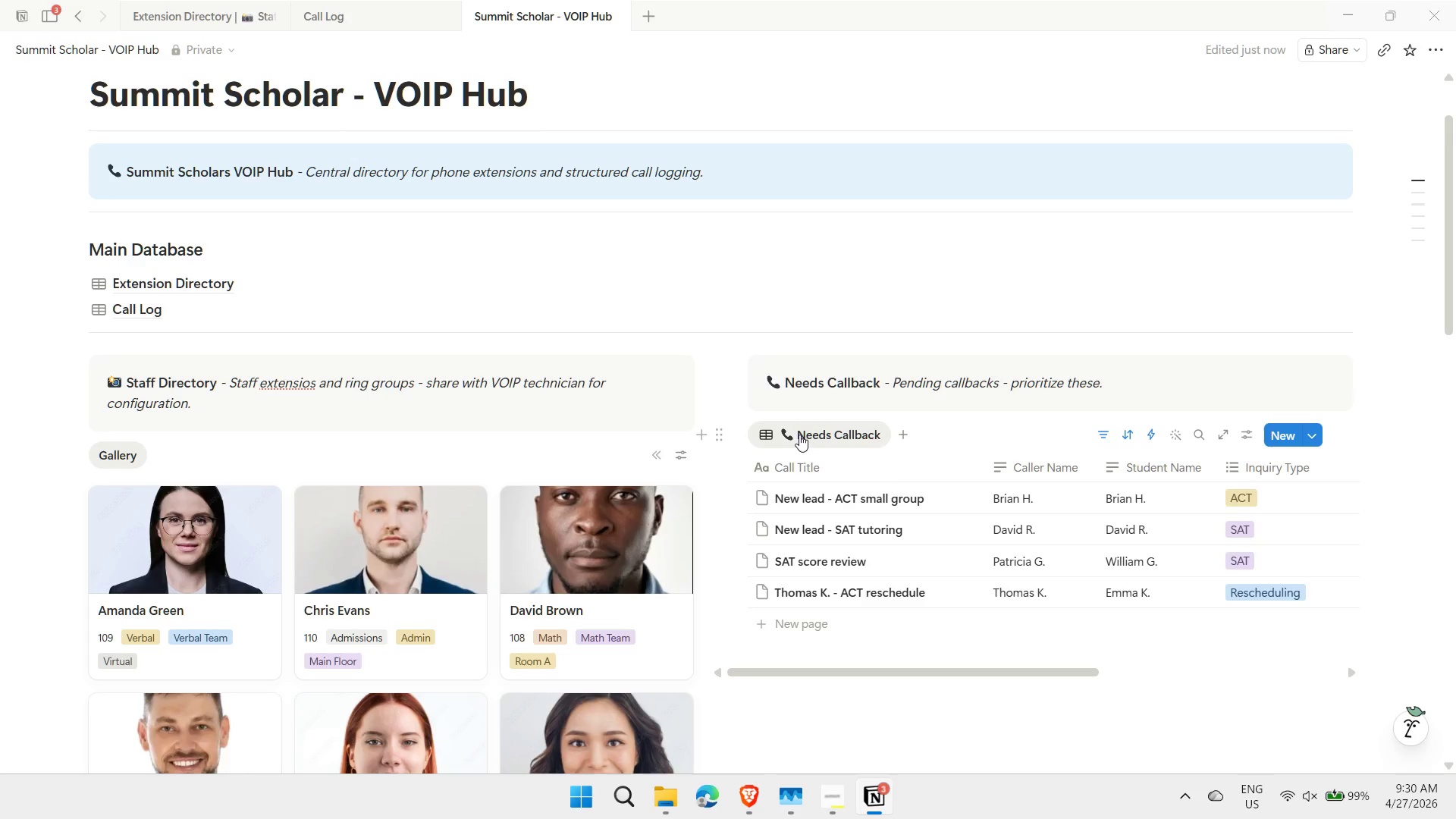 
right_click([799, 435])
 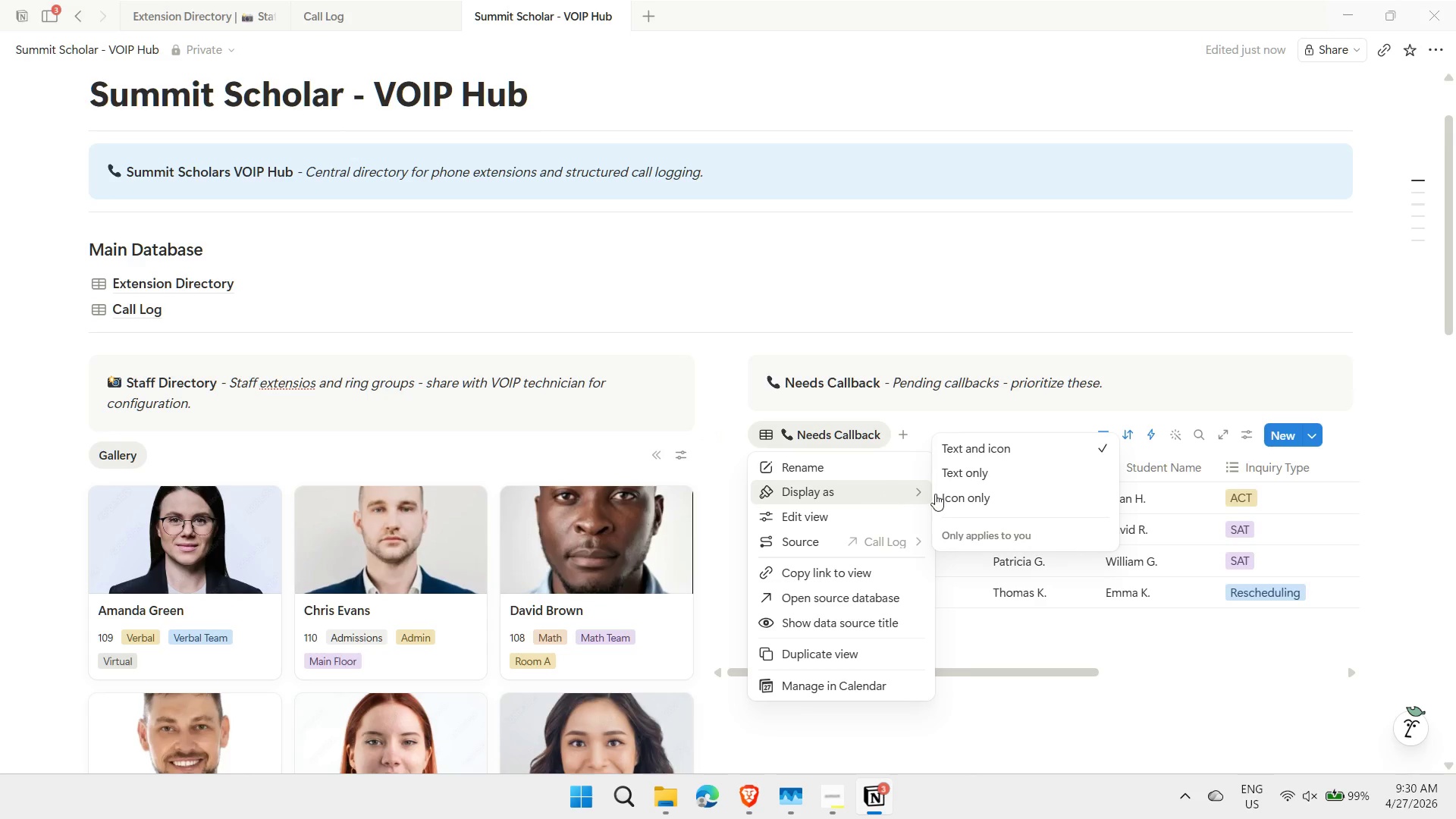 
left_click([984, 475])
 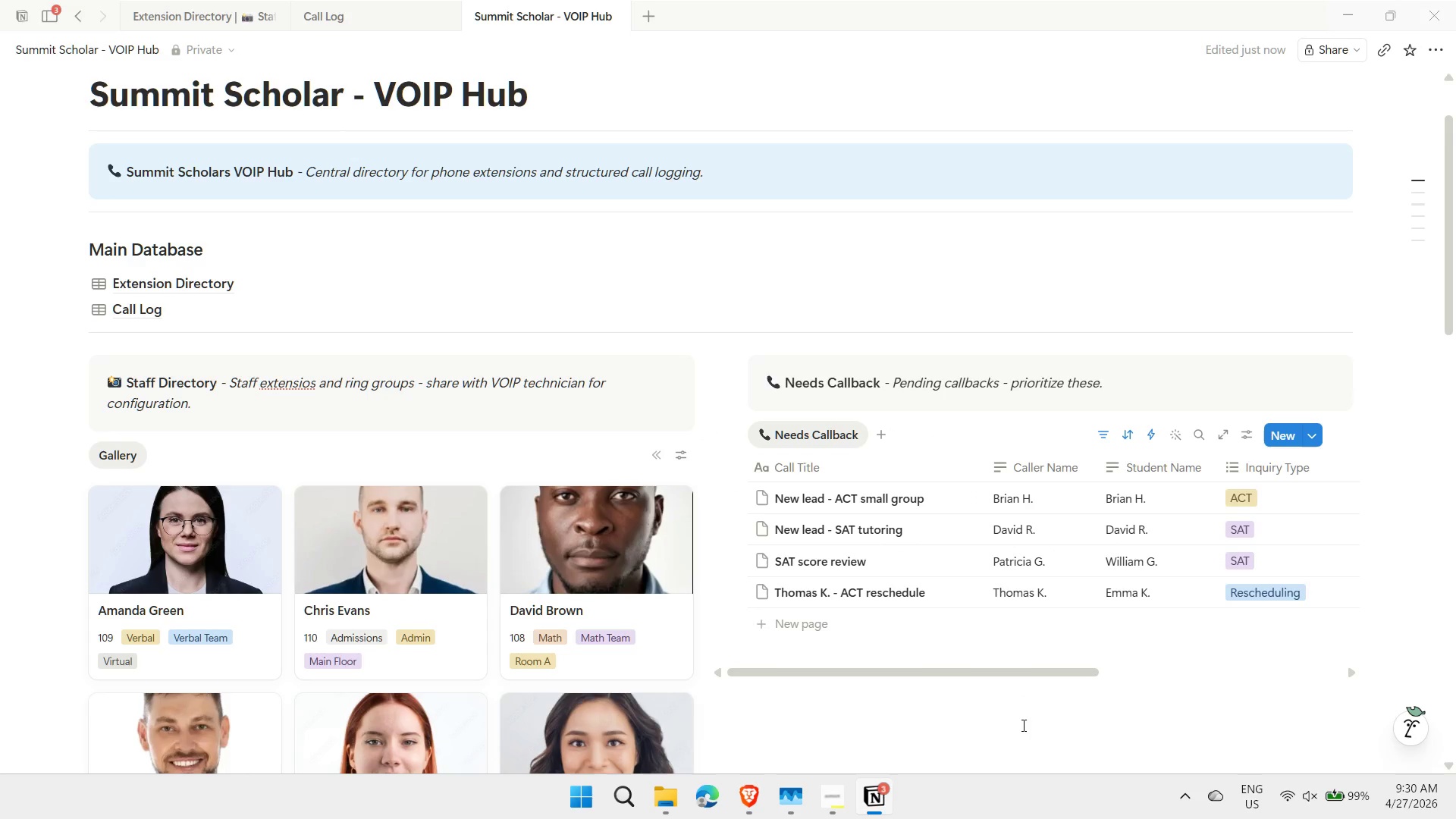 
left_click([1021, 747])
 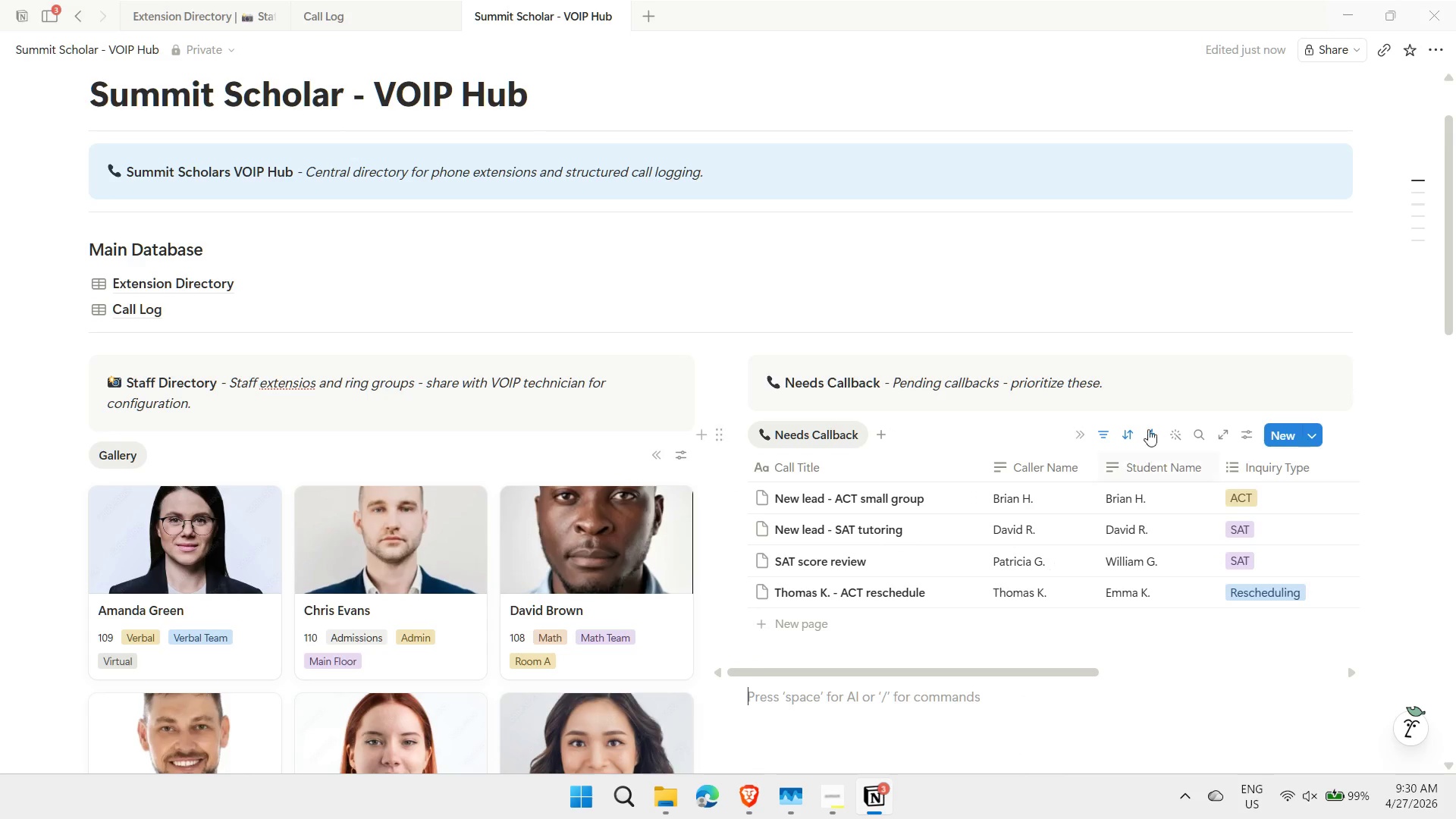 
left_click([1144, 391])
 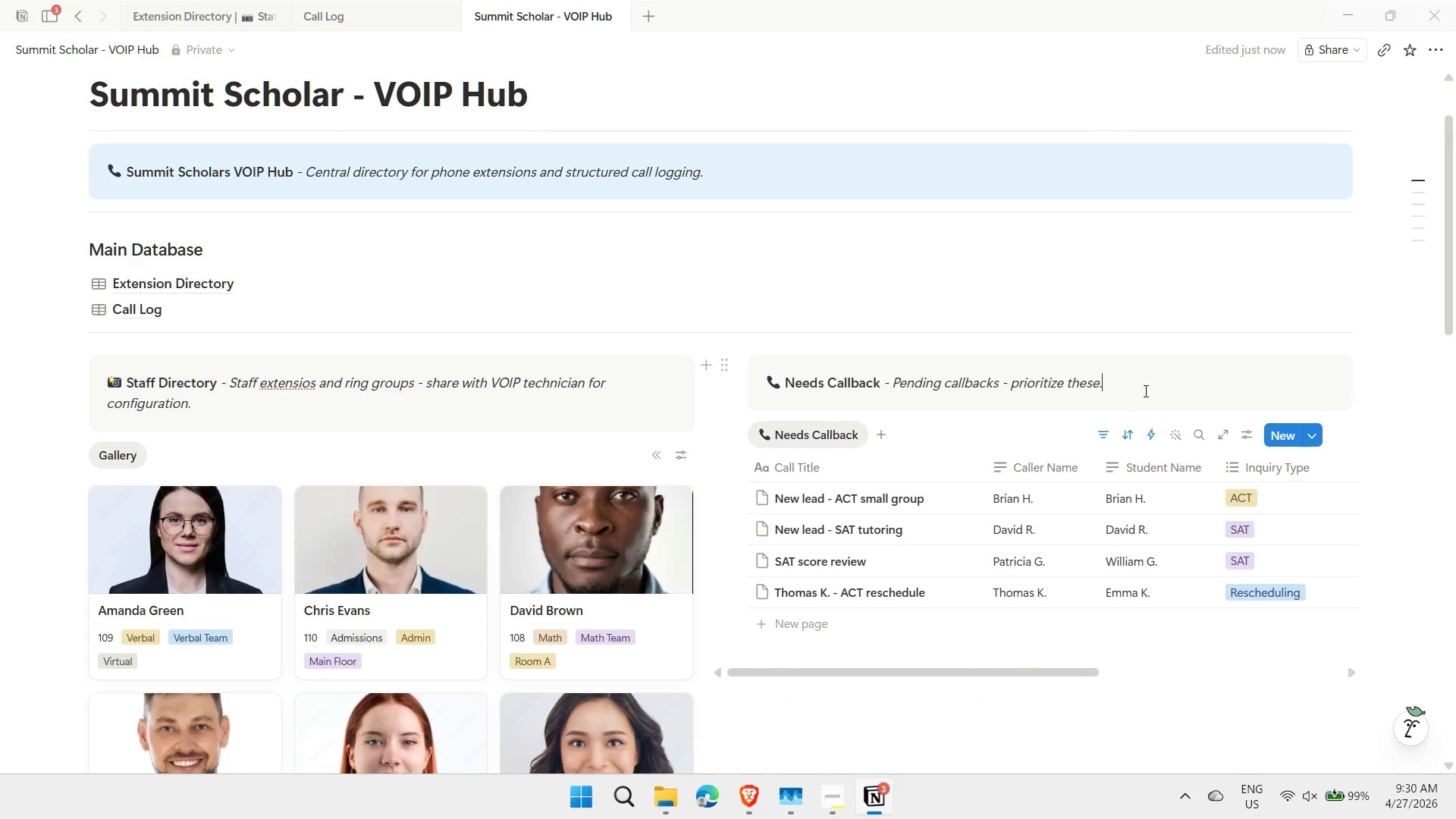 
hold_key(key=Space, duration=1.51)
 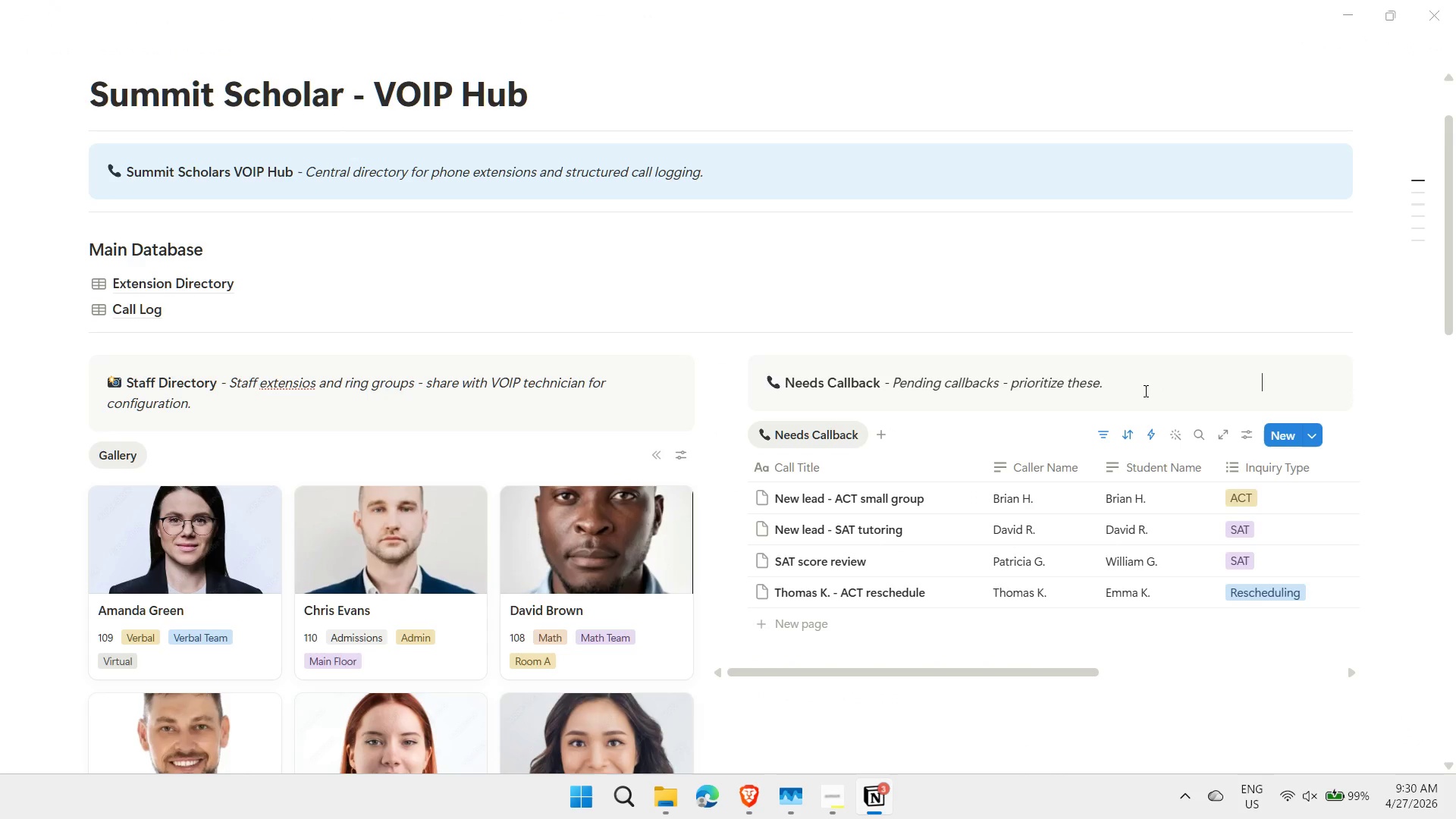 
hold_key(key=Space, duration=1.42)
 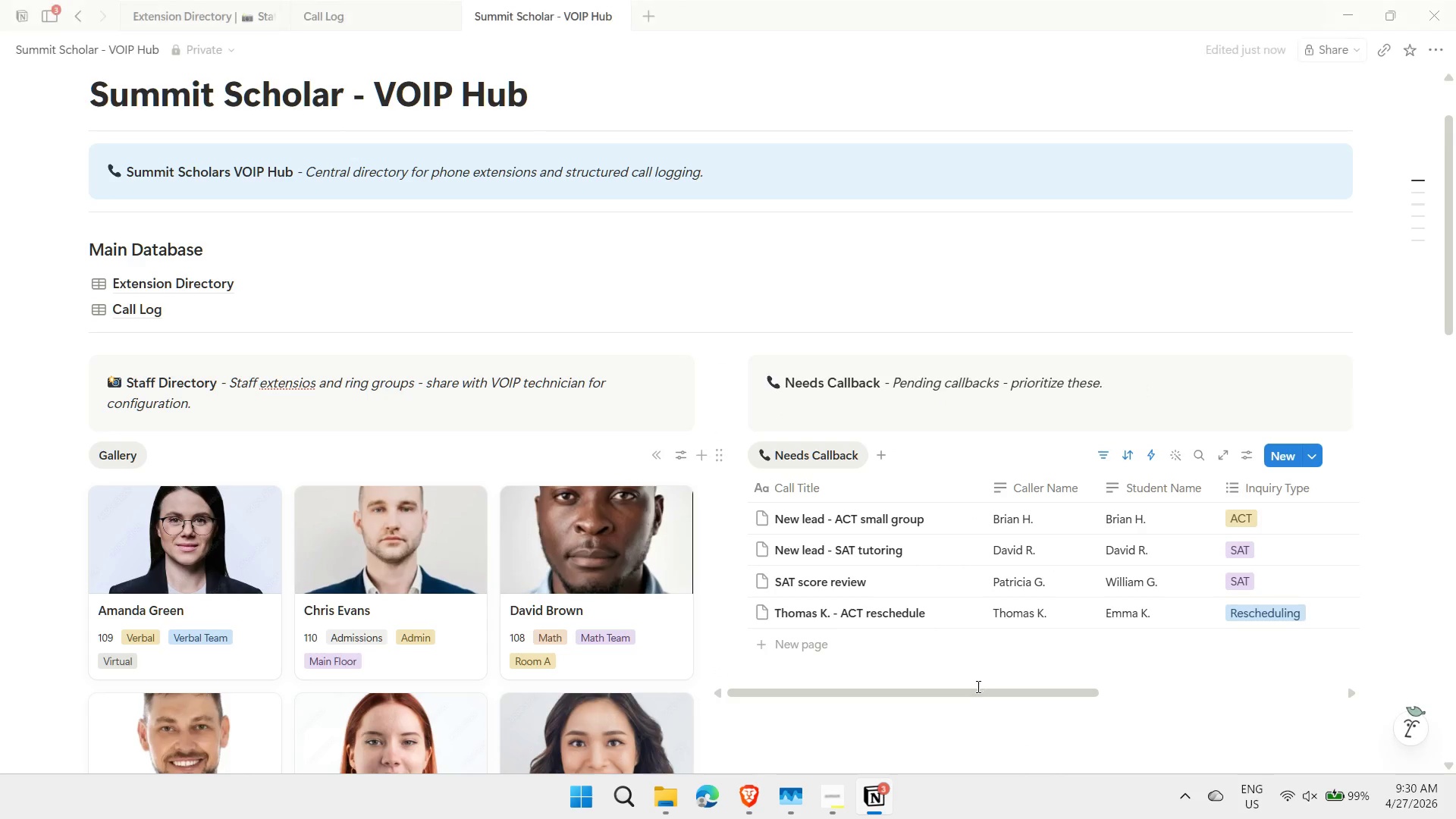 
left_click([959, 718])
 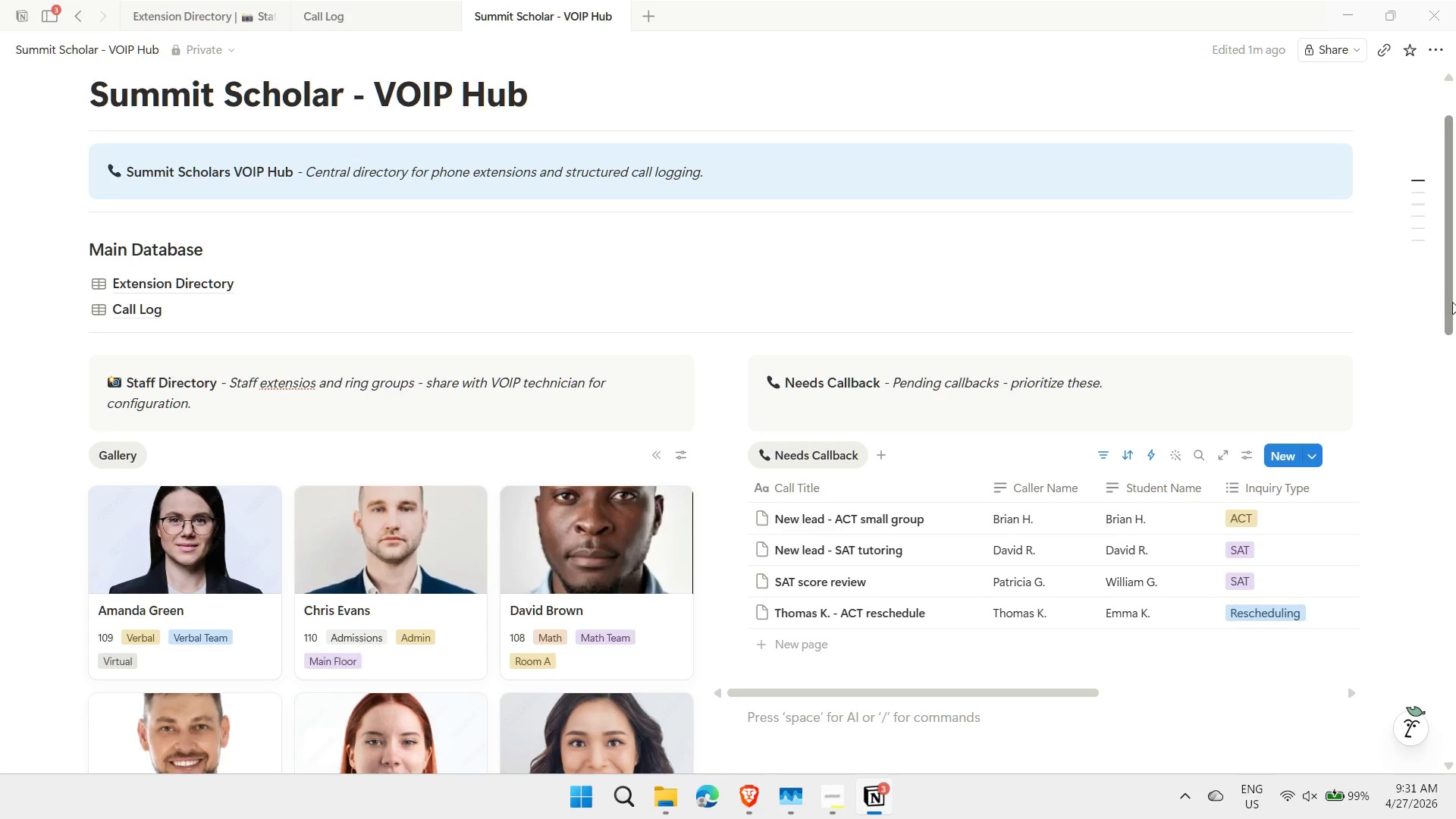 
left_click_drag(start_coordinate=[1448, 305], to_coordinate=[1448, 371])
 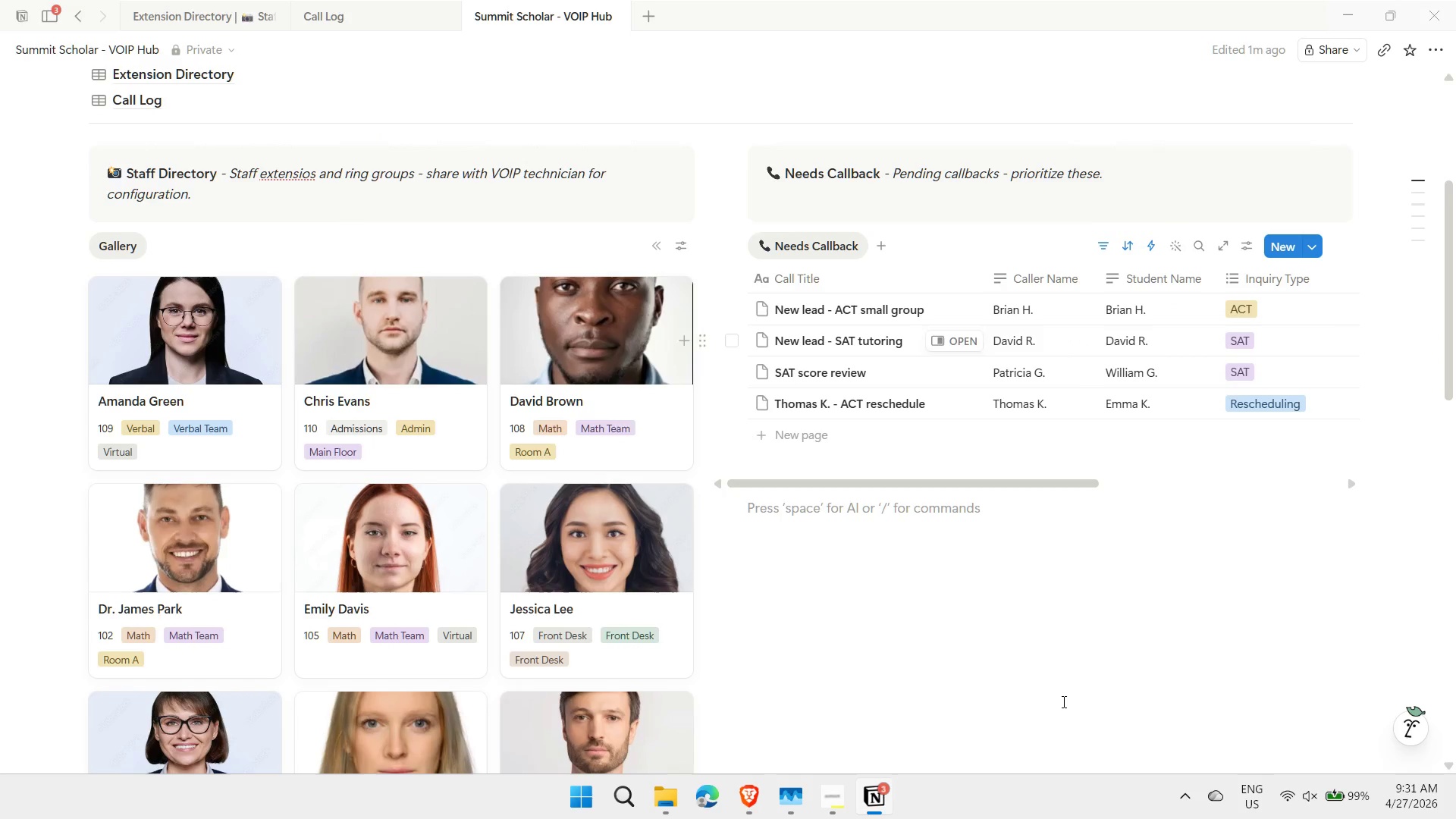 
left_click([1062, 701])
 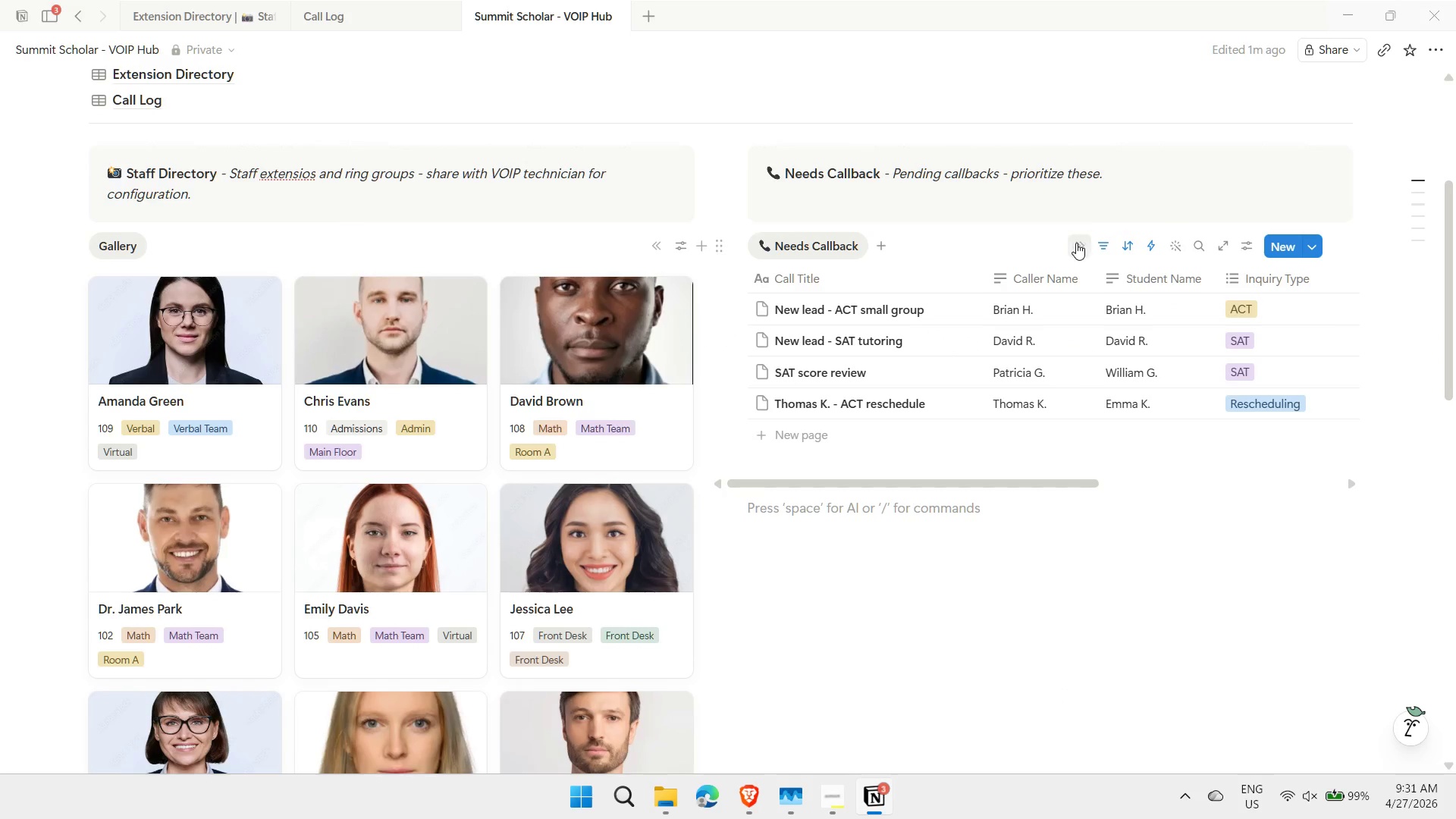 
left_click([1078, 243])
 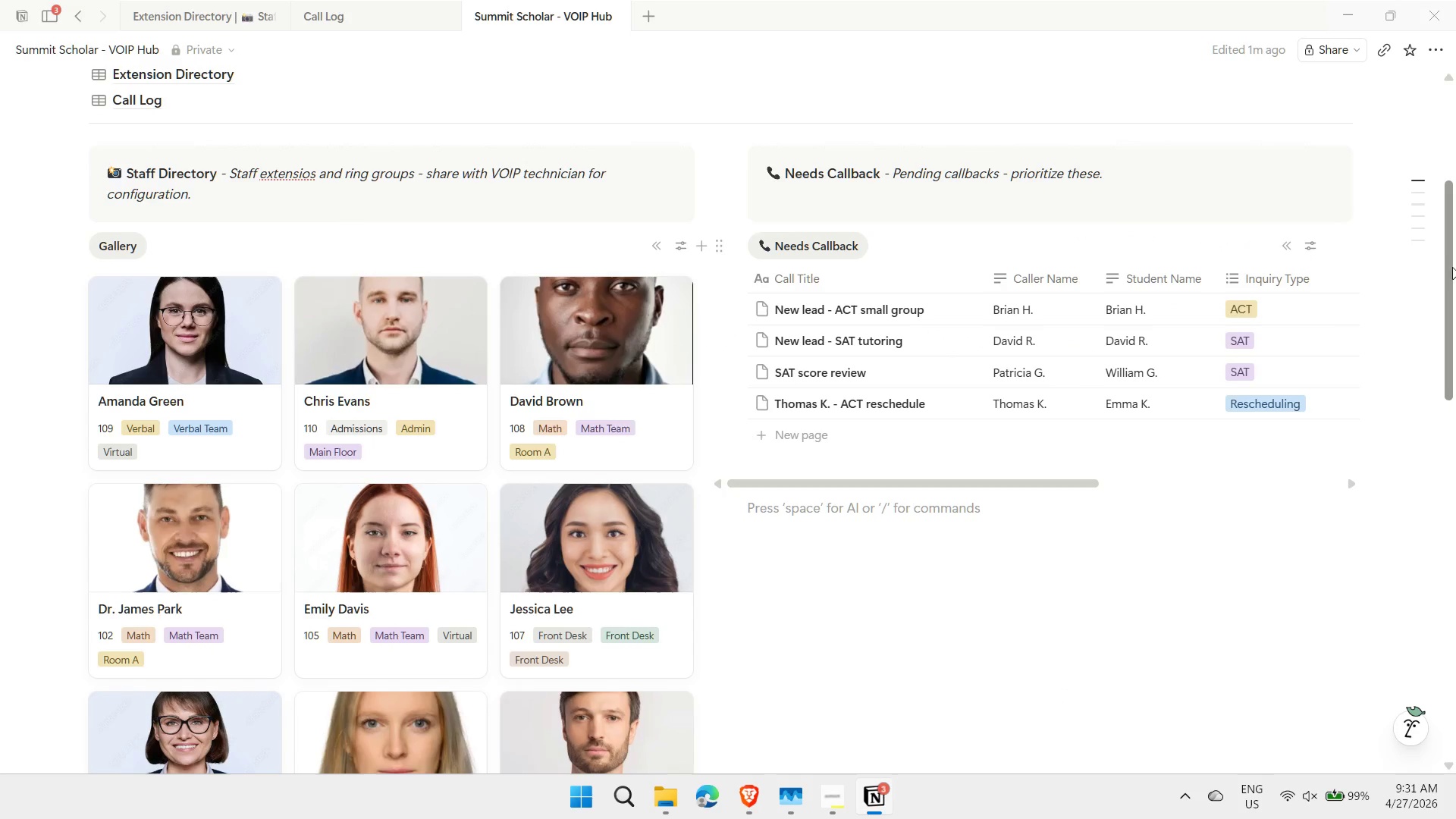 
left_click_drag(start_coordinate=[1450, 270], to_coordinate=[1450, 561])
 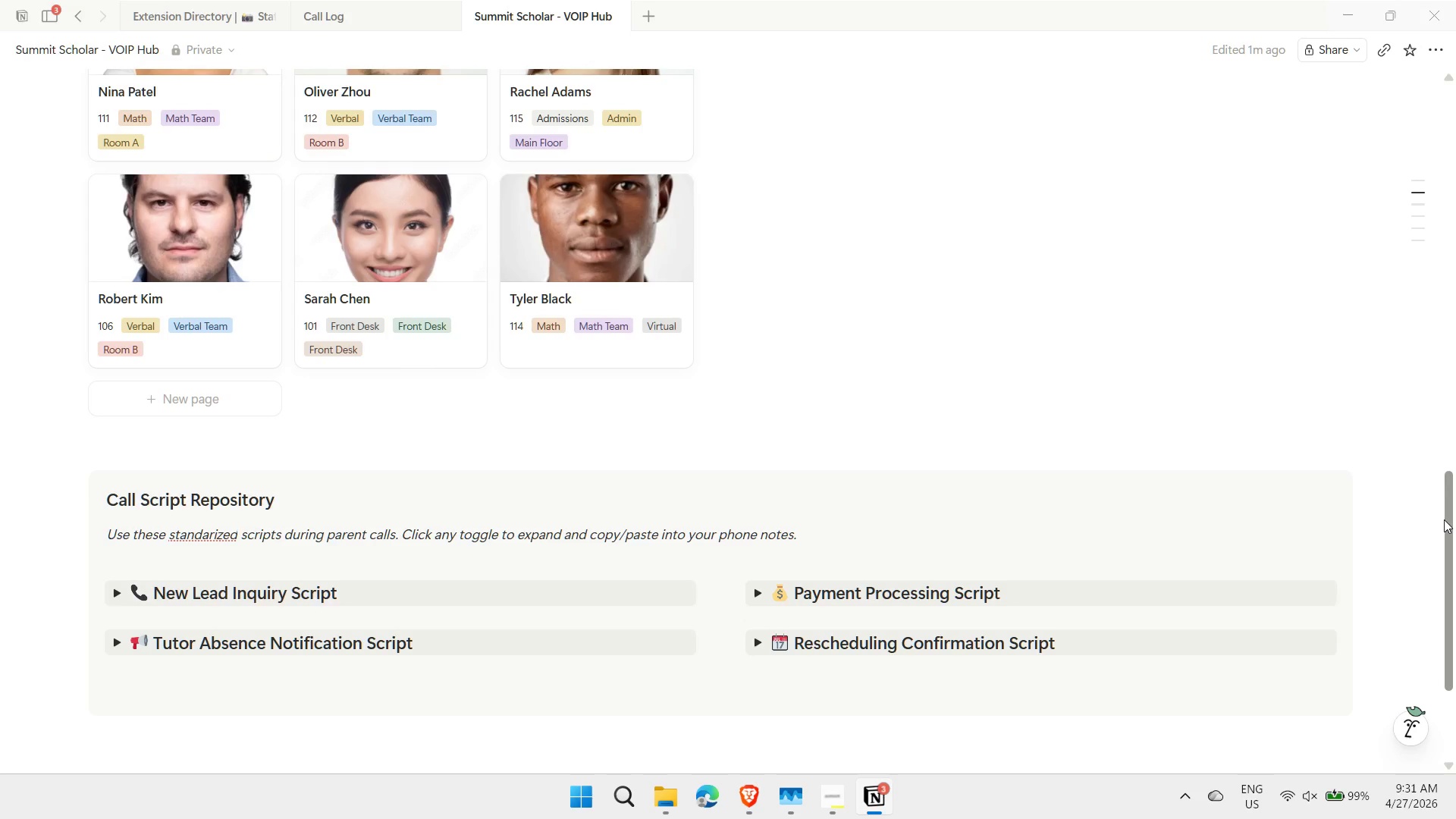 
left_click_drag(start_coordinate=[1446, 520], to_coordinate=[1393, 513])
 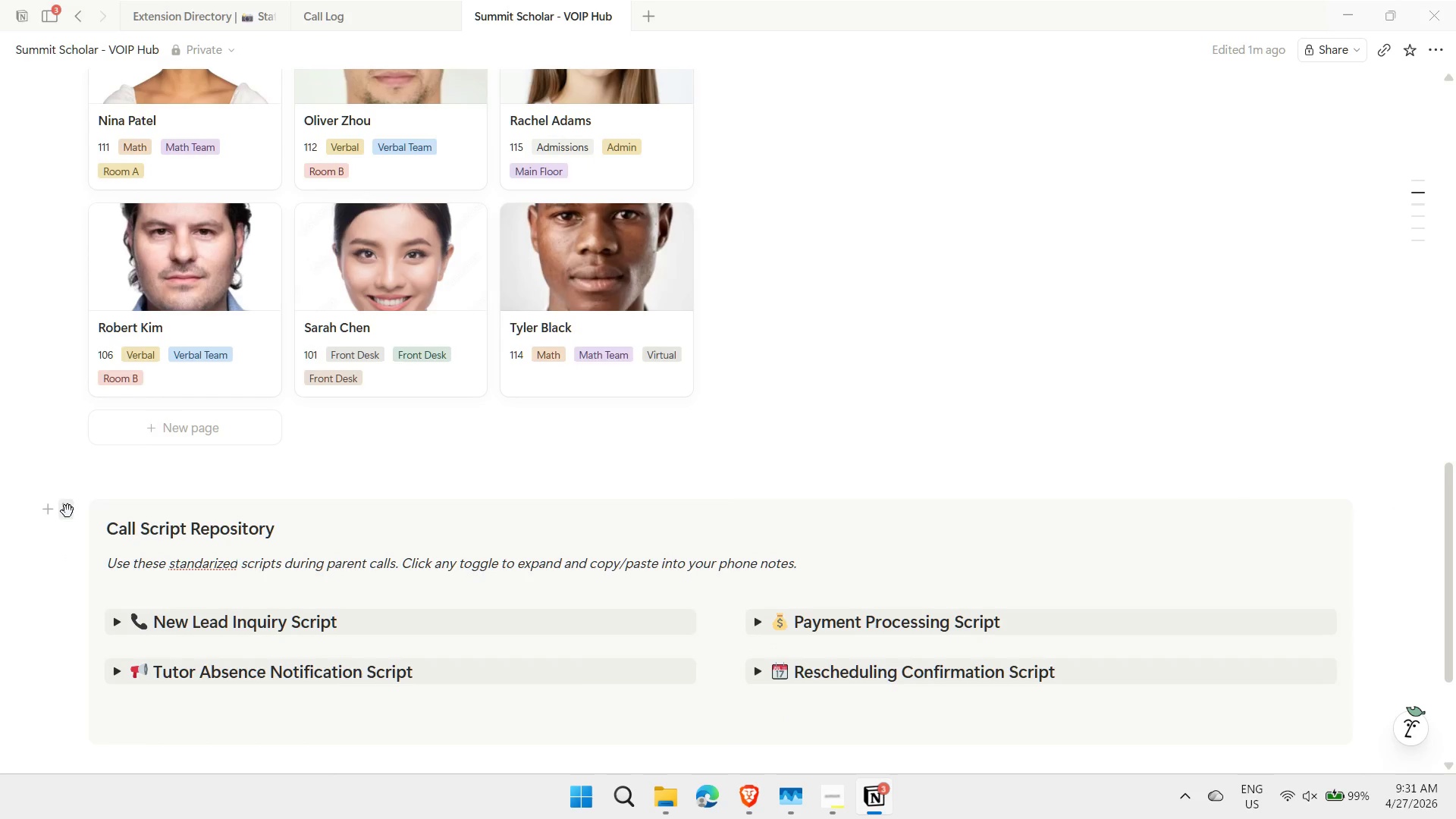 
left_click_drag(start_coordinate=[67, 516], to_coordinate=[768, 269])
 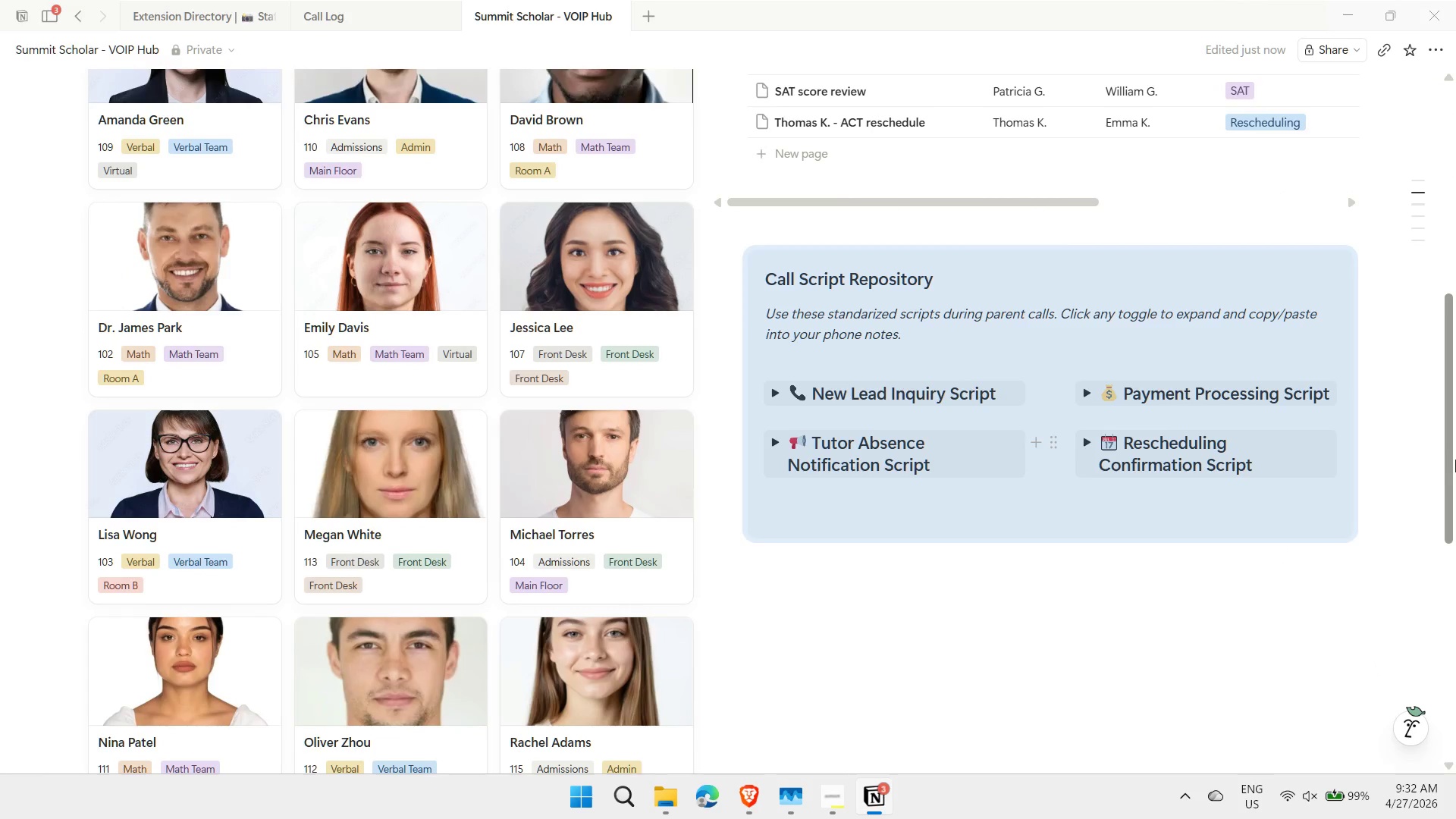 
left_click_drag(start_coordinate=[1445, 464], to_coordinate=[1421, 566])
 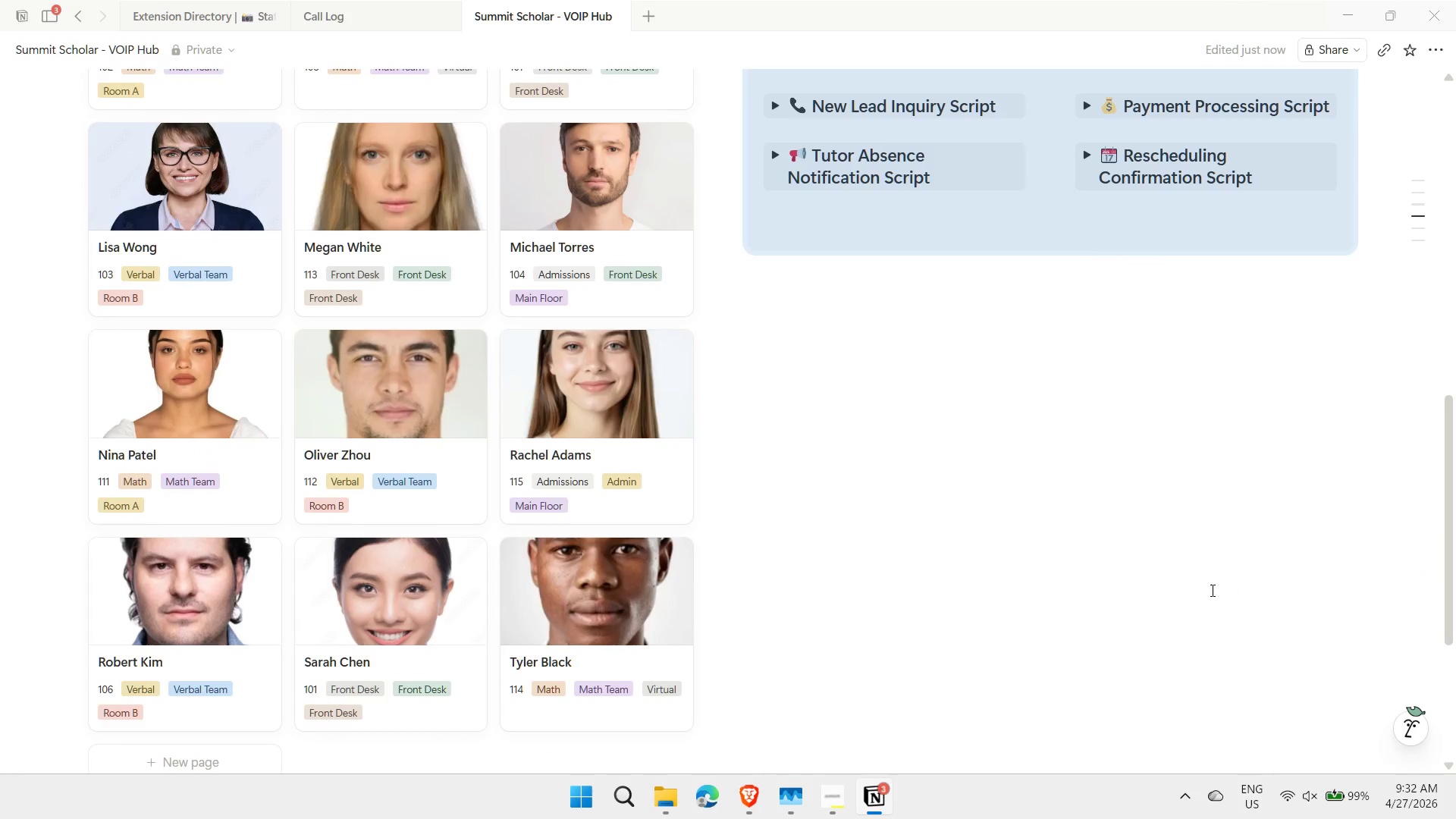 
left_click([1211, 590])
 